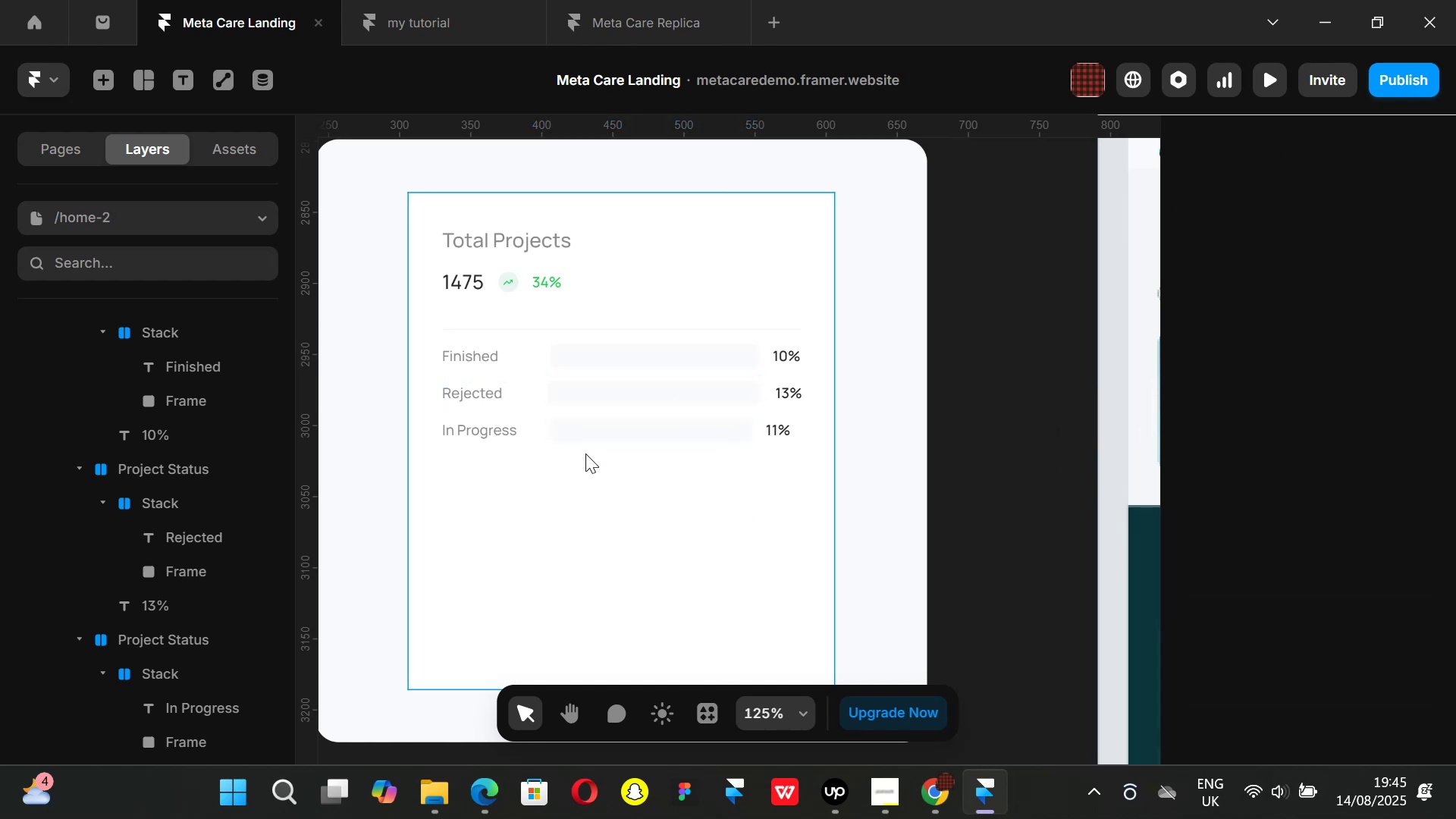 
left_click([942, 799])
 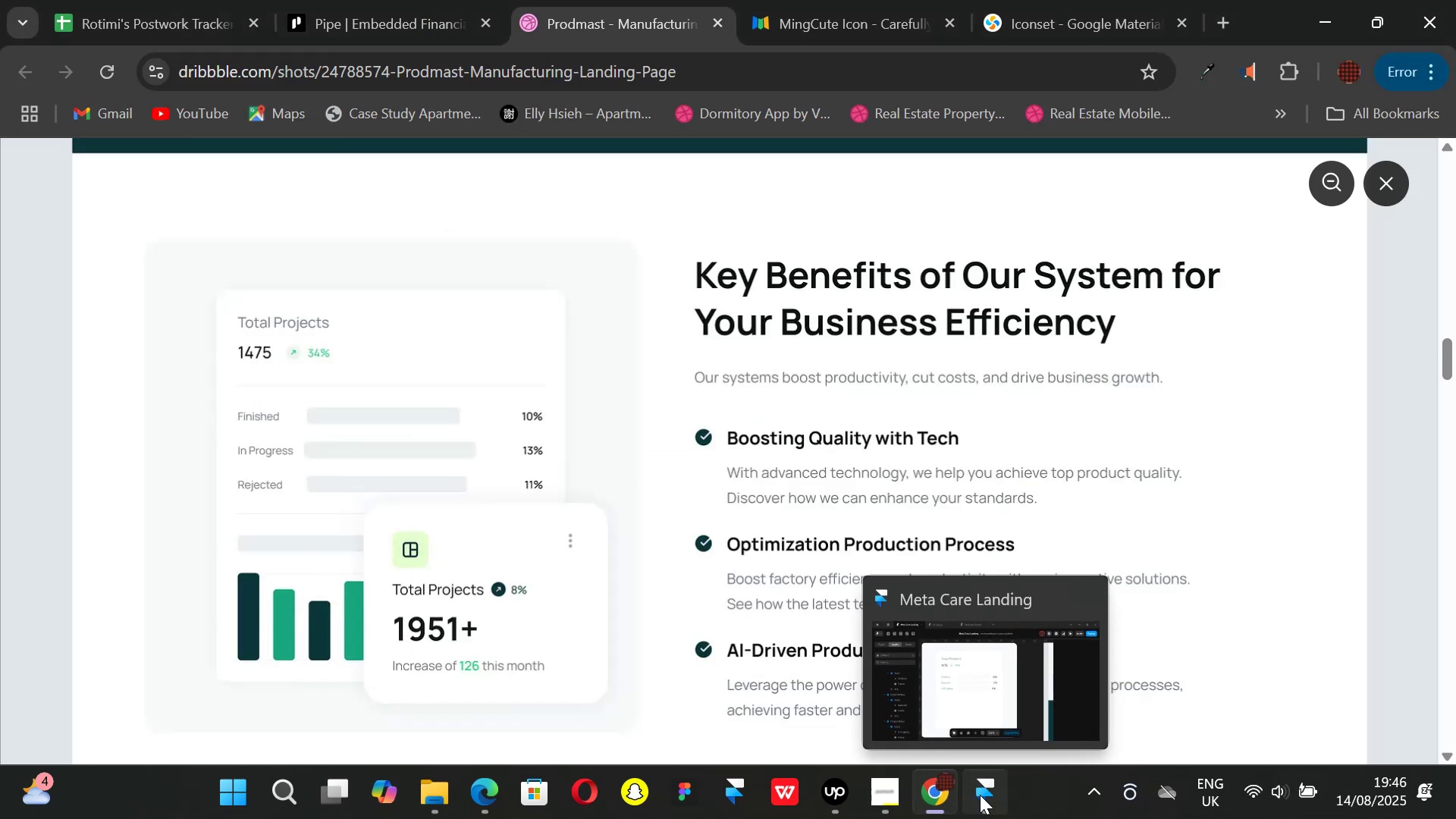 
left_click([980, 795])
 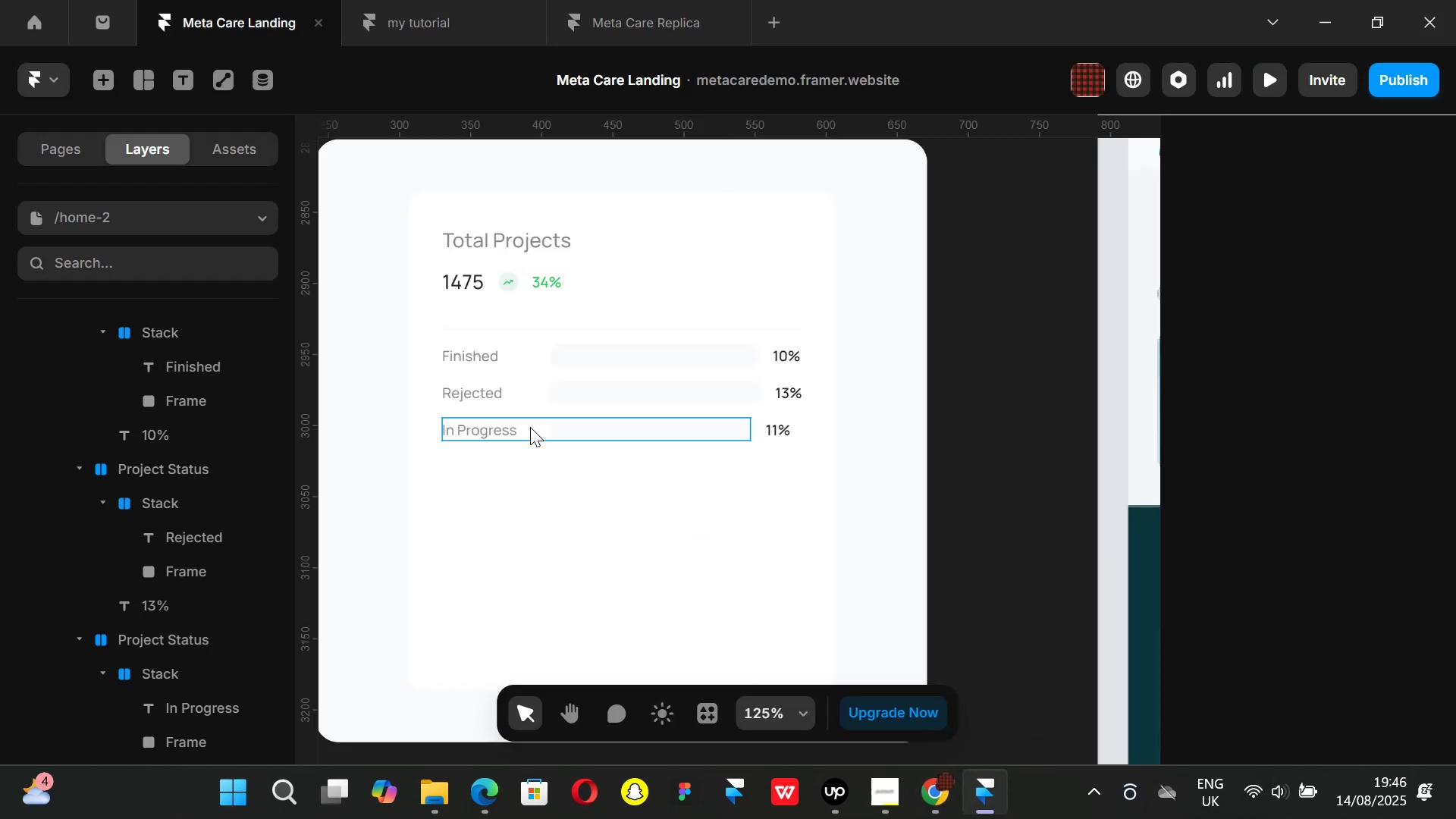 
left_click([530, 427])
 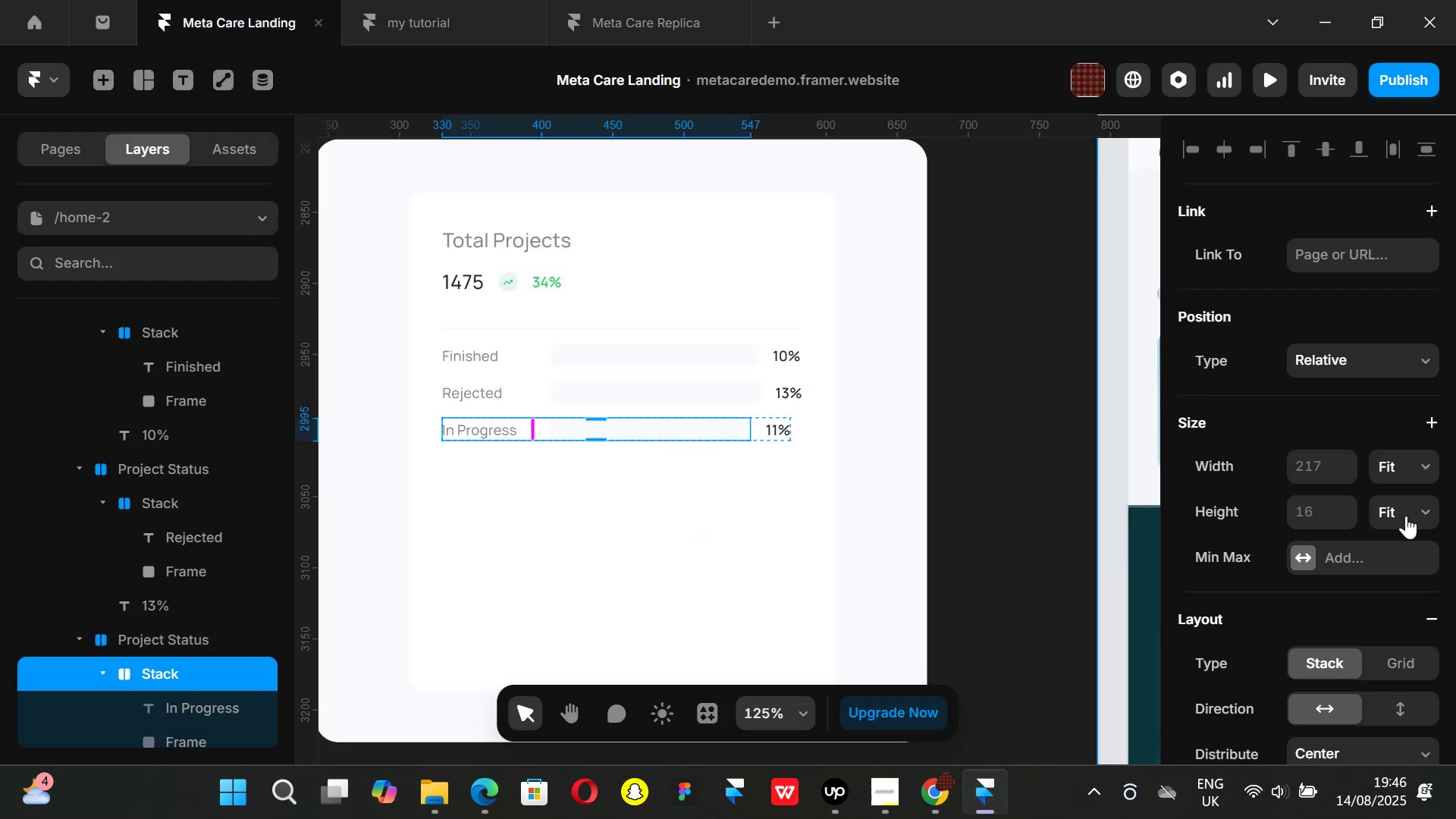 
scroll: coordinate [1362, 592], scroll_direction: down, amount: 1.0
 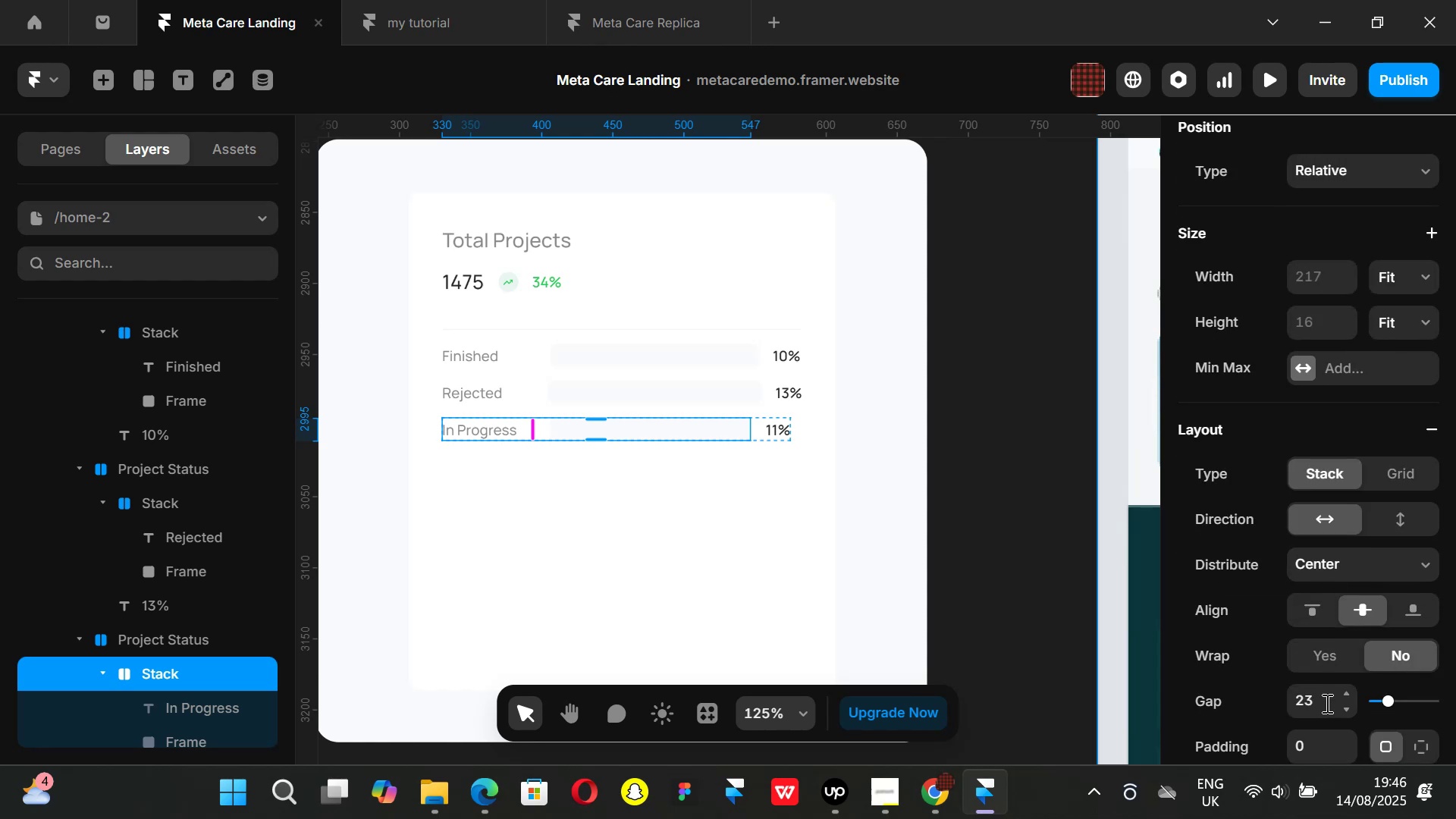 
left_click([1326, 703])
 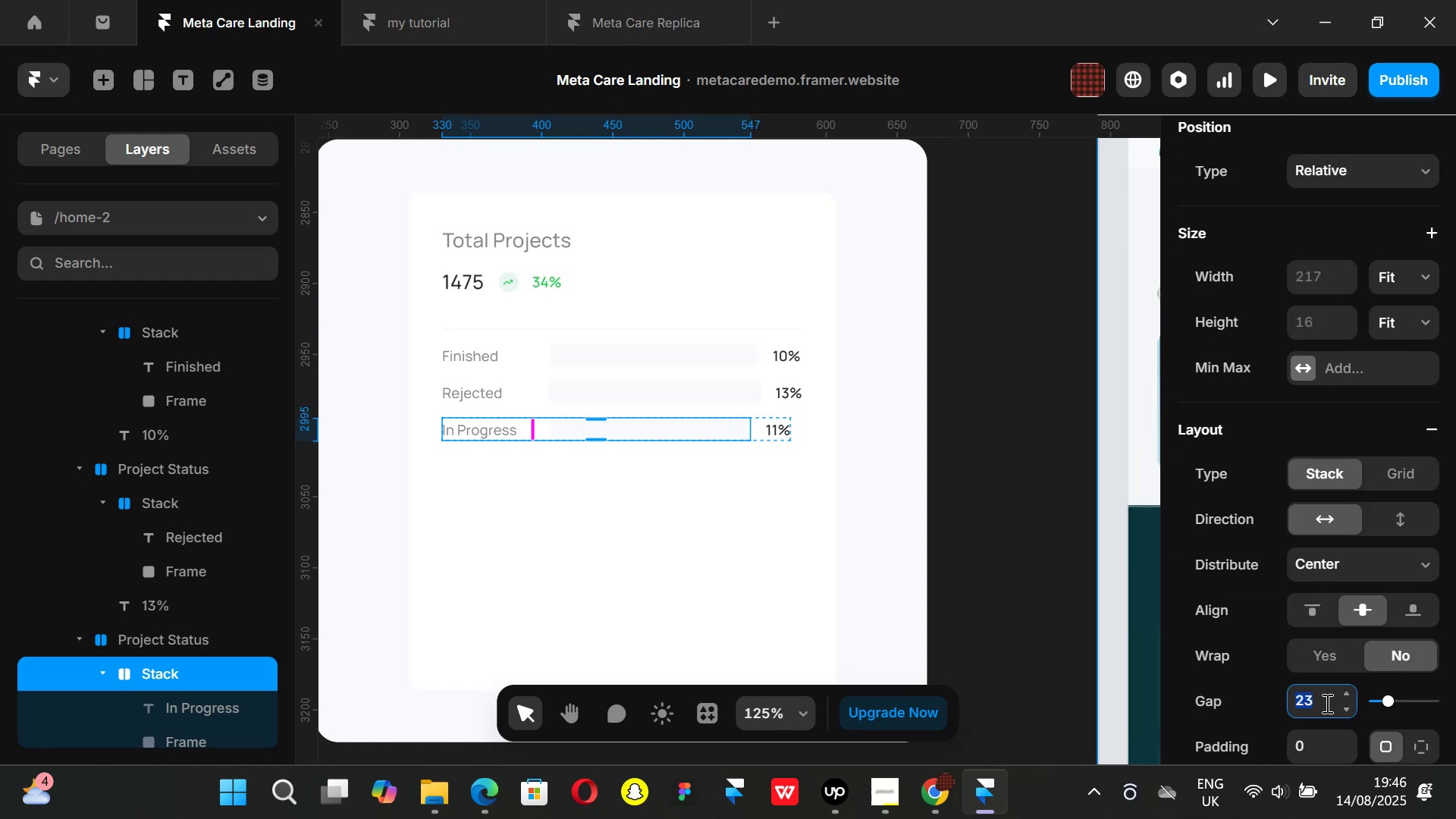 
key(2)
 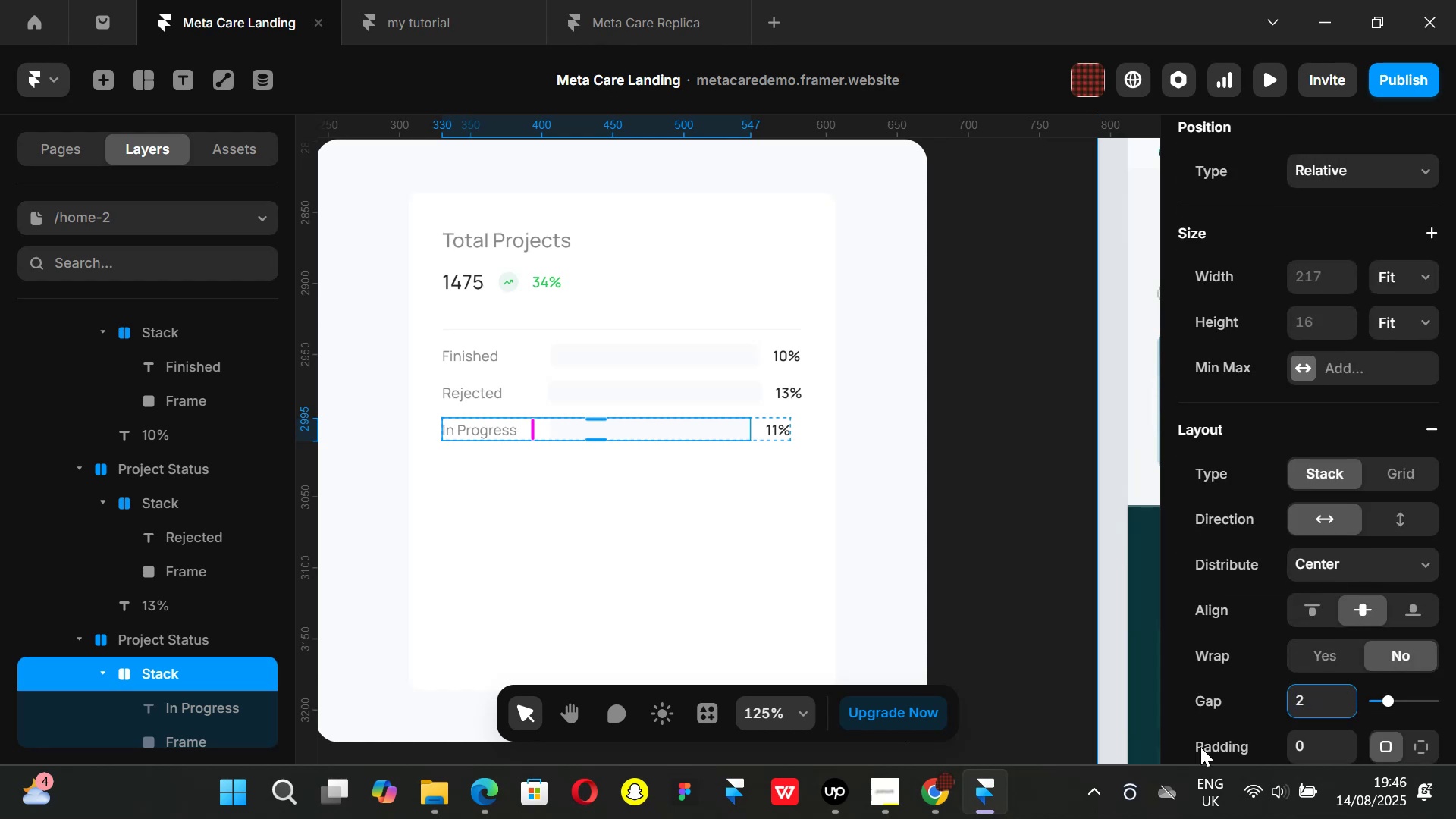 
left_click([940, 807])
 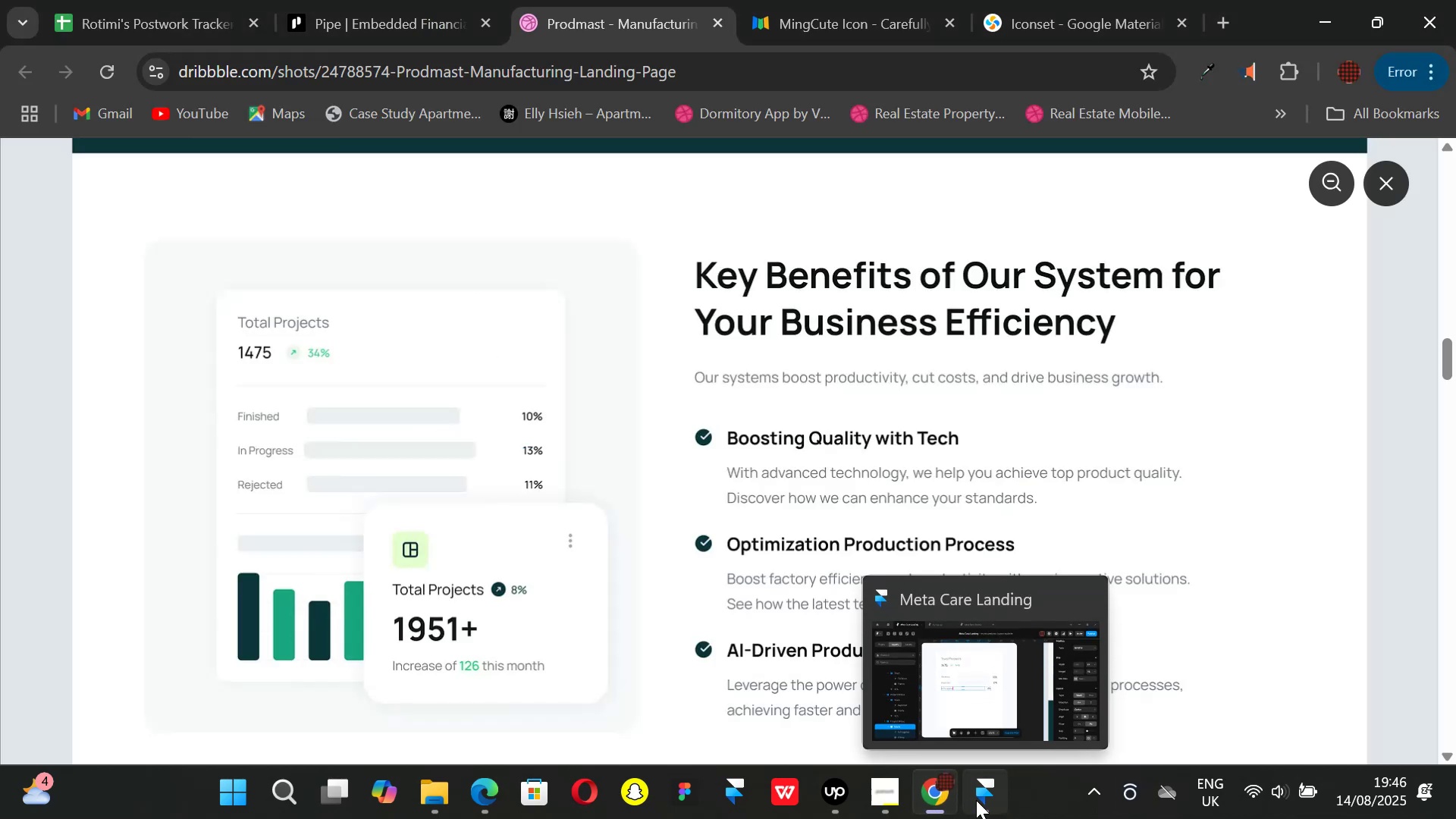 
left_click([976, 800])
 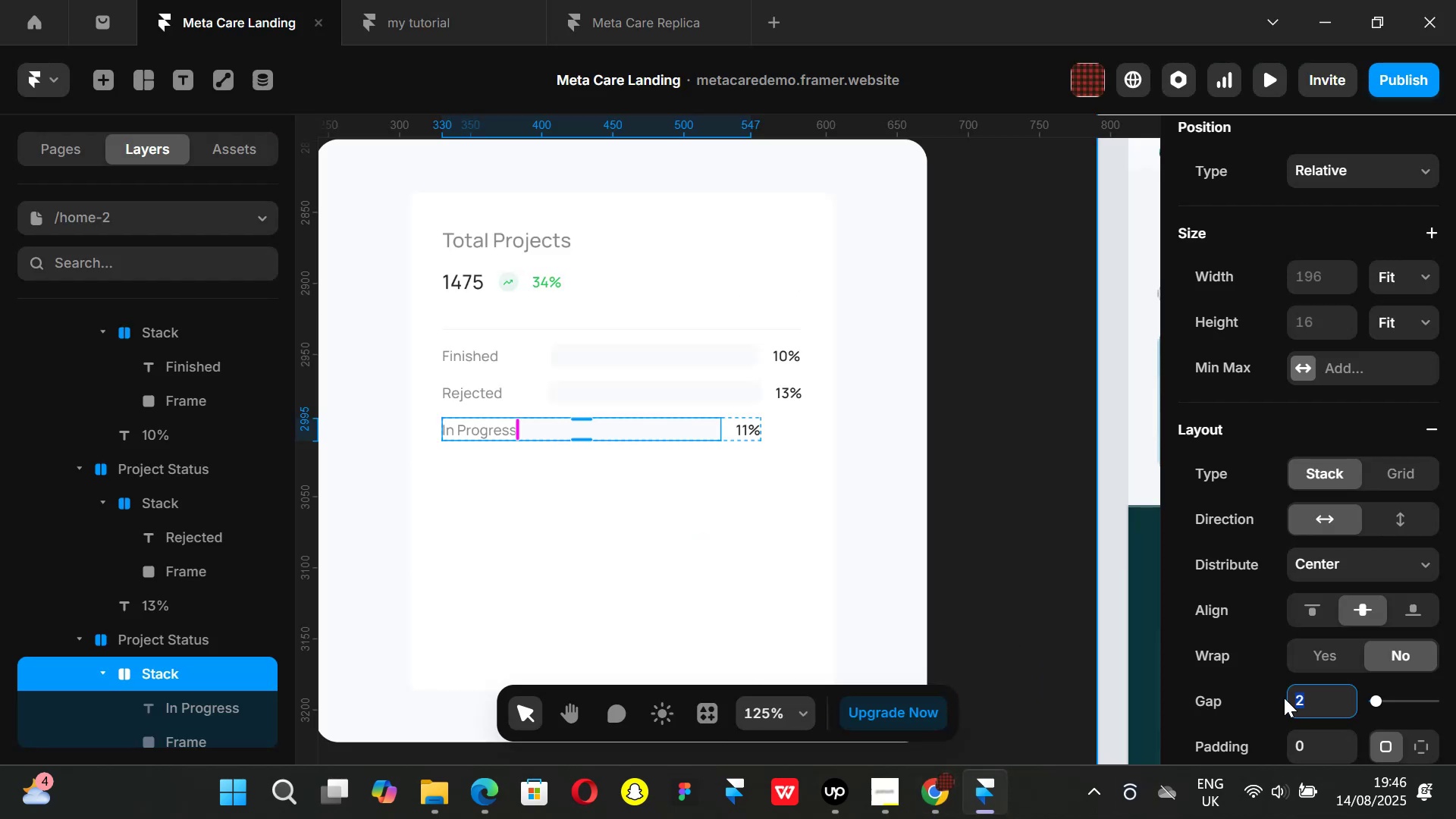 
key(Backspace)
key(Backspace)
type(36)
 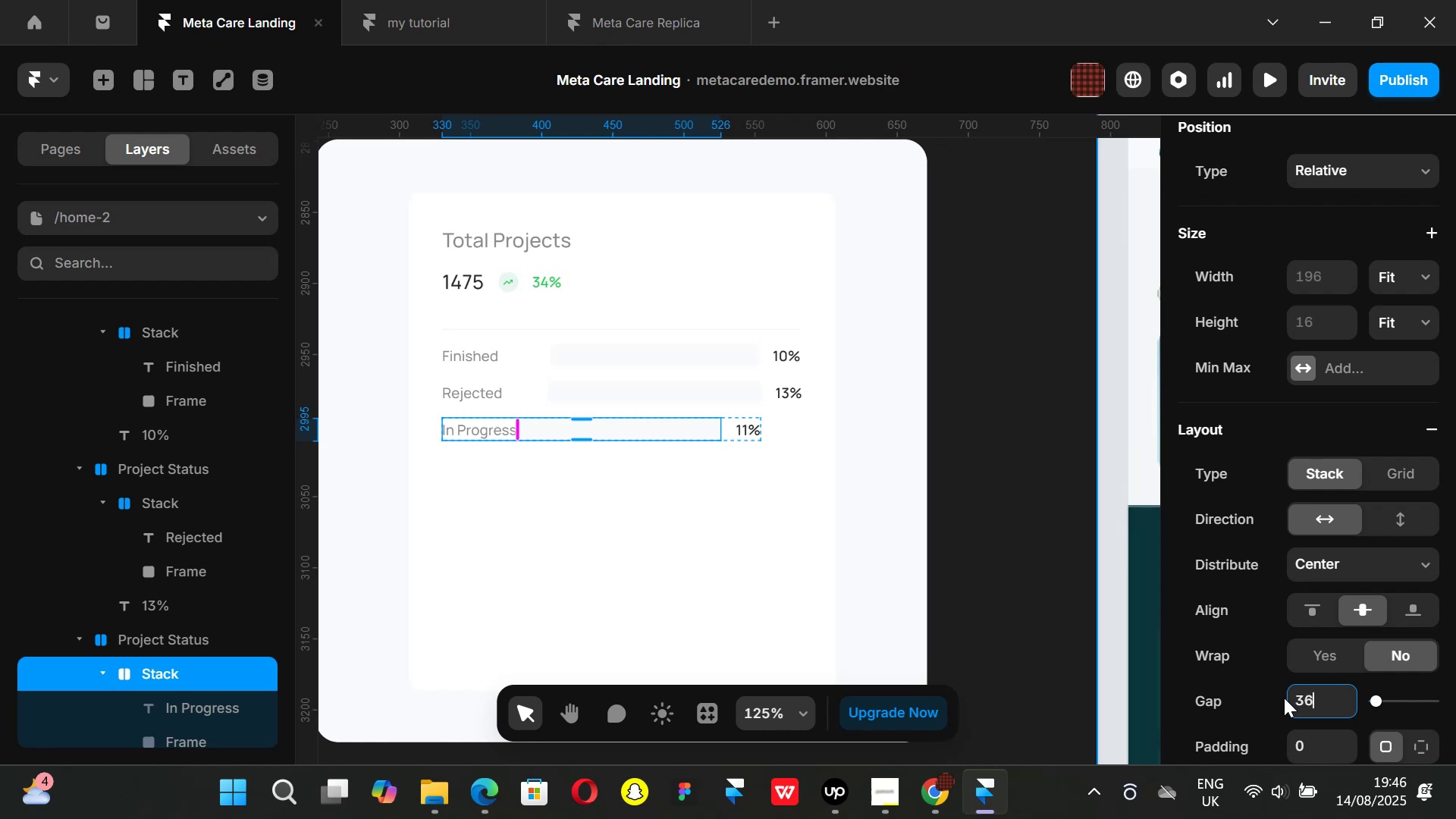 
key(Enter)
 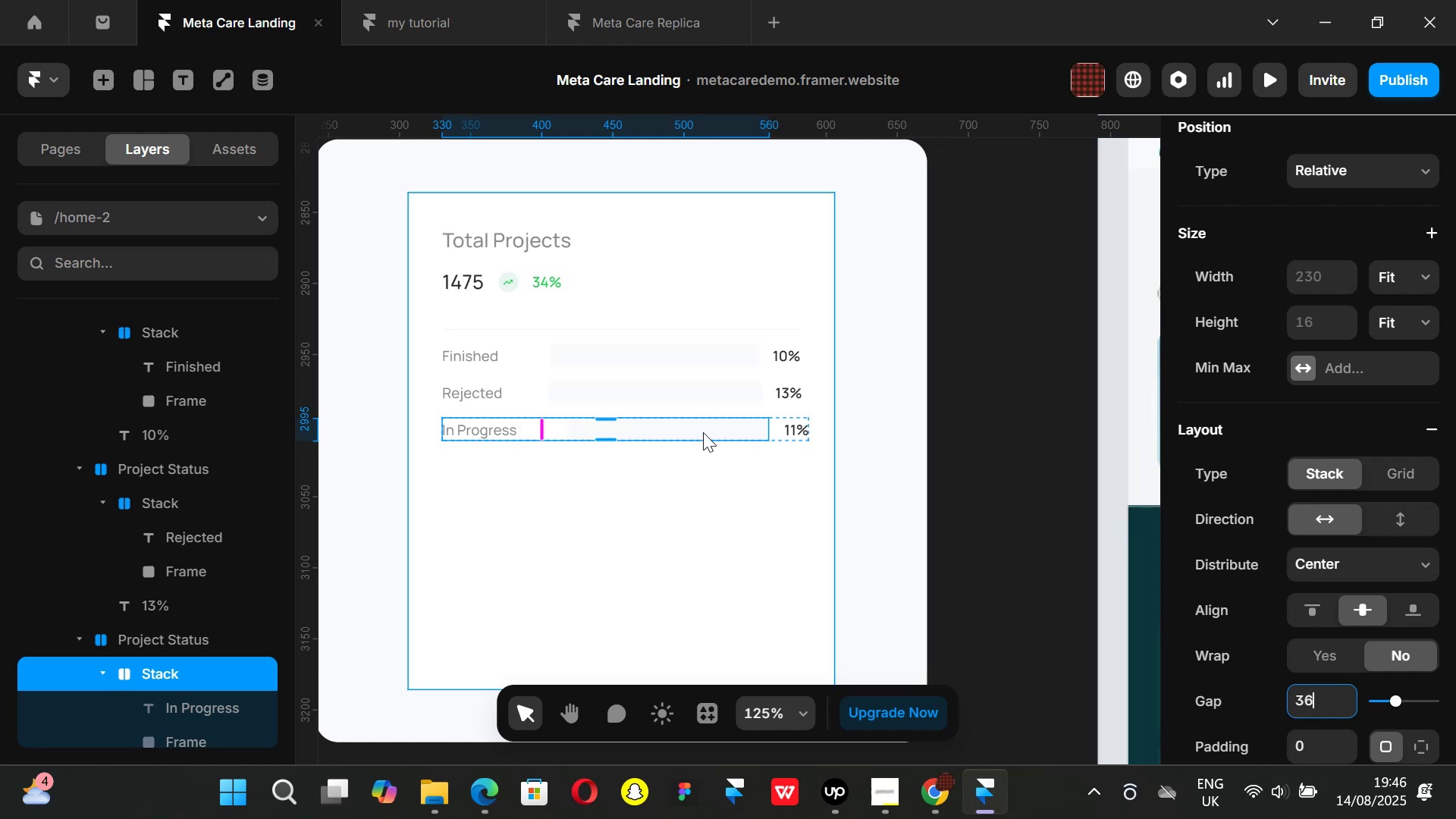 
left_click([700, 425])
 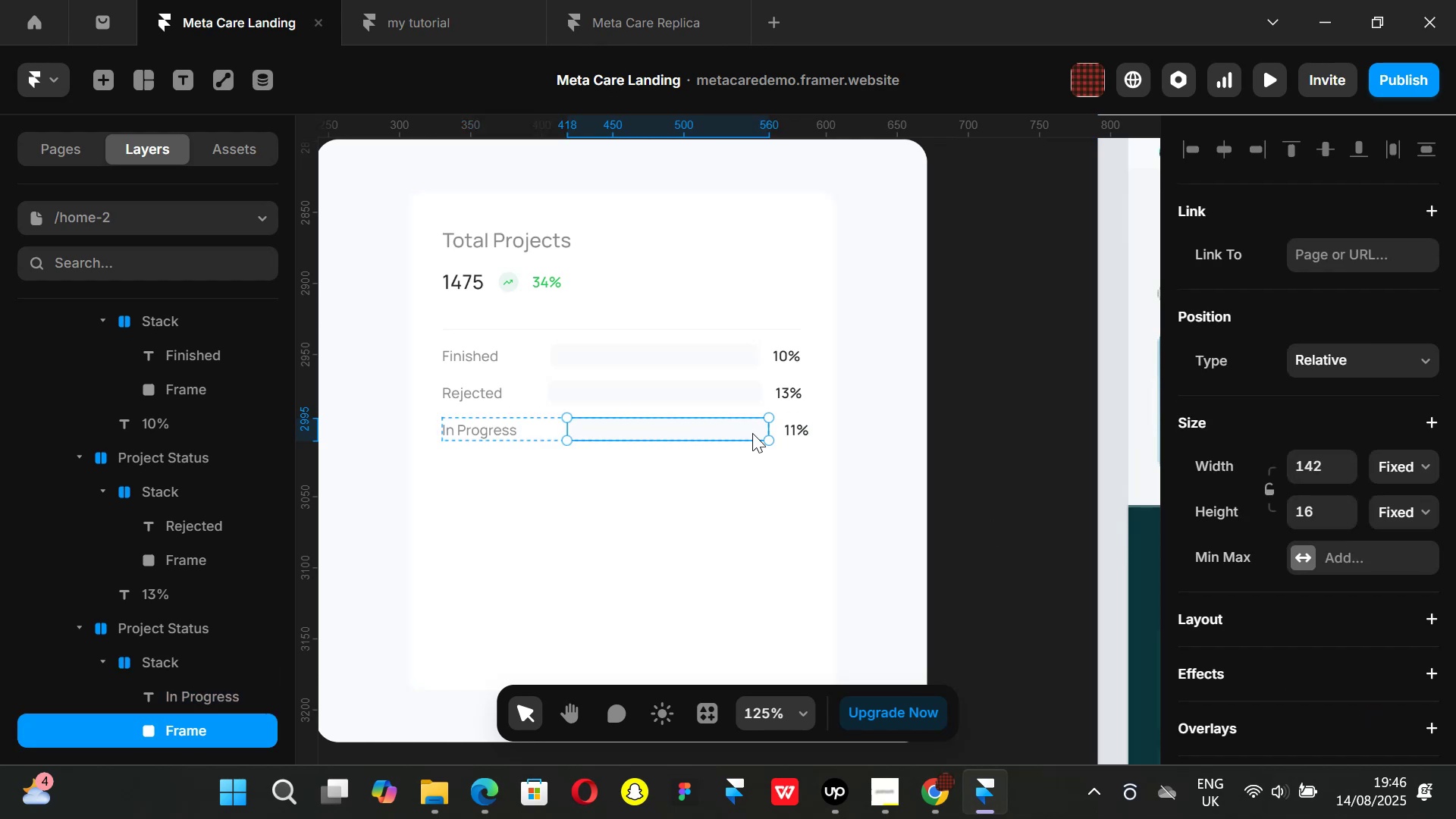 
mouse_move([736, 432])
 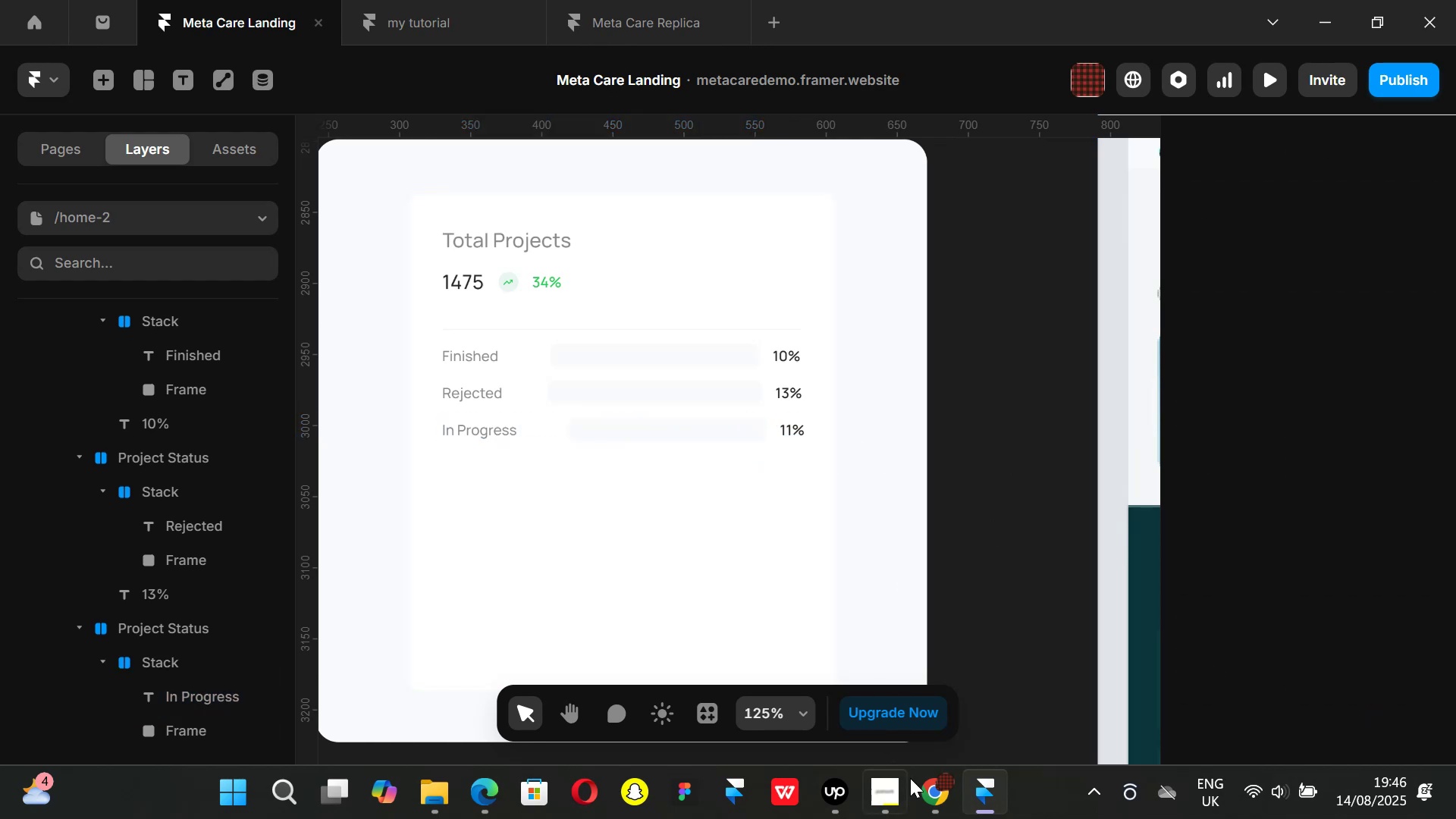 
left_click([930, 795])
 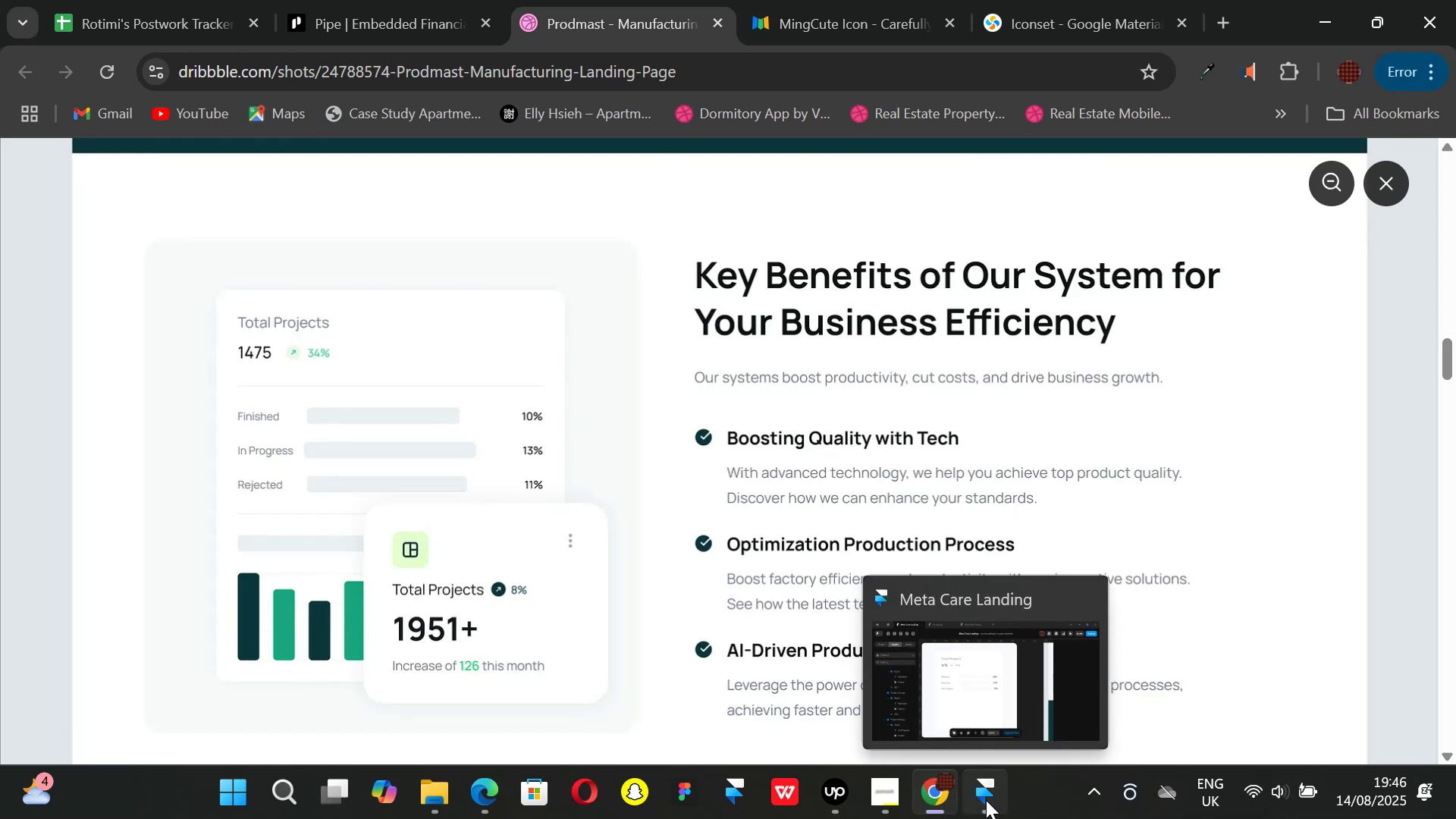 
left_click([986, 800])
 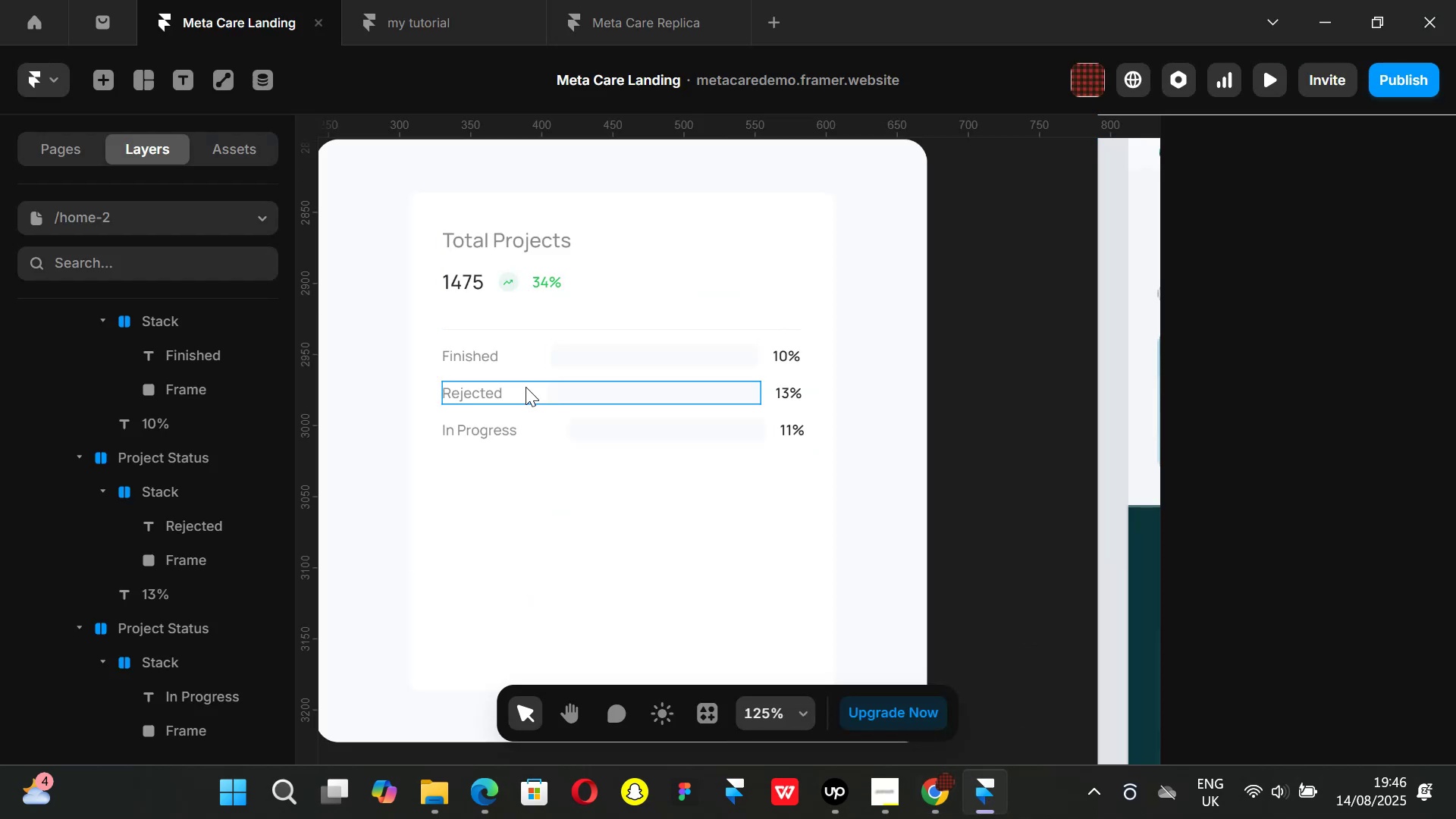 
left_click([524, 388])
 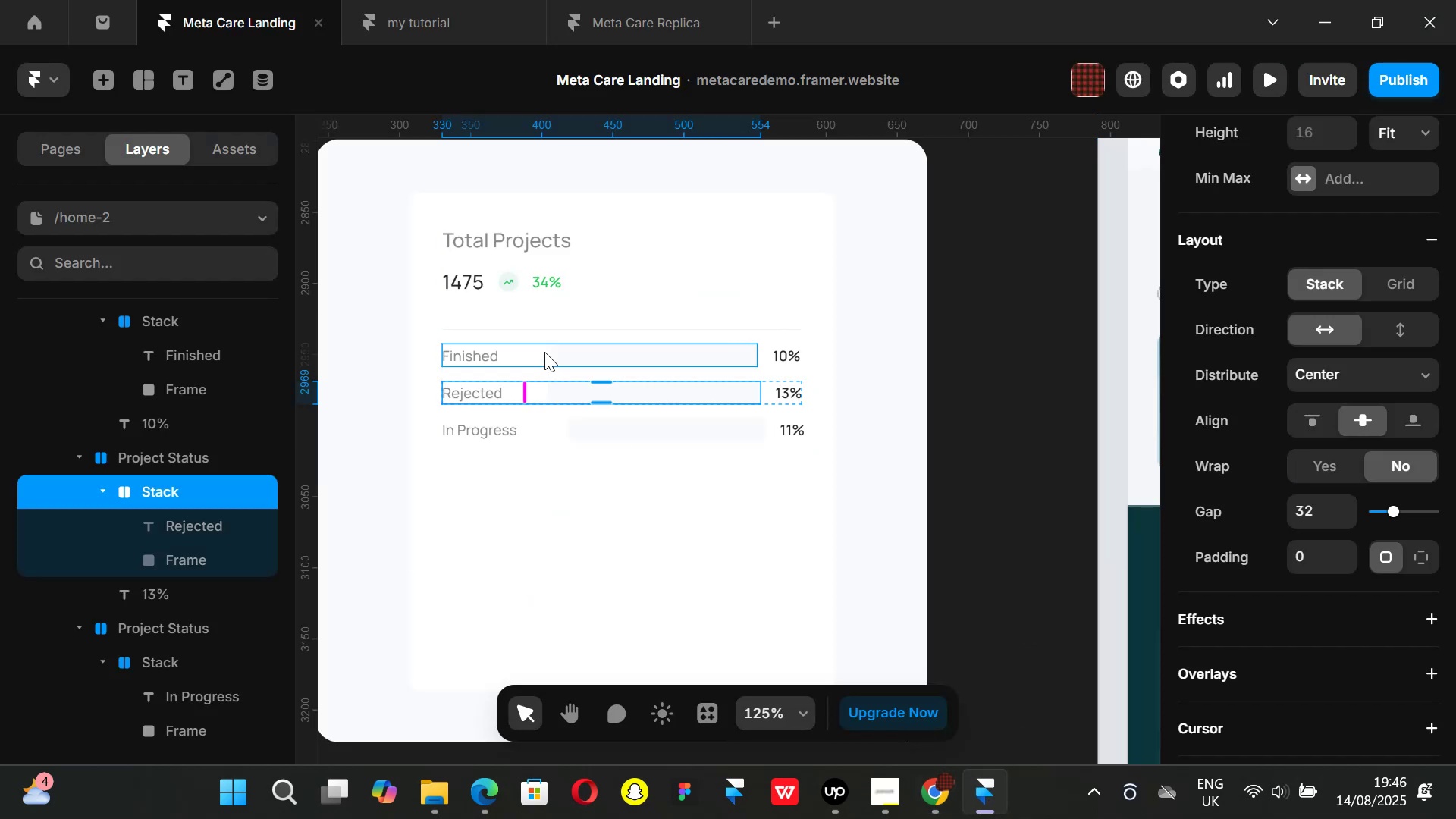 
left_click([539, 352])
 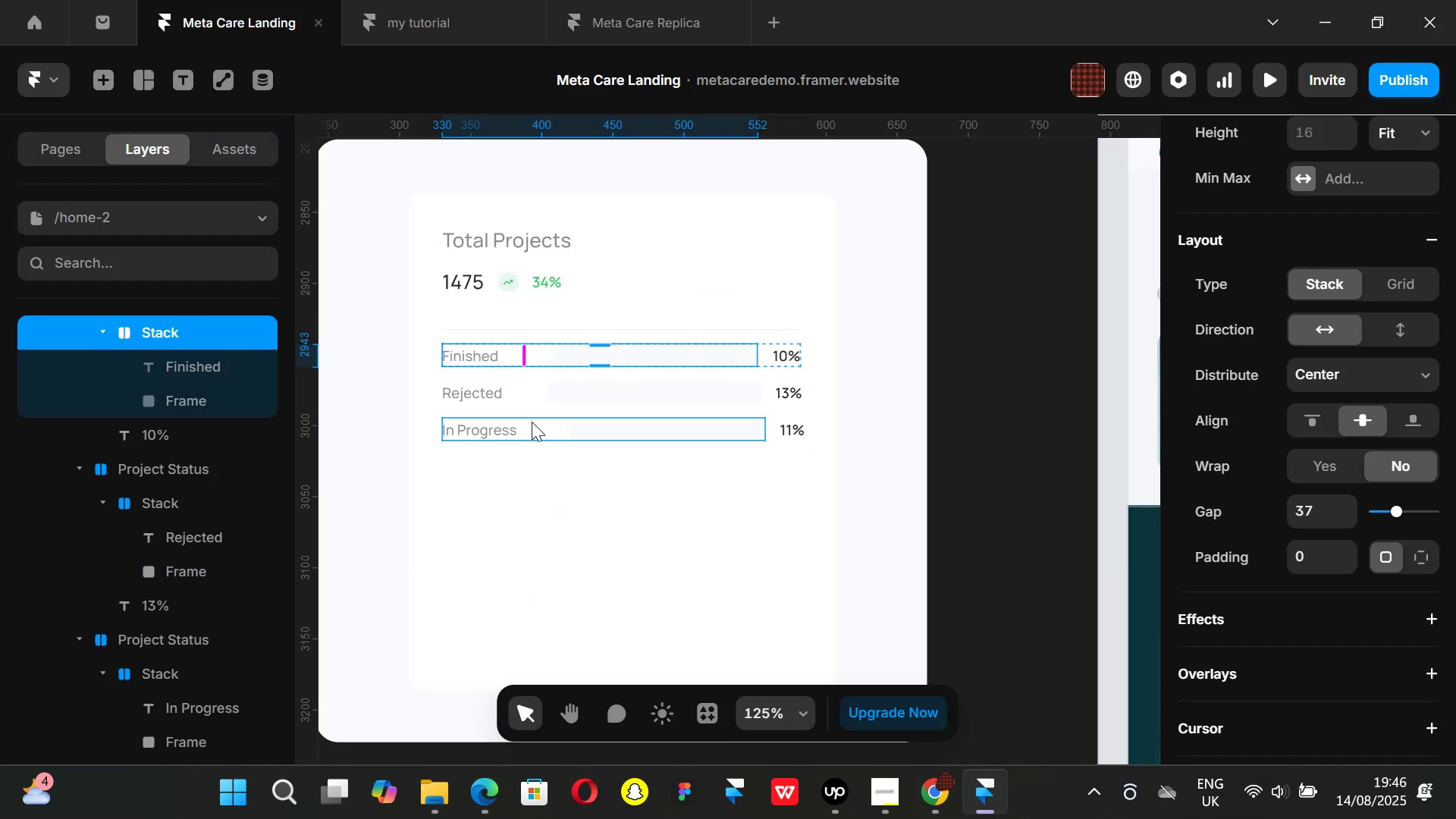 
left_click([532, 422])
 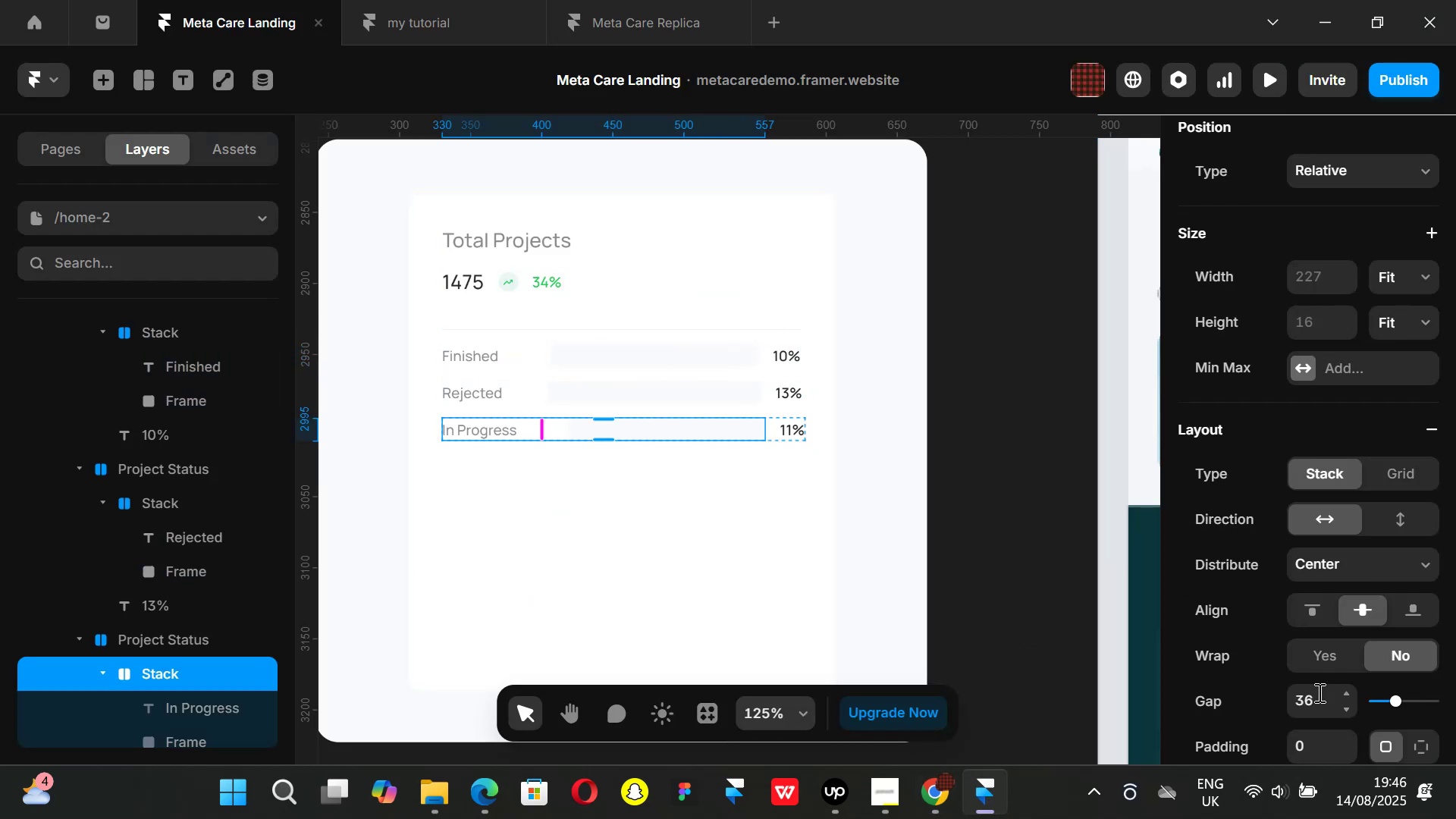 
left_click([1318, 693])
 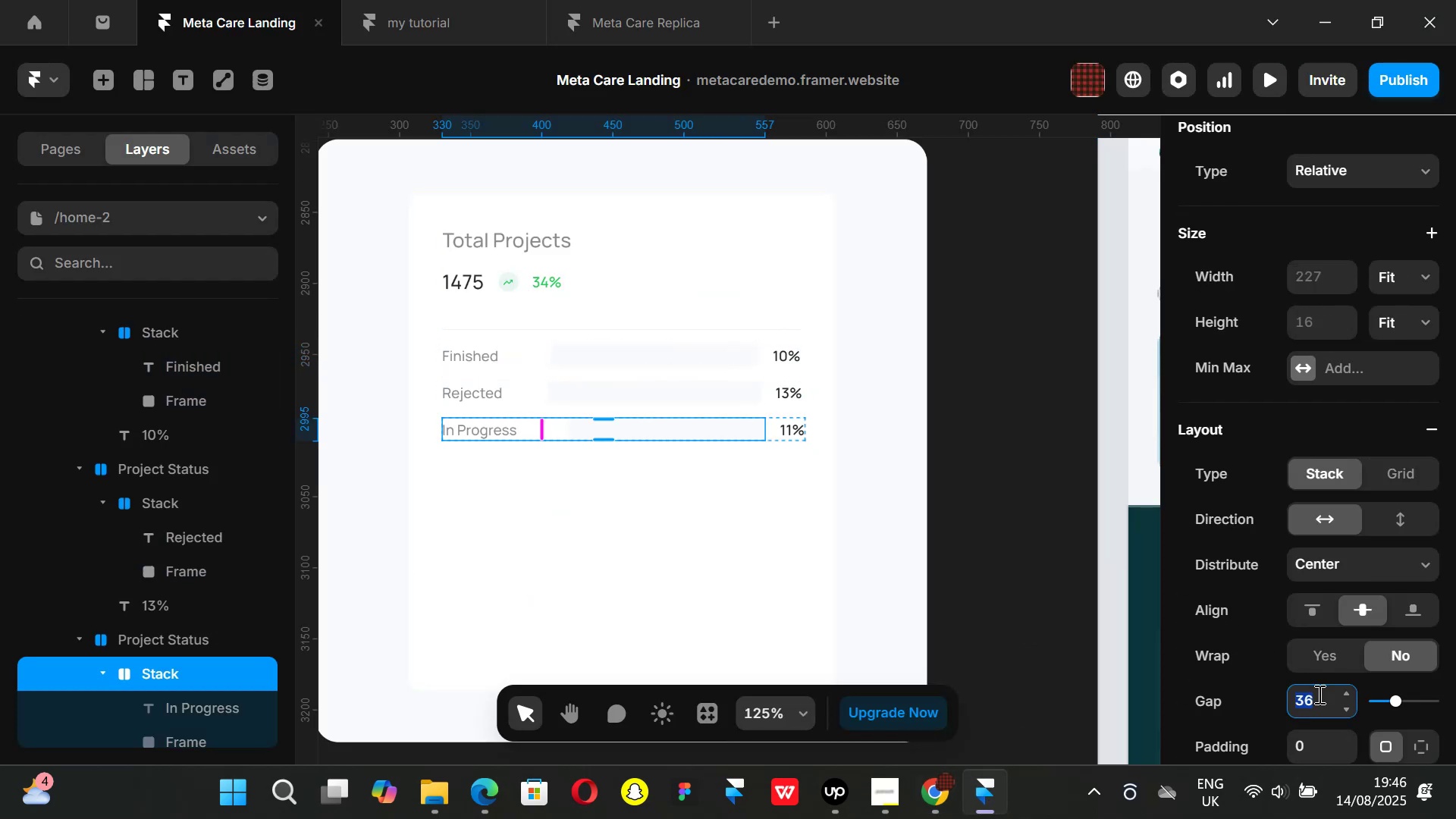 
type(36)
 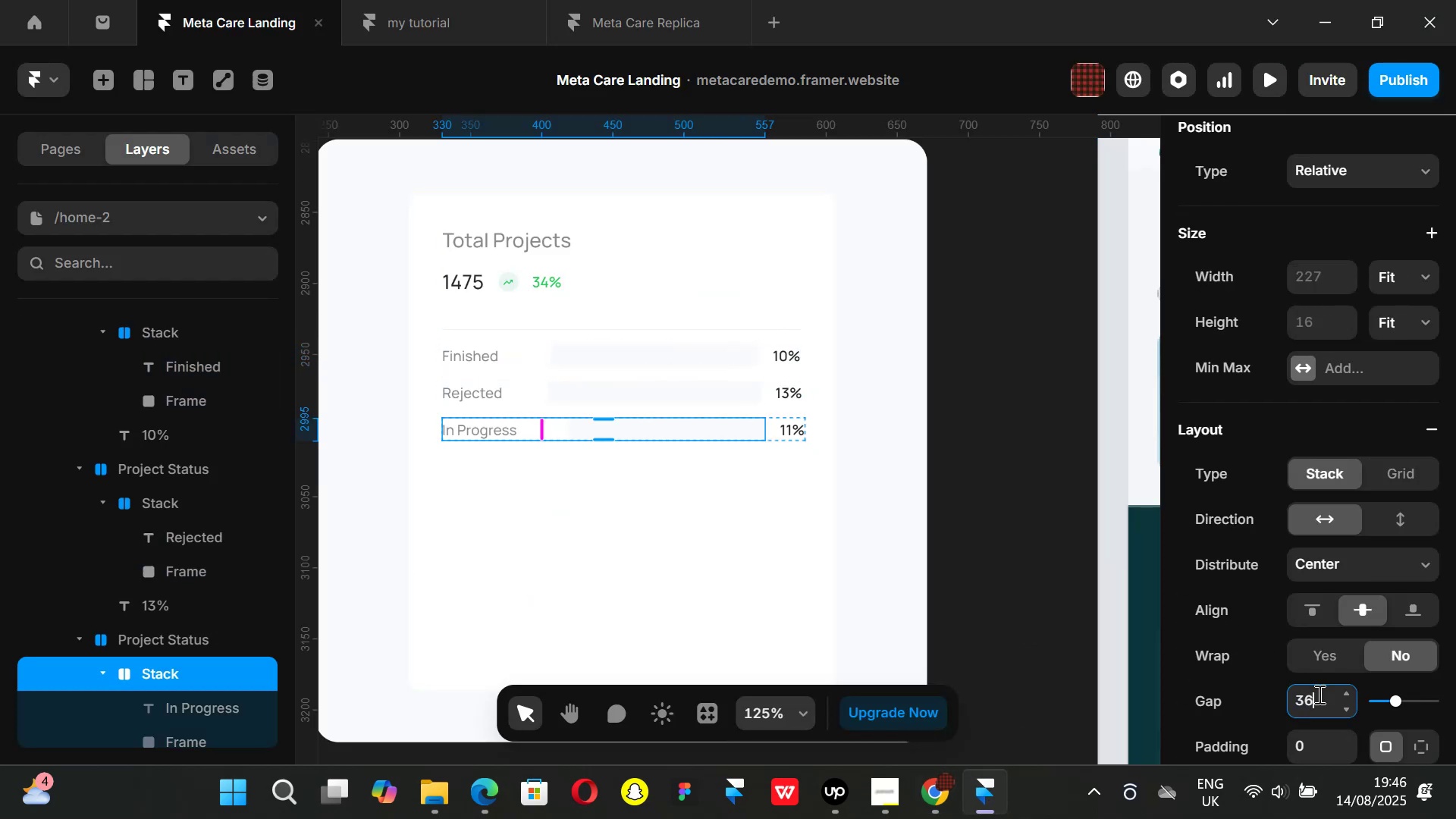 
key(Enter)
 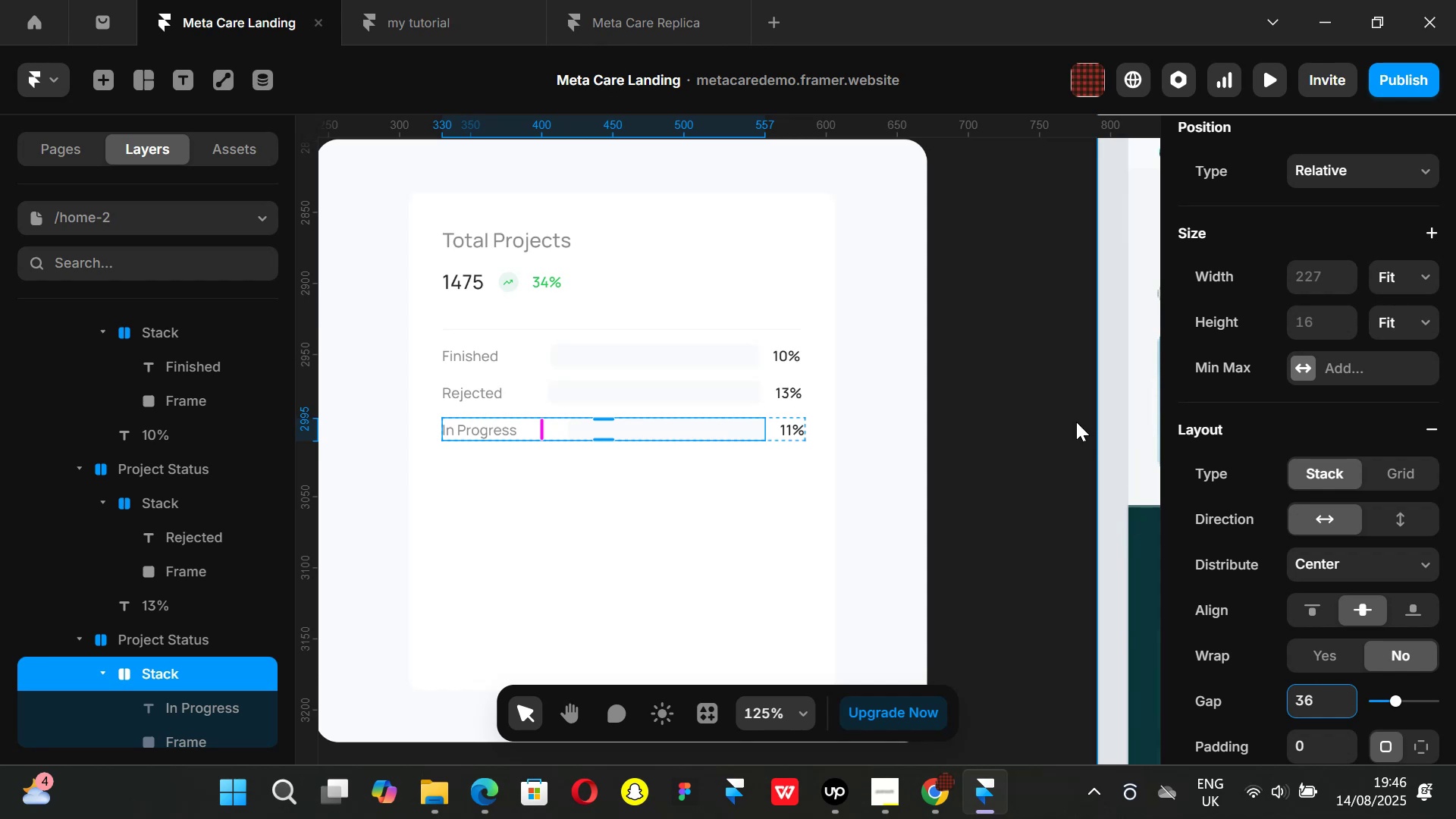 
left_click([1020, 391])
 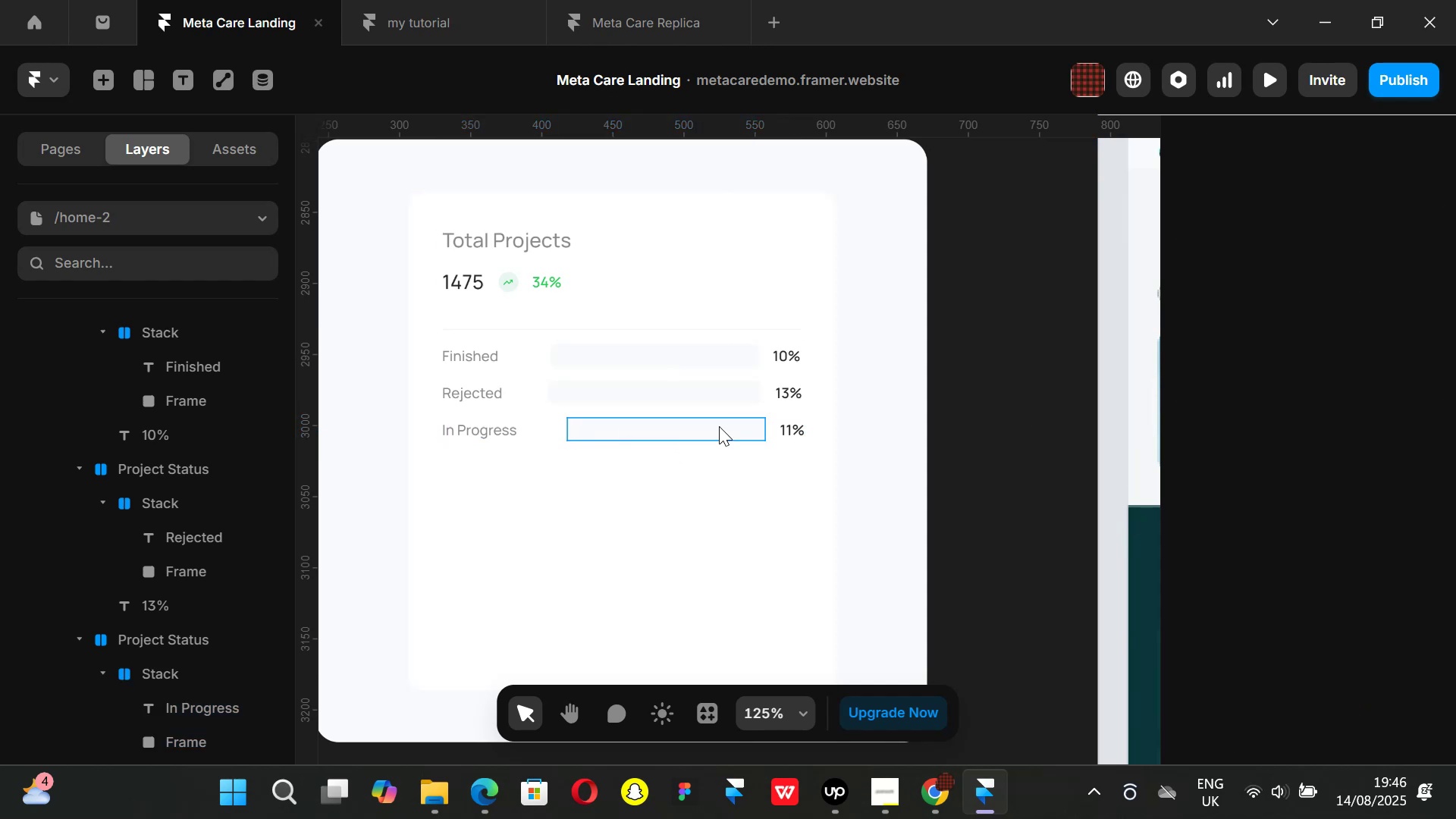 
left_click([797, 427])
 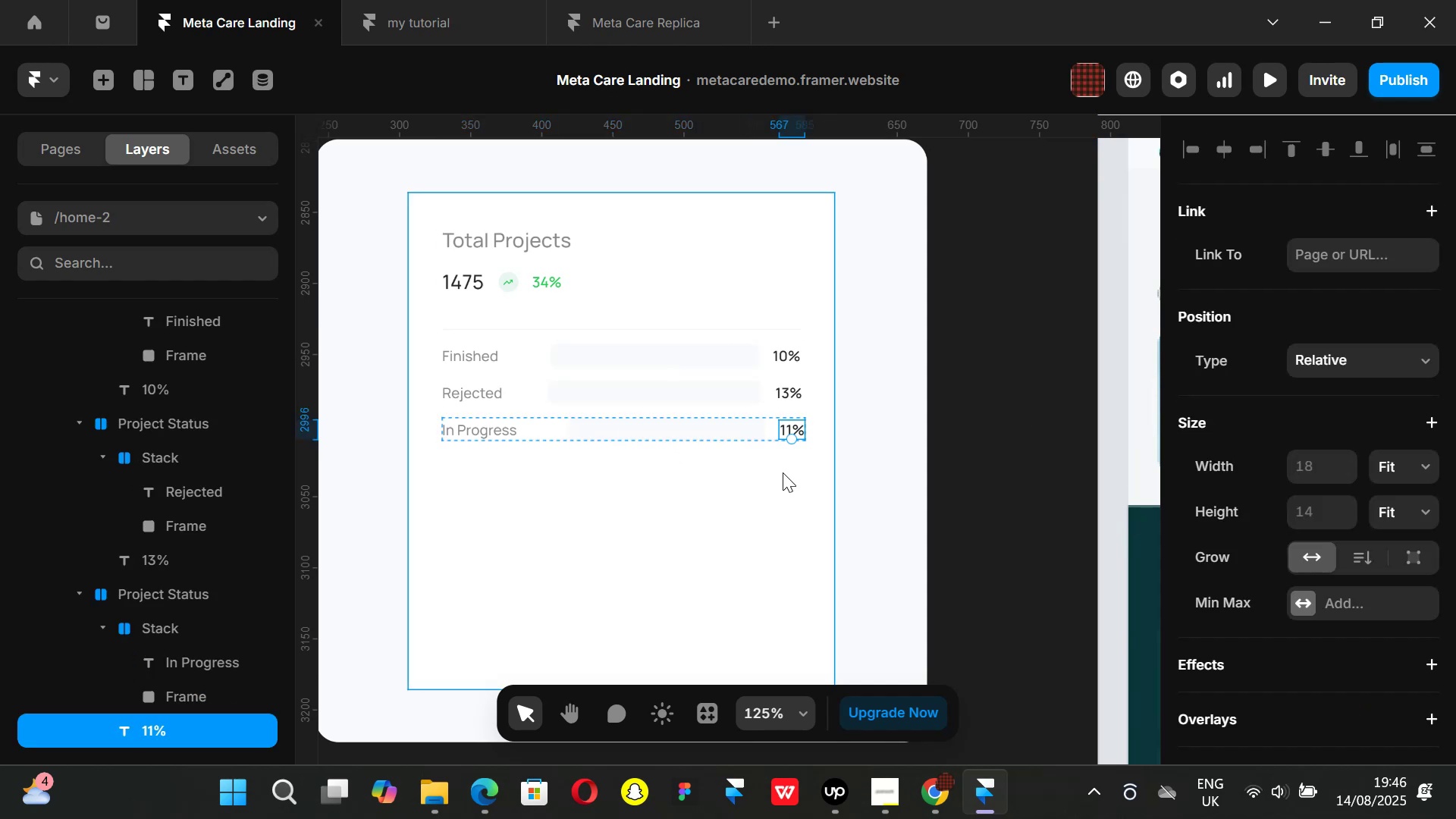 
hold_key(key=AltLeft, duration=0.36)
 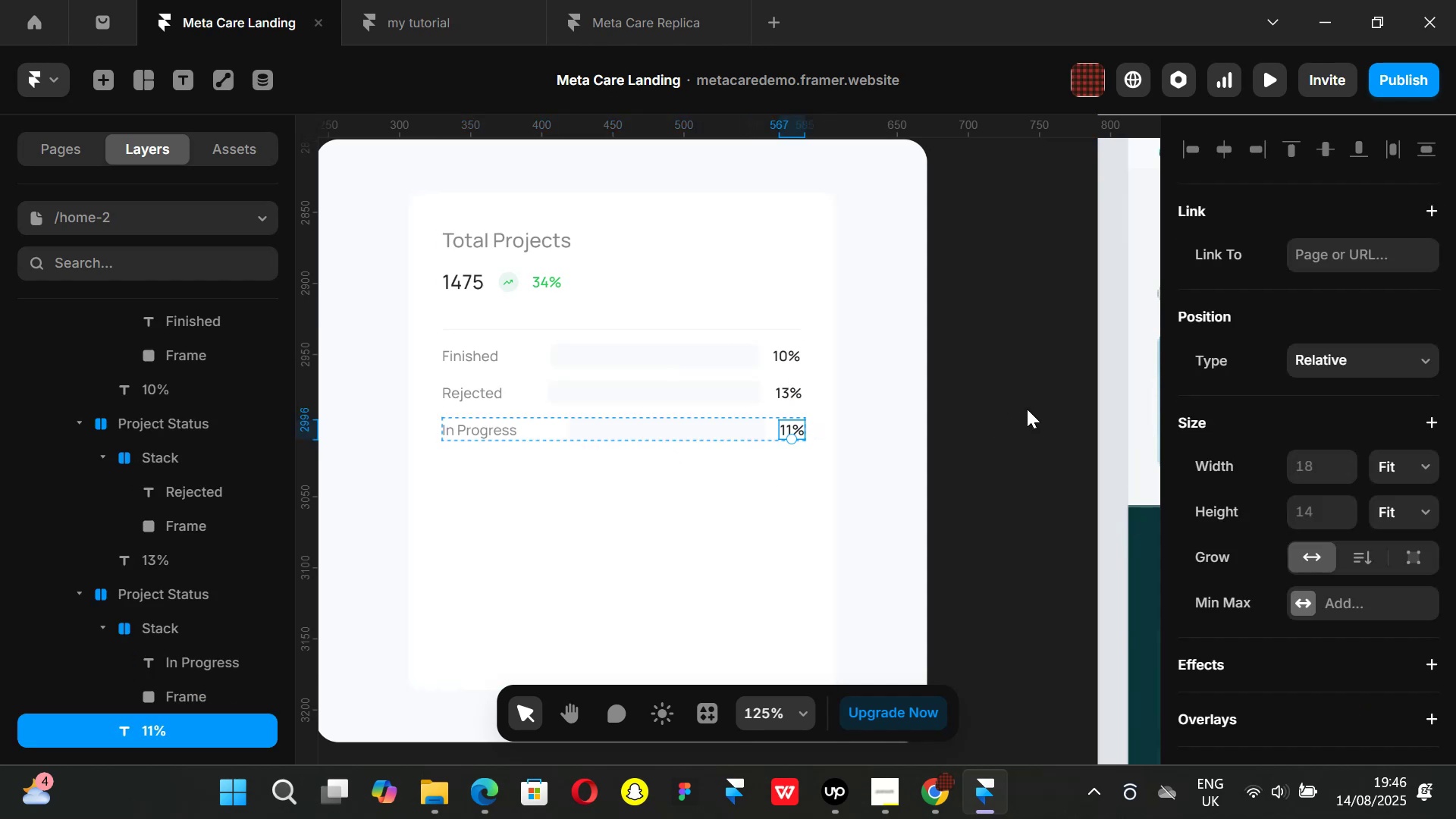 
left_click([1027, 409])
 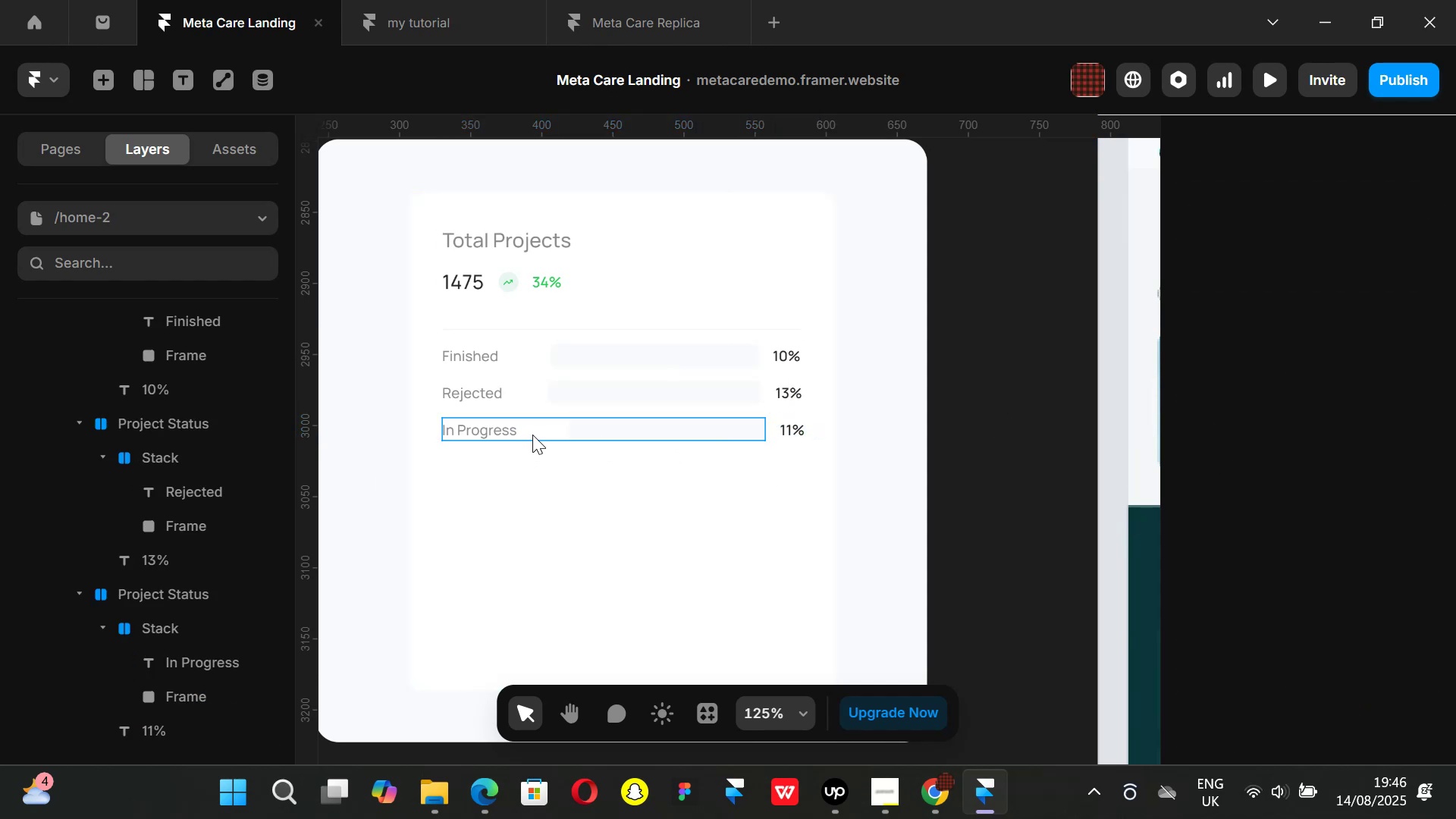 
left_click([532, 435])
 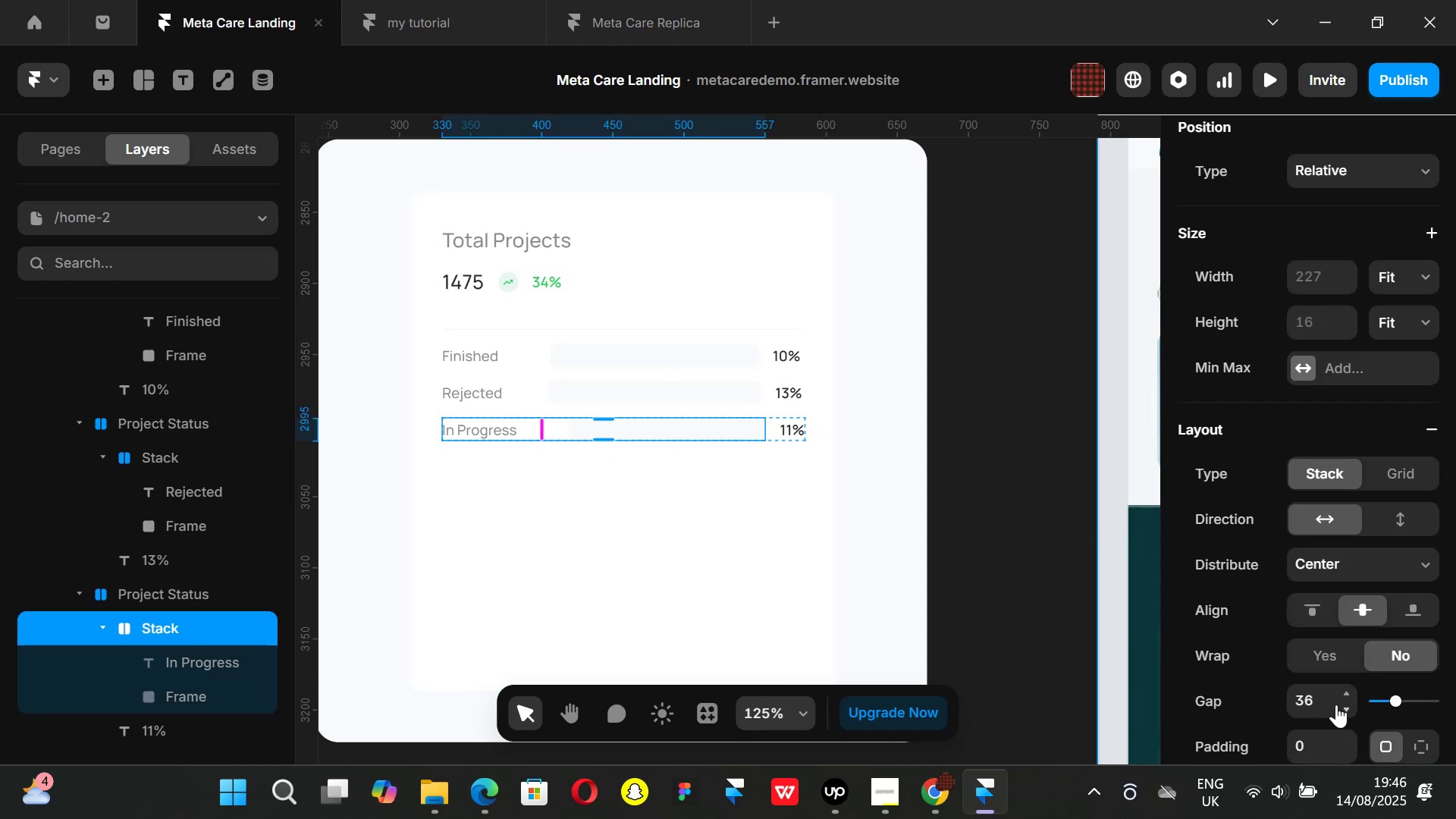 
left_click([1335, 704])
 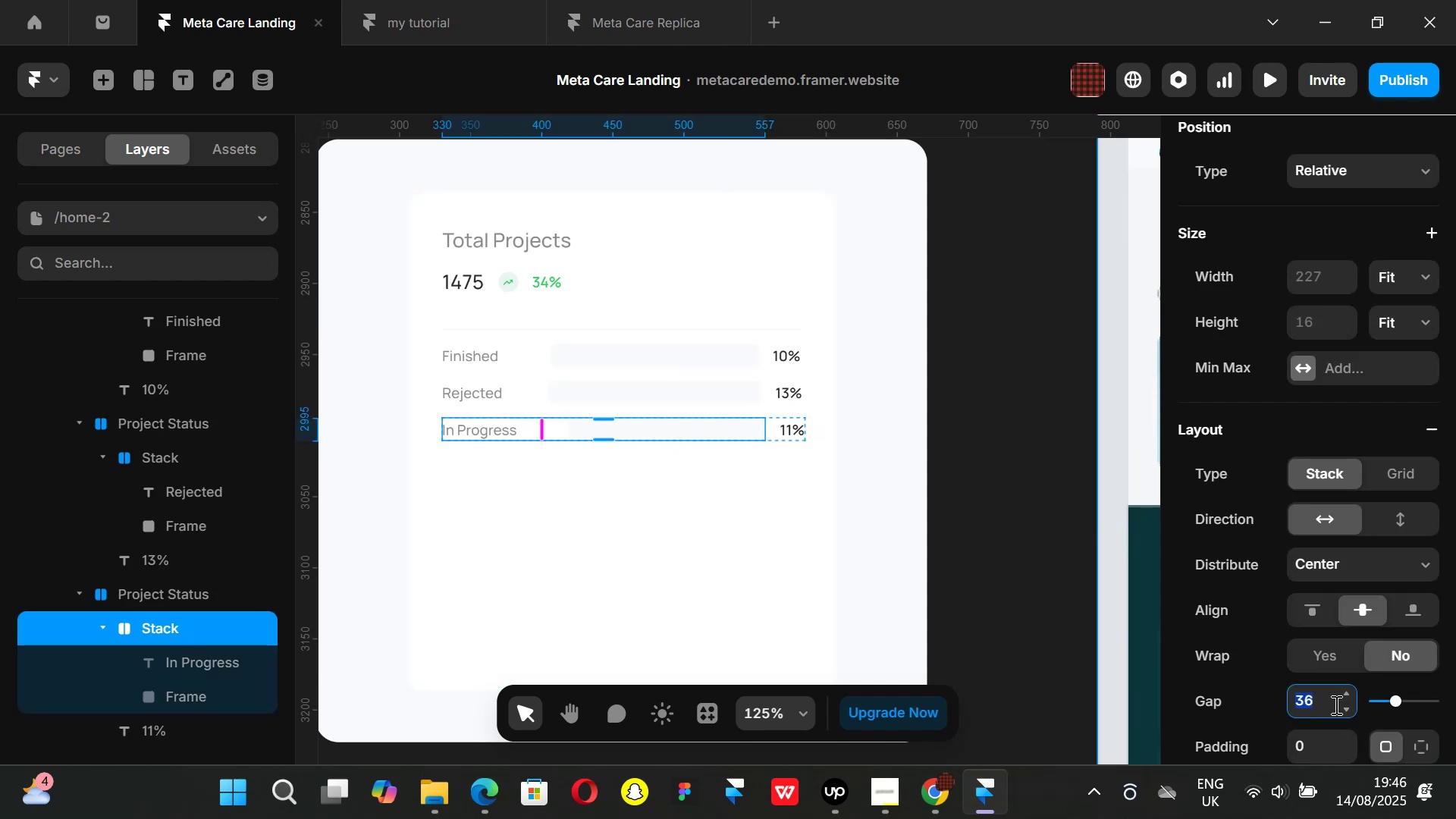 
type(32)
 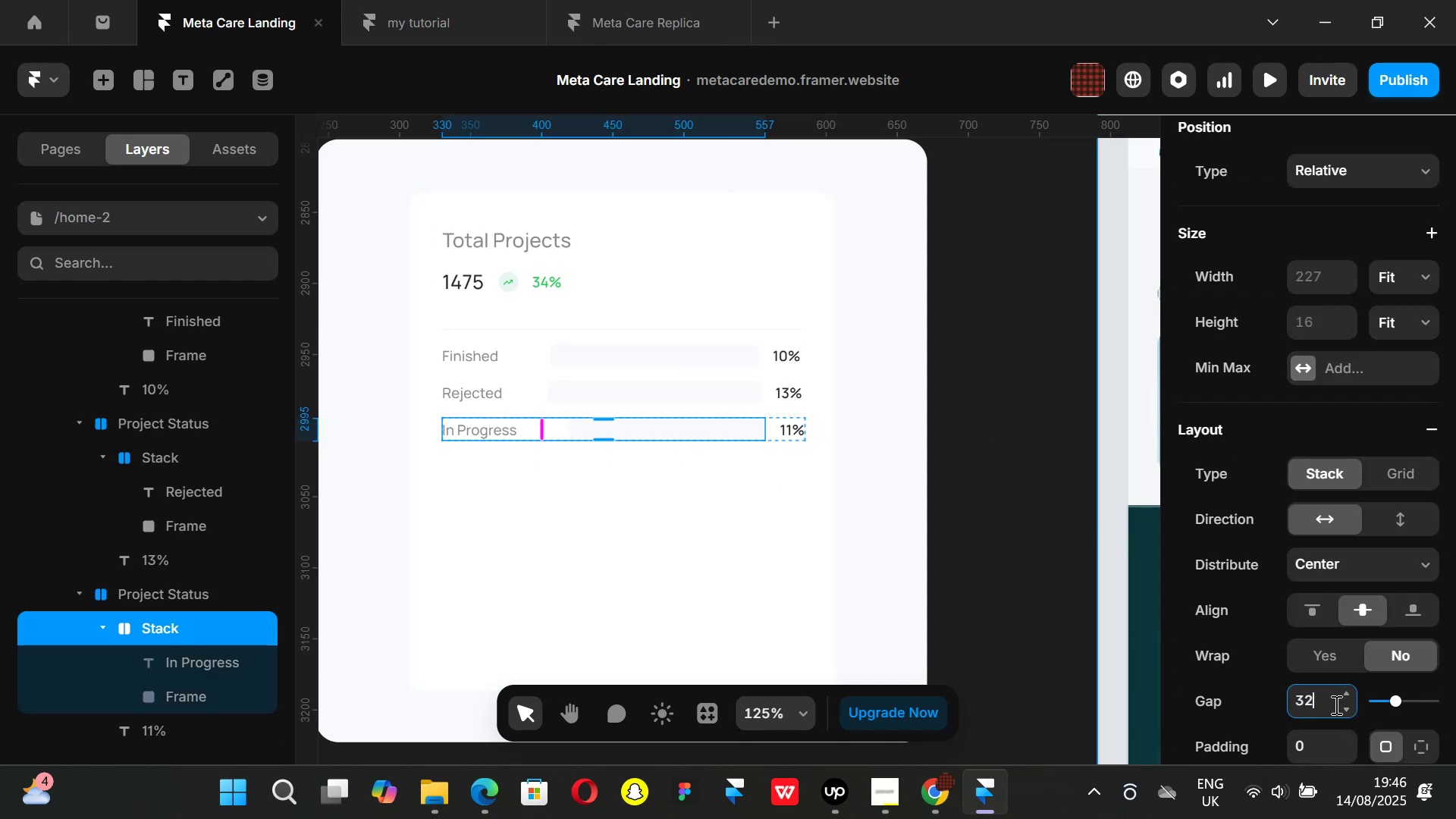 
key(Enter)
 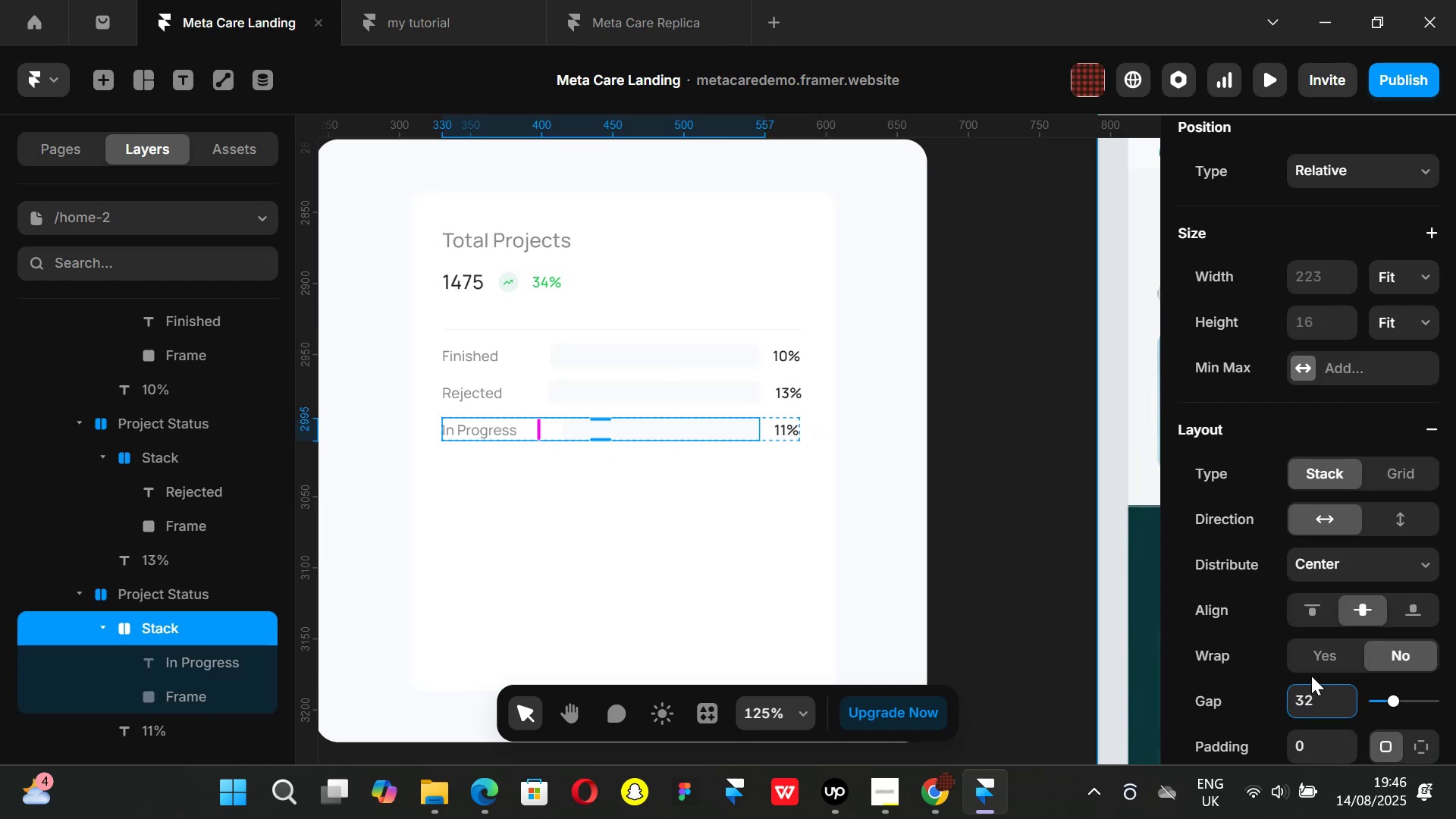 
key(Backspace)
key(Backspace)
key(Backspace)
type(28)
 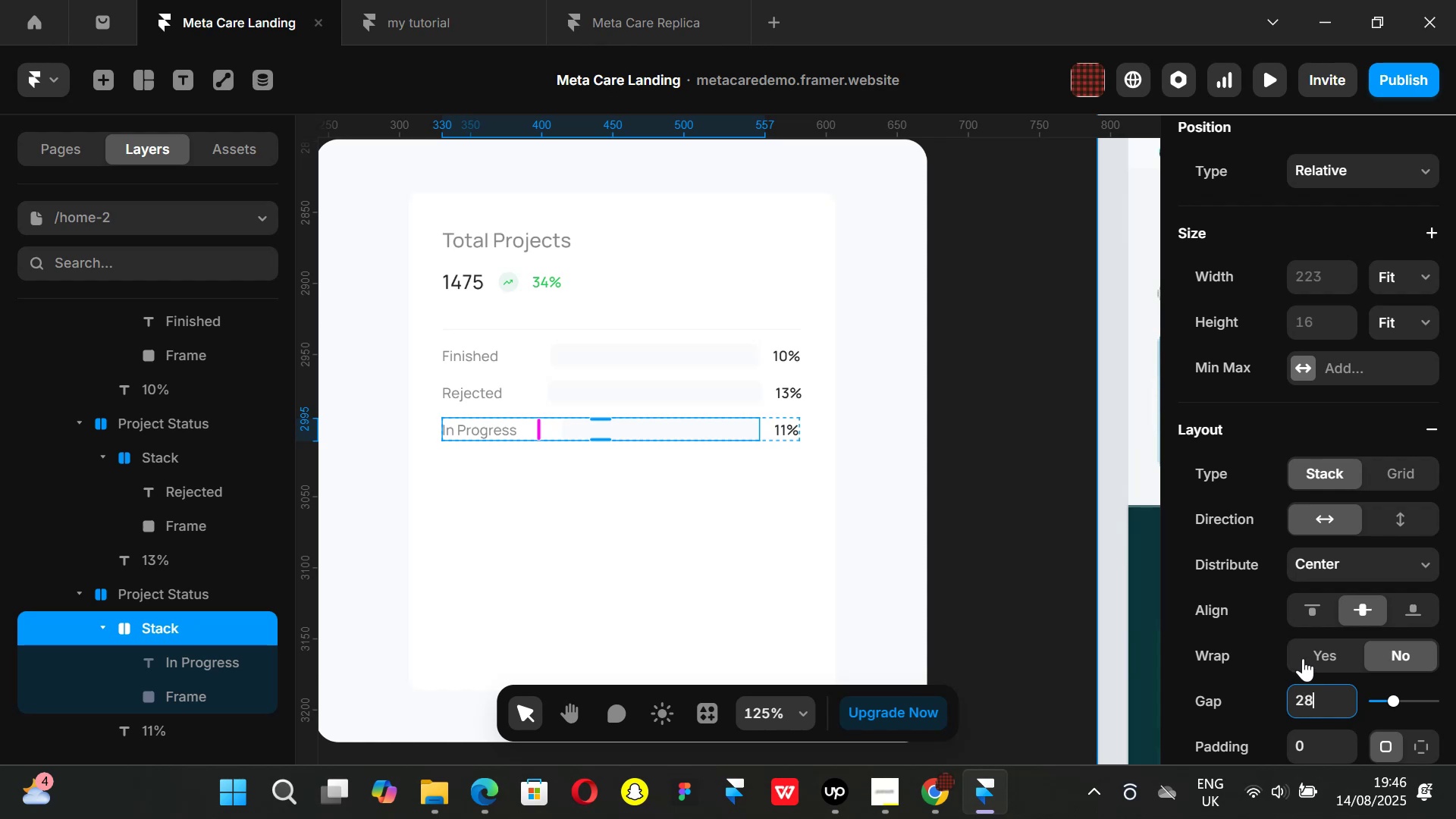 
key(Enter)
 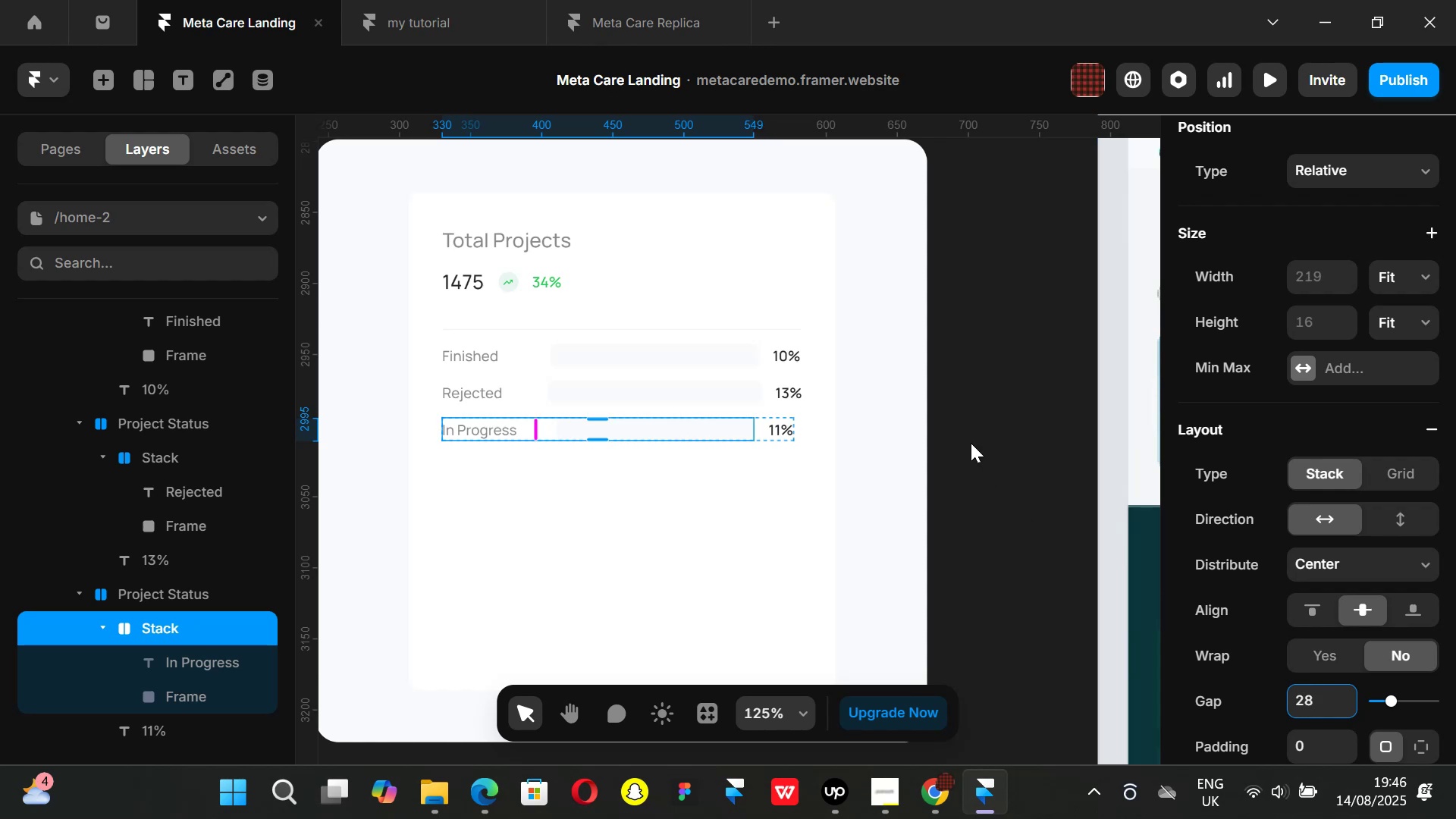 
left_click([1007, 441])
 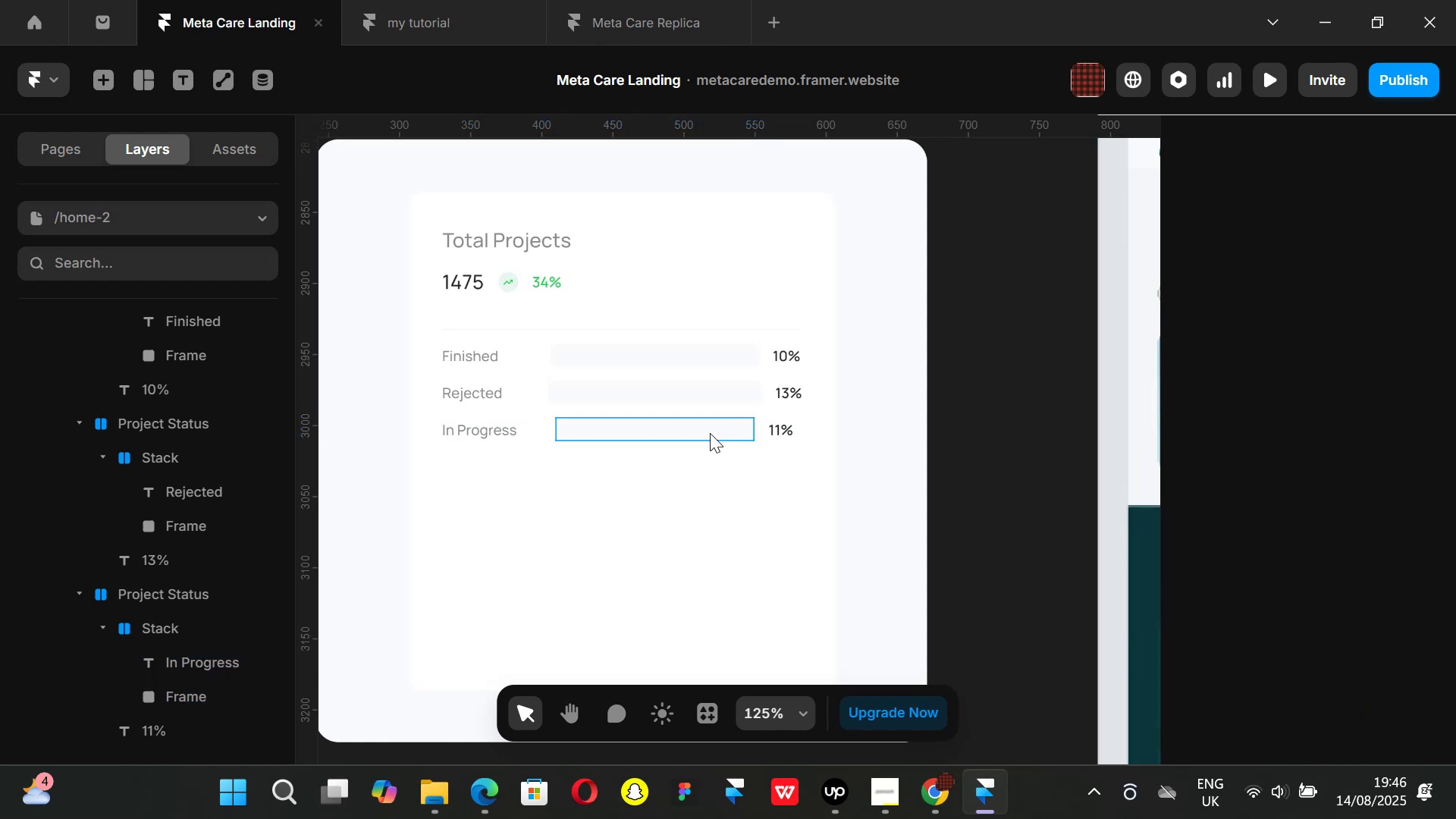 
left_click([710, 433])
 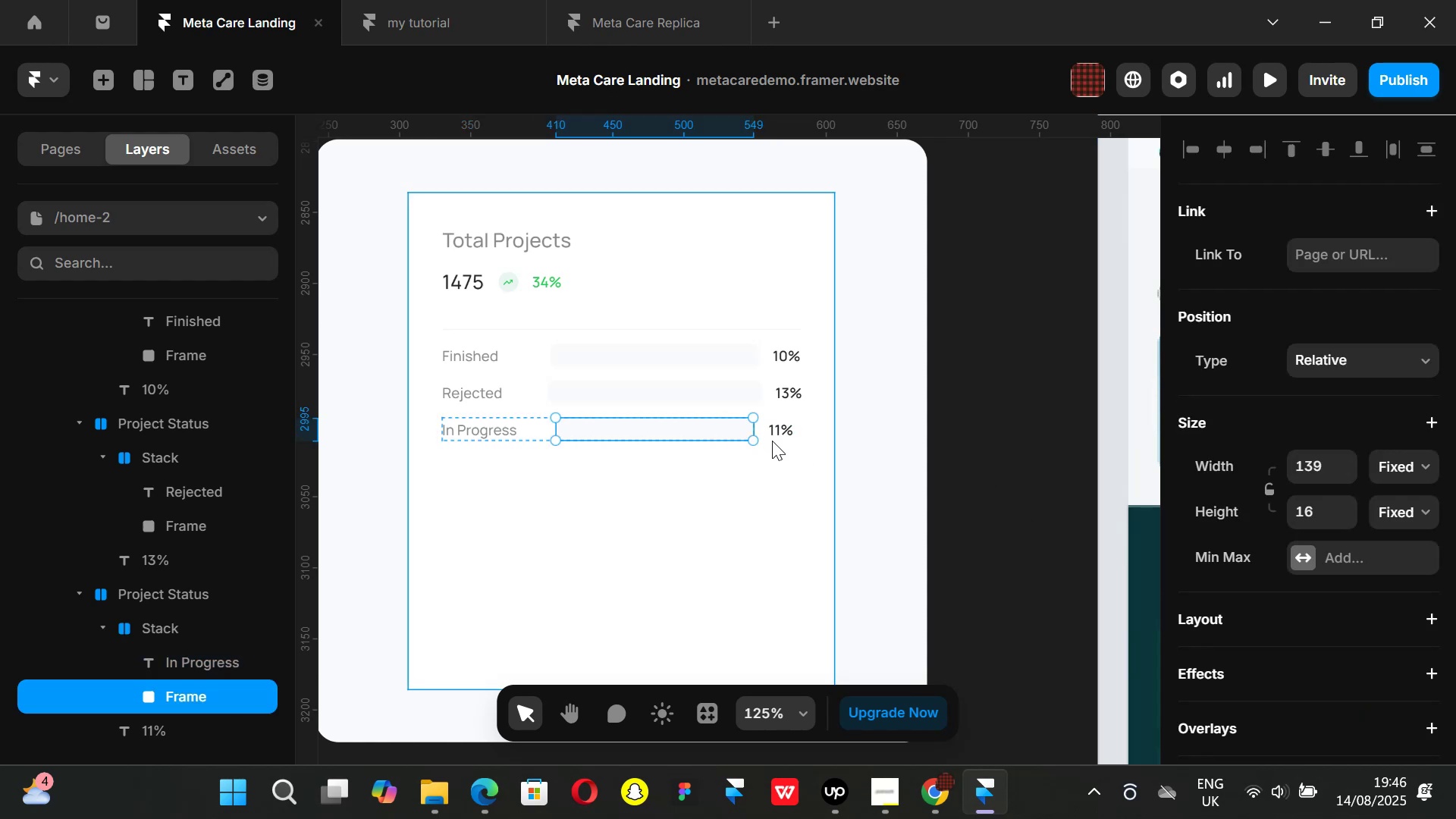 
left_click([778, 435])
 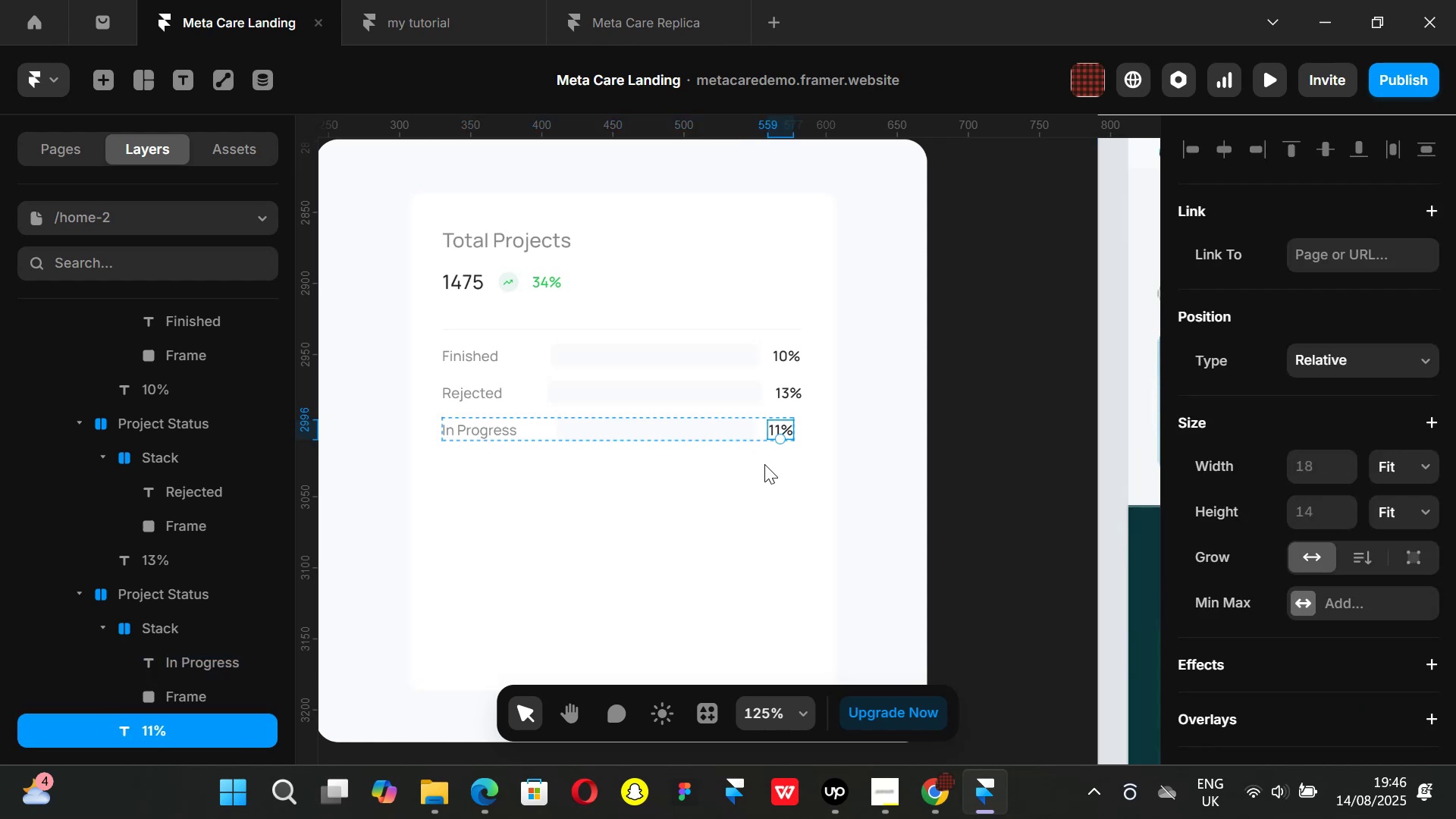 
hold_key(key=AltLeft, duration=0.4)
 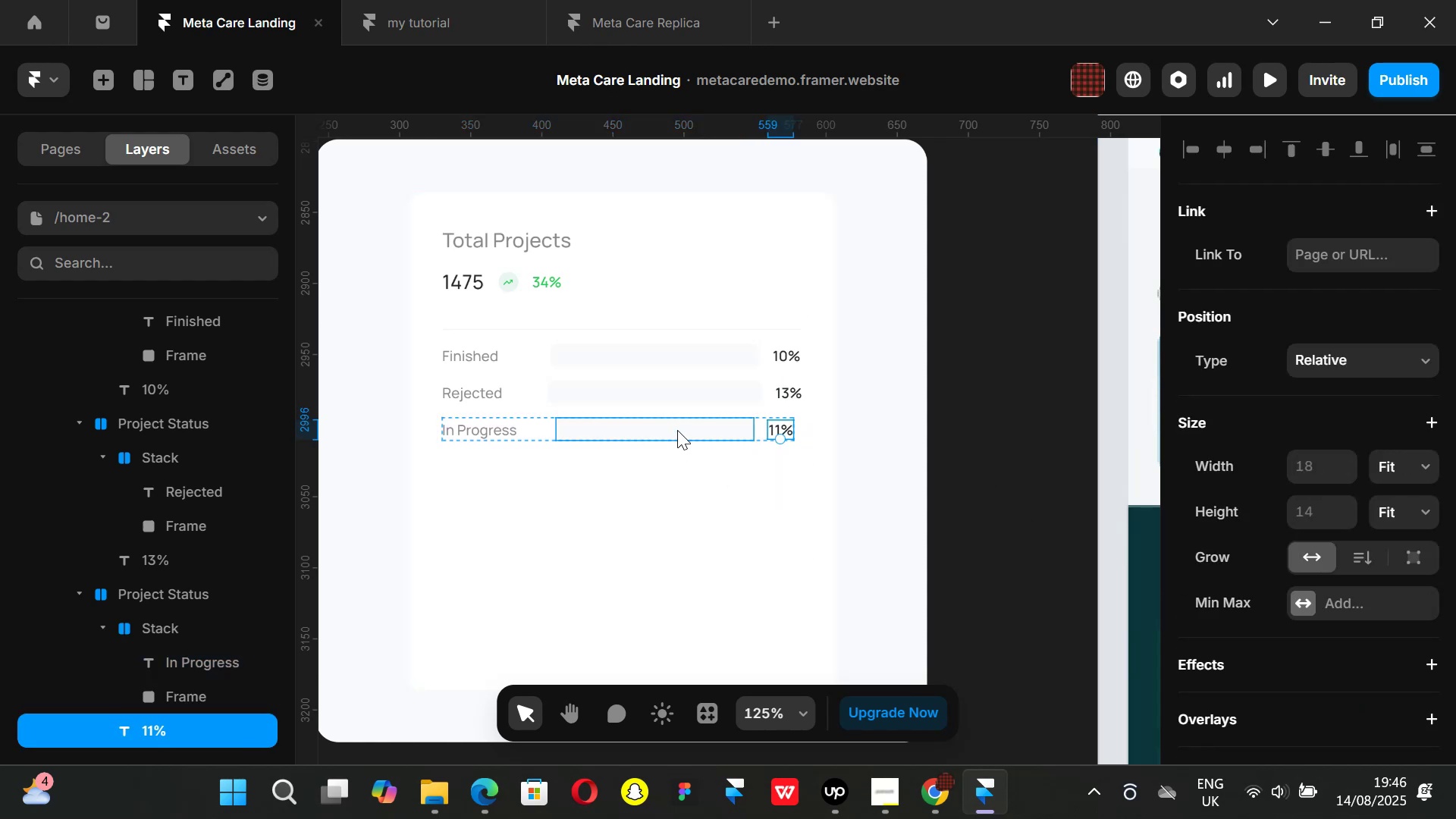 
left_click([677, 430])
 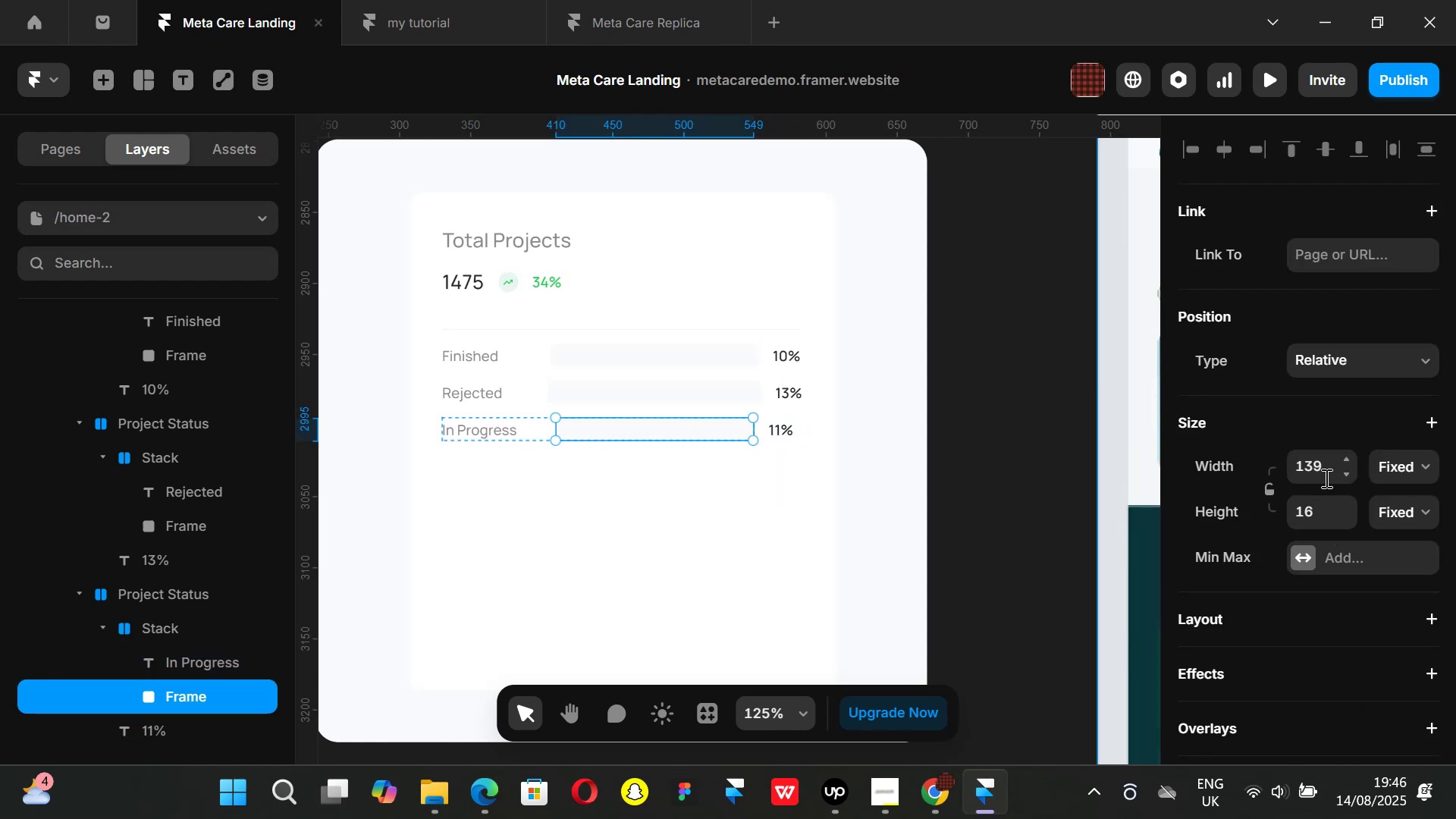 
left_click([1326, 472])
 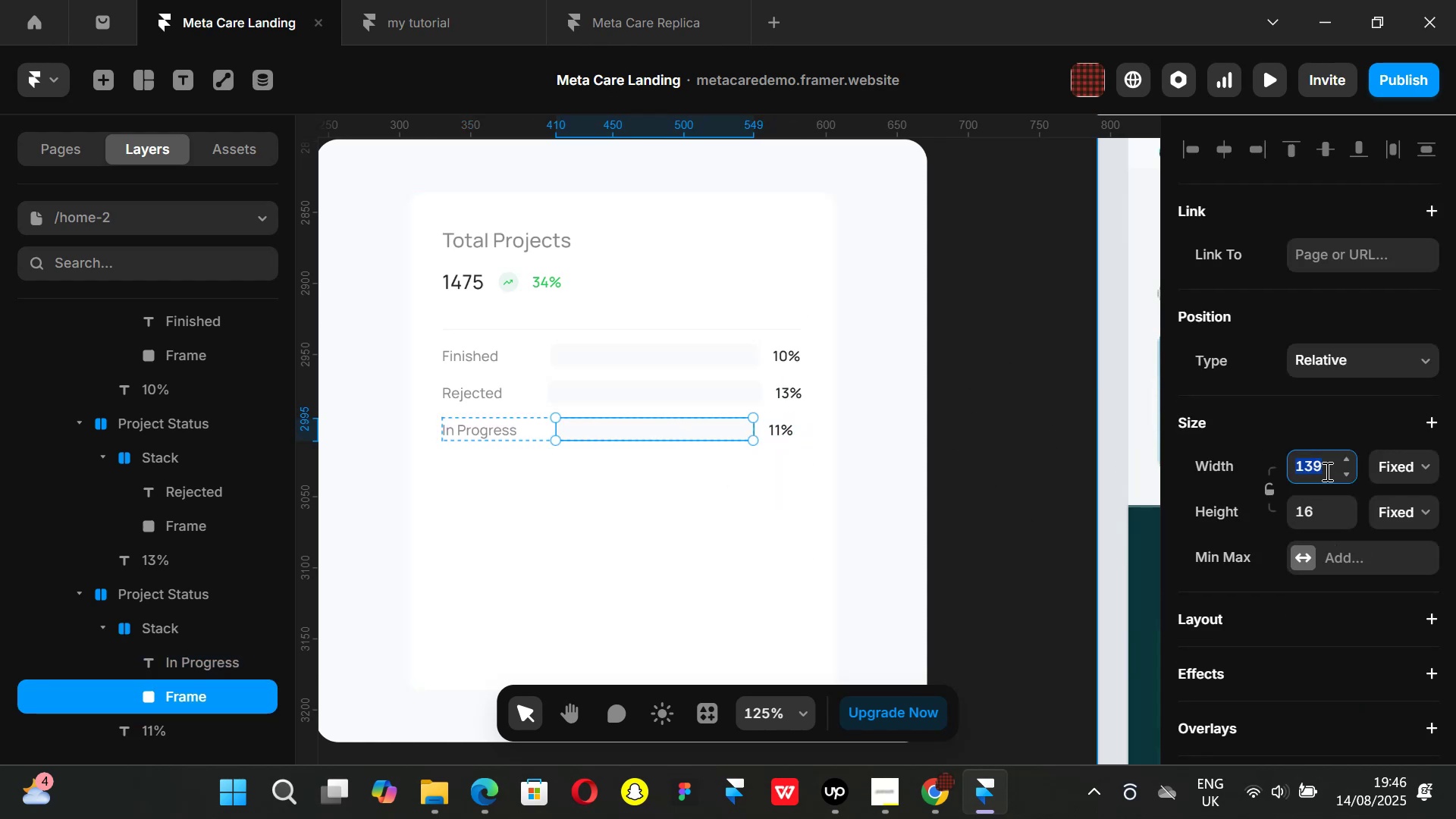 
type(135)
 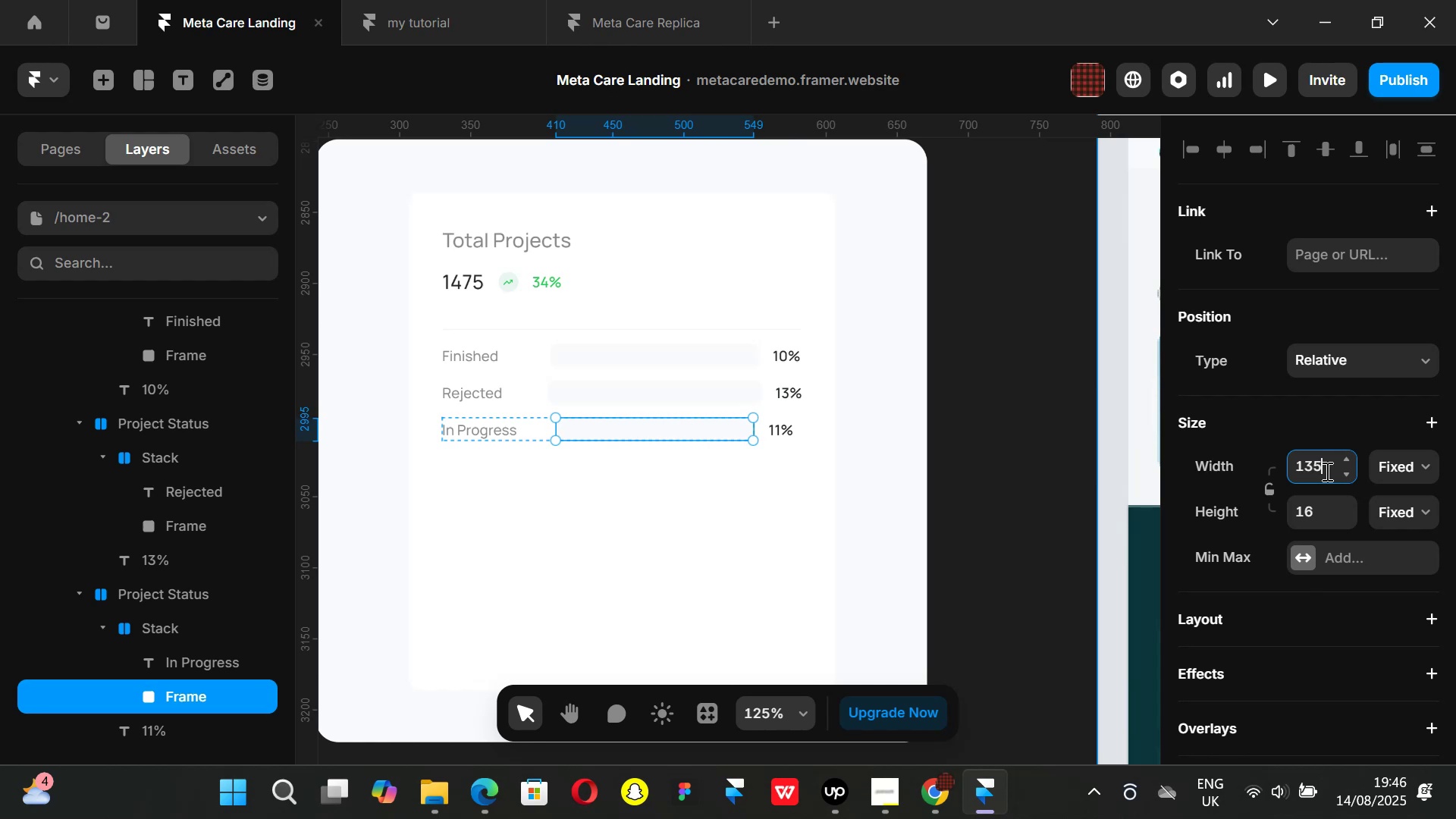 
key(Enter)
 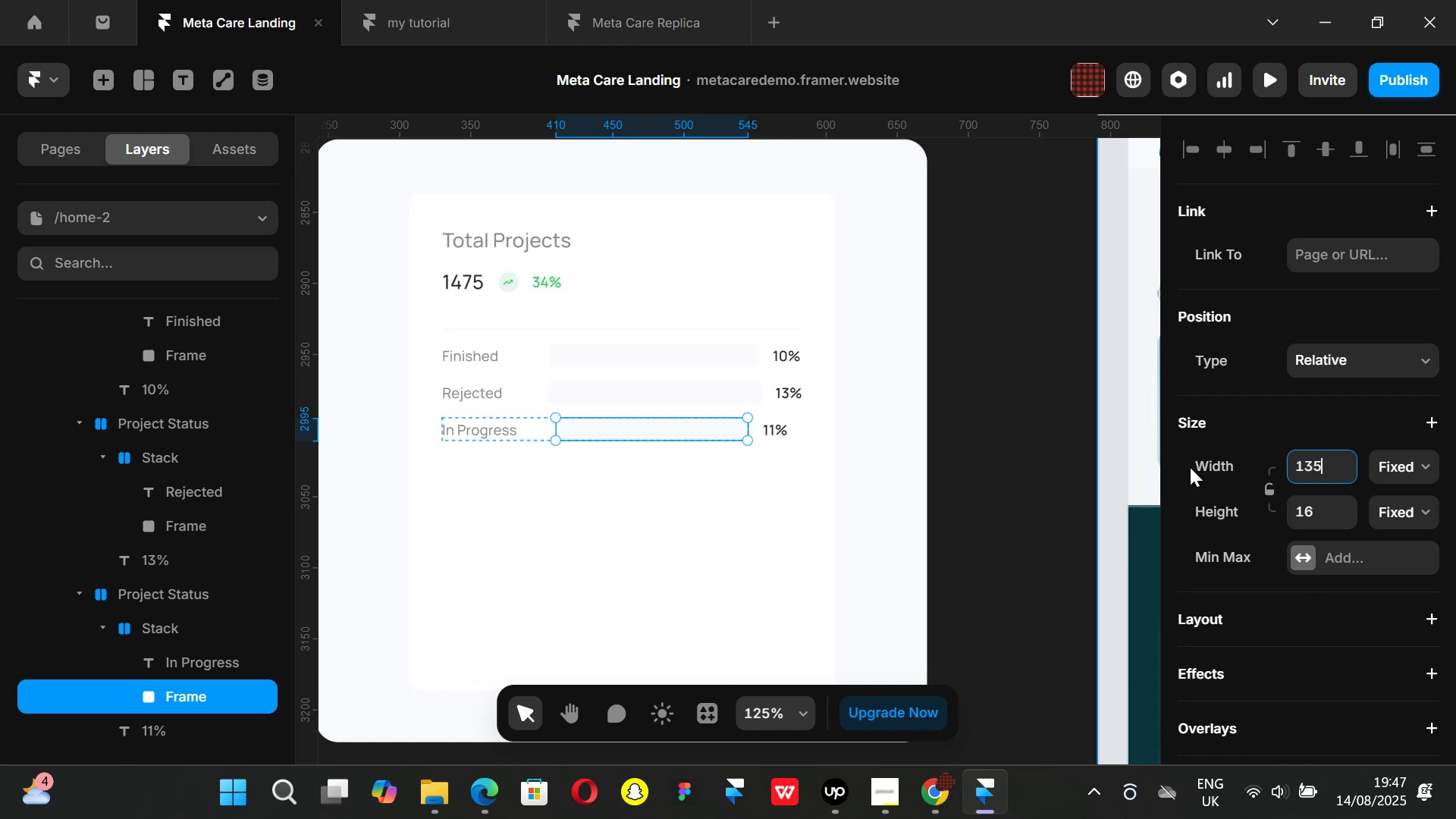 
key(Backspace)
 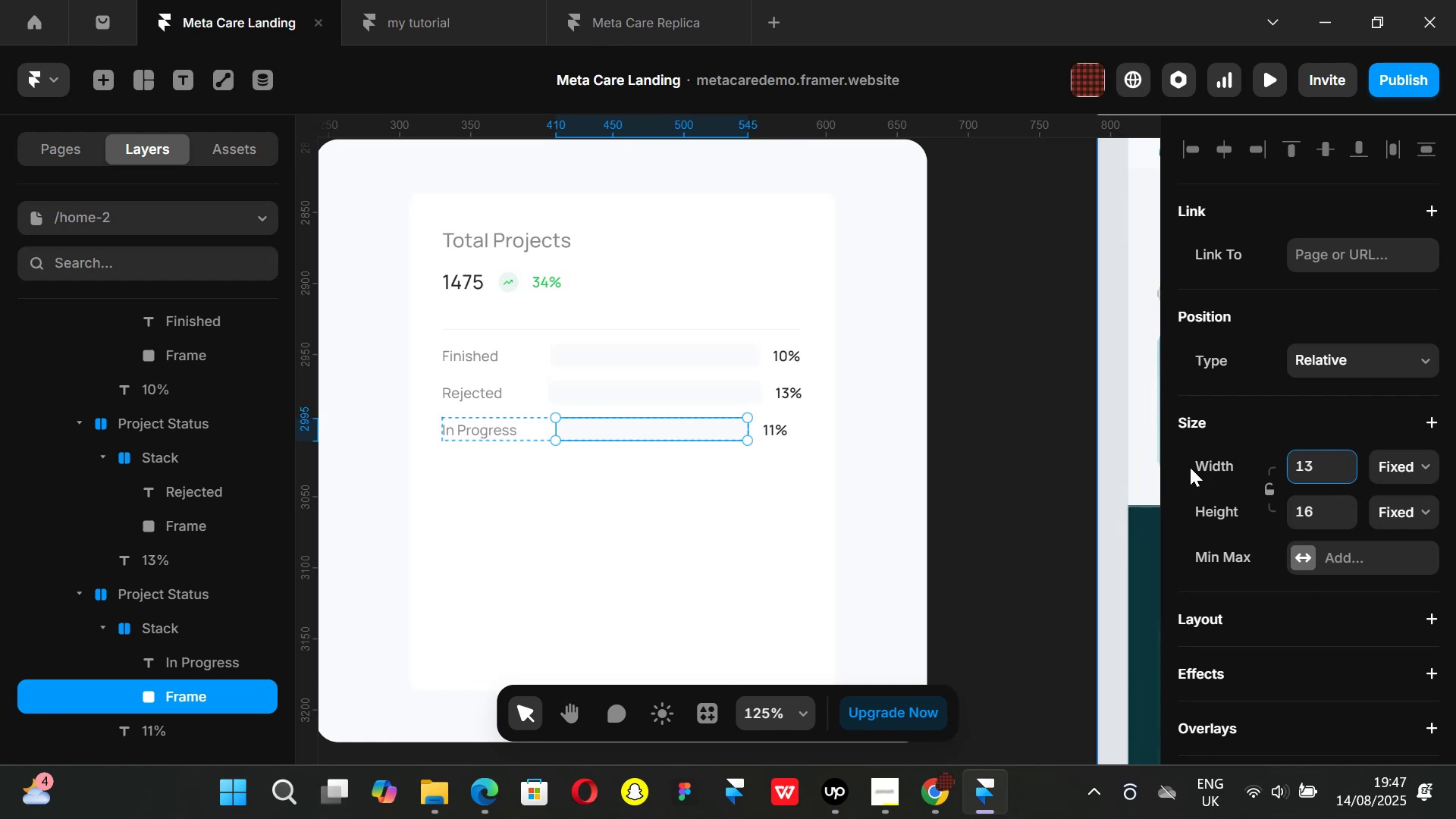 
key(8)
 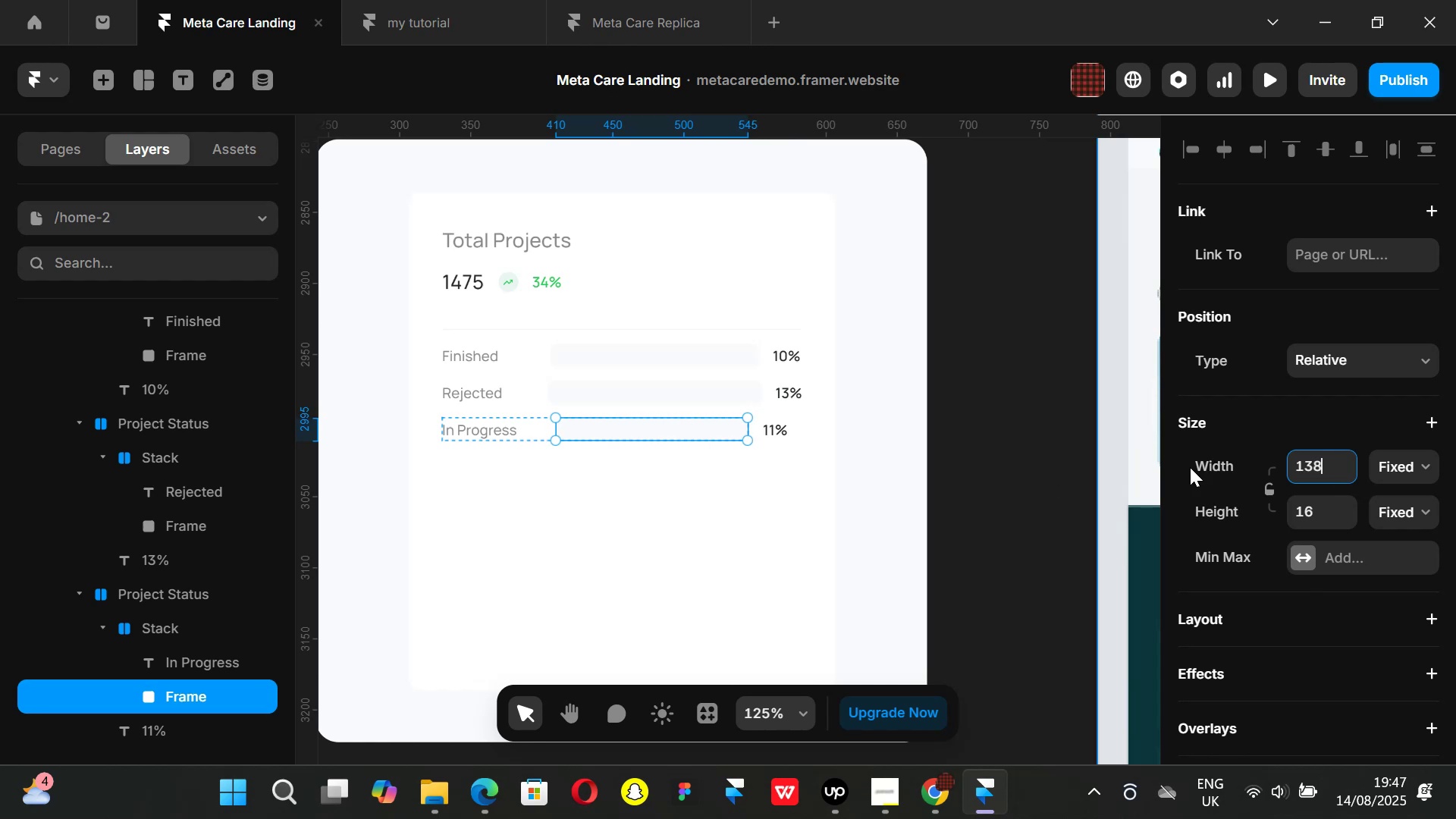 
key(Enter)
 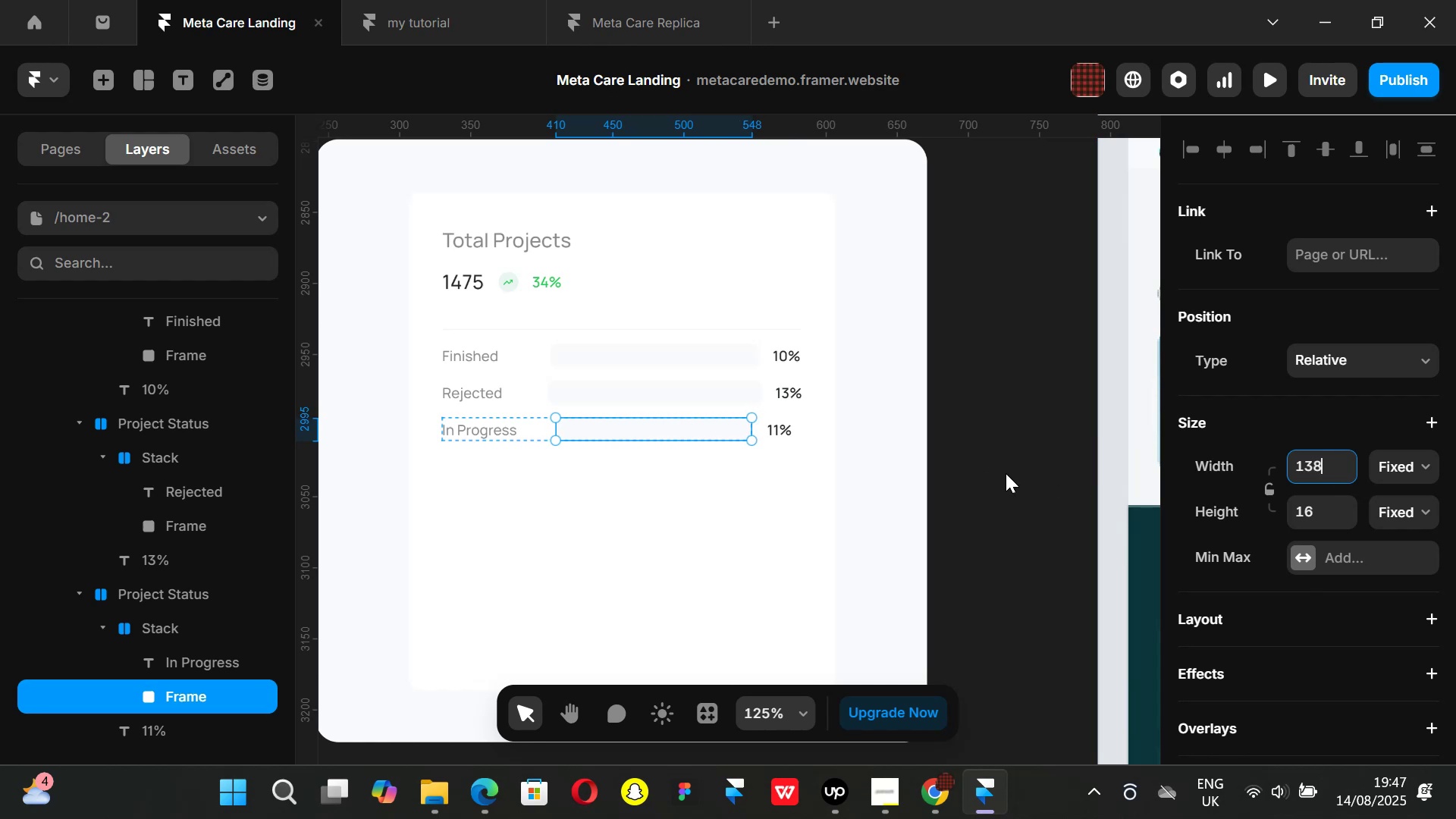 
left_click([1006, 473])
 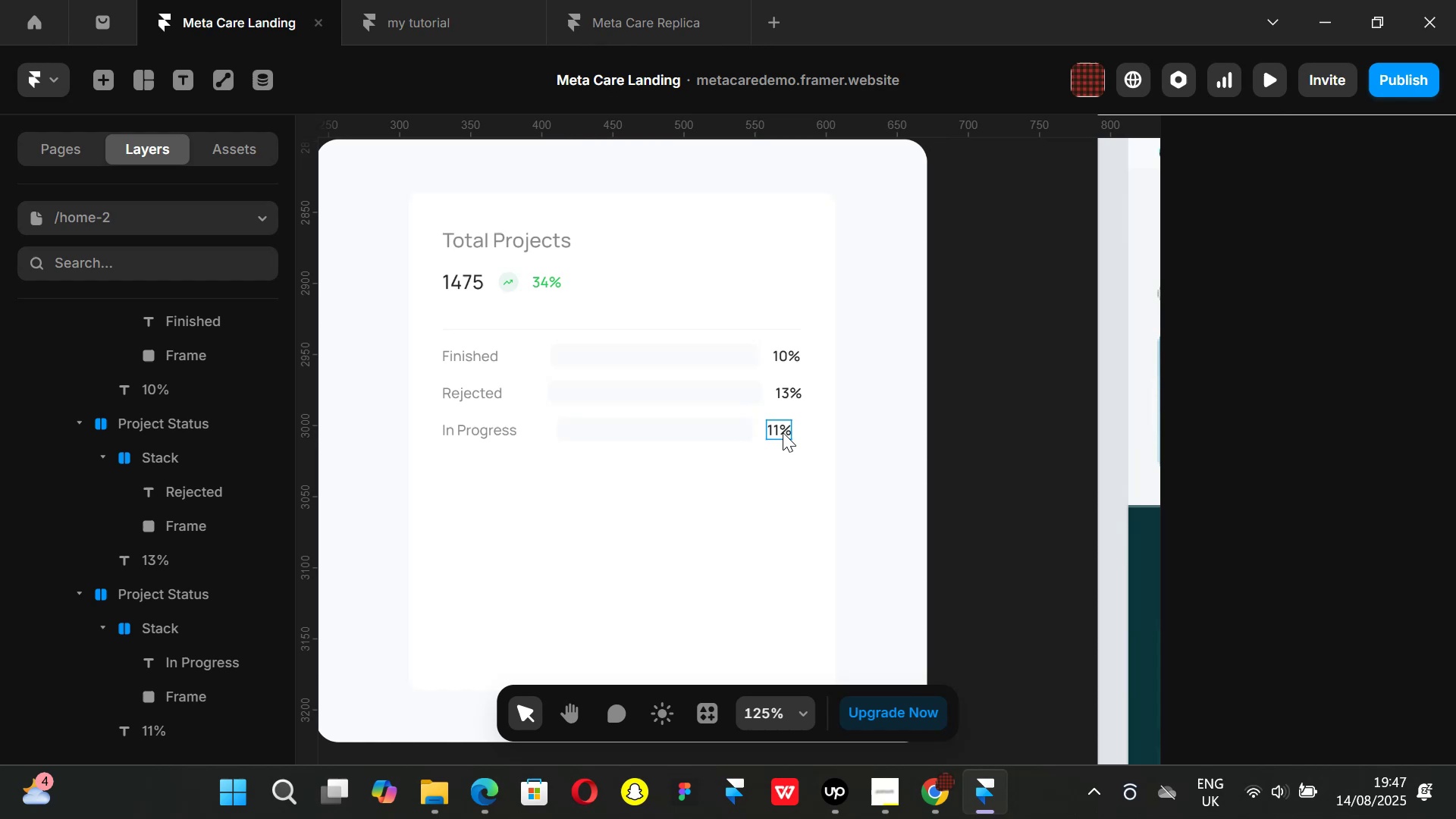 
left_click([783, 432])
 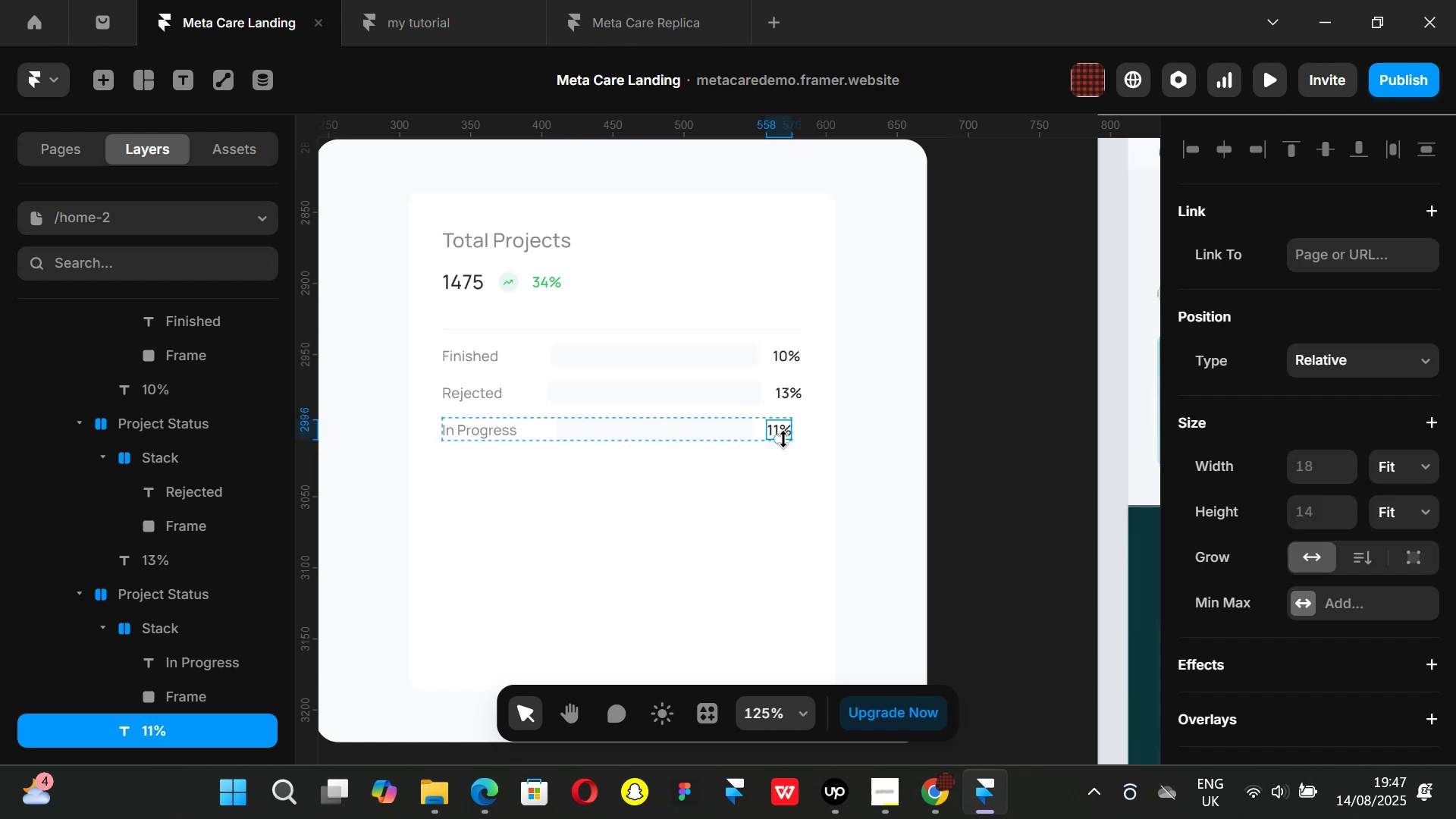 
hold_key(key=8, duration=0.35)
 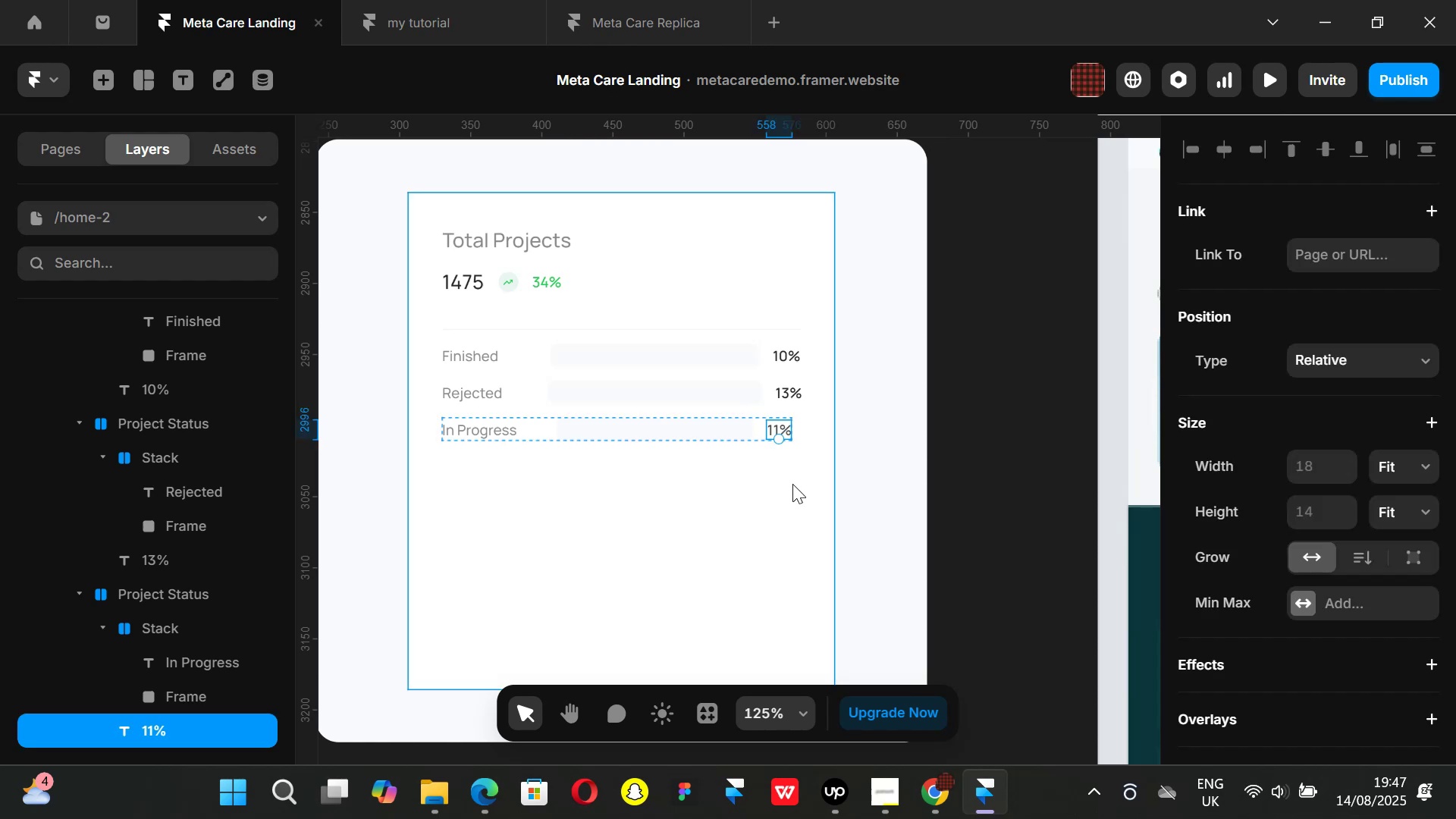 
hold_key(key=AltLeft, duration=0.52)
 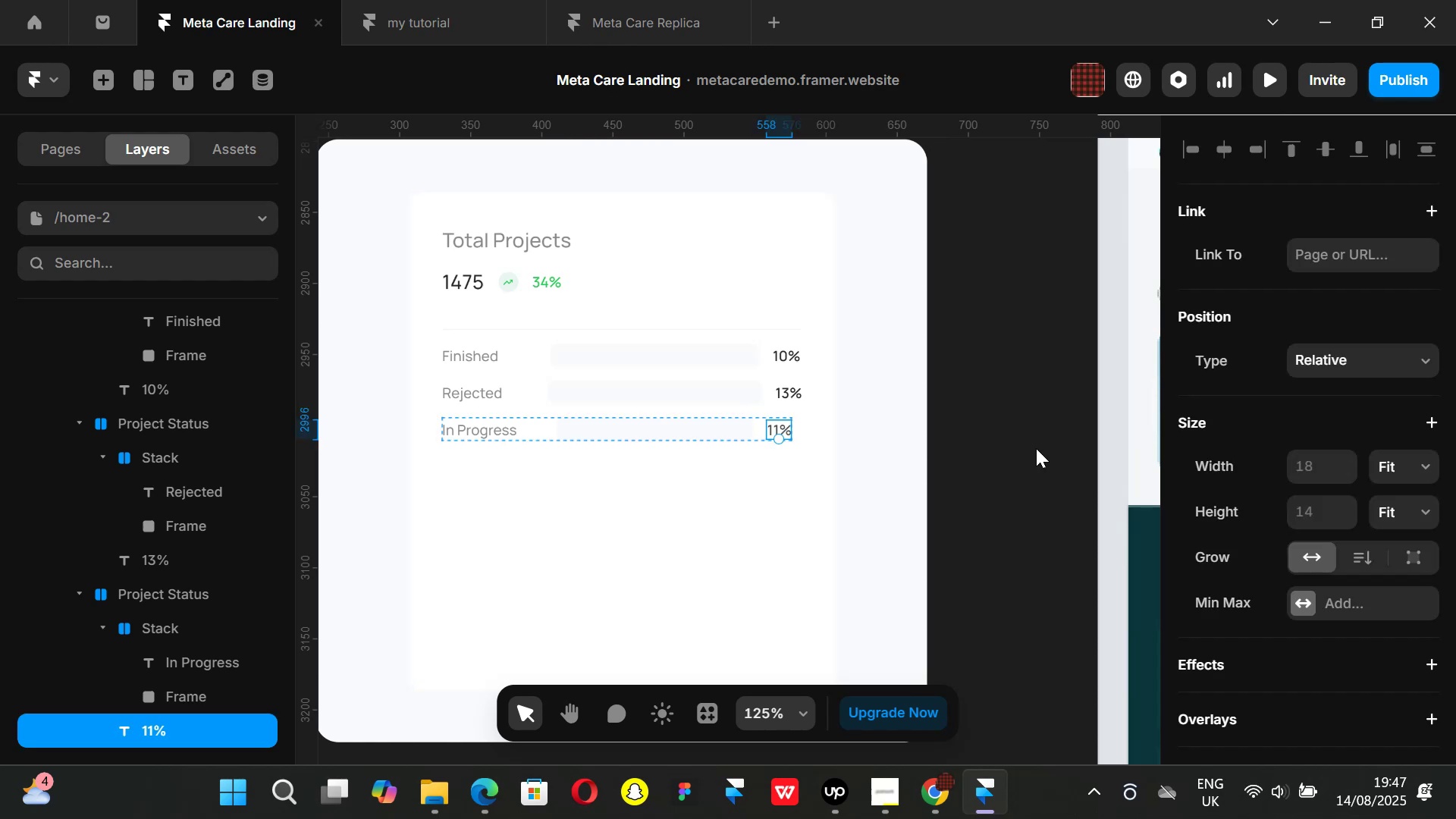 
left_click([1036, 448])
 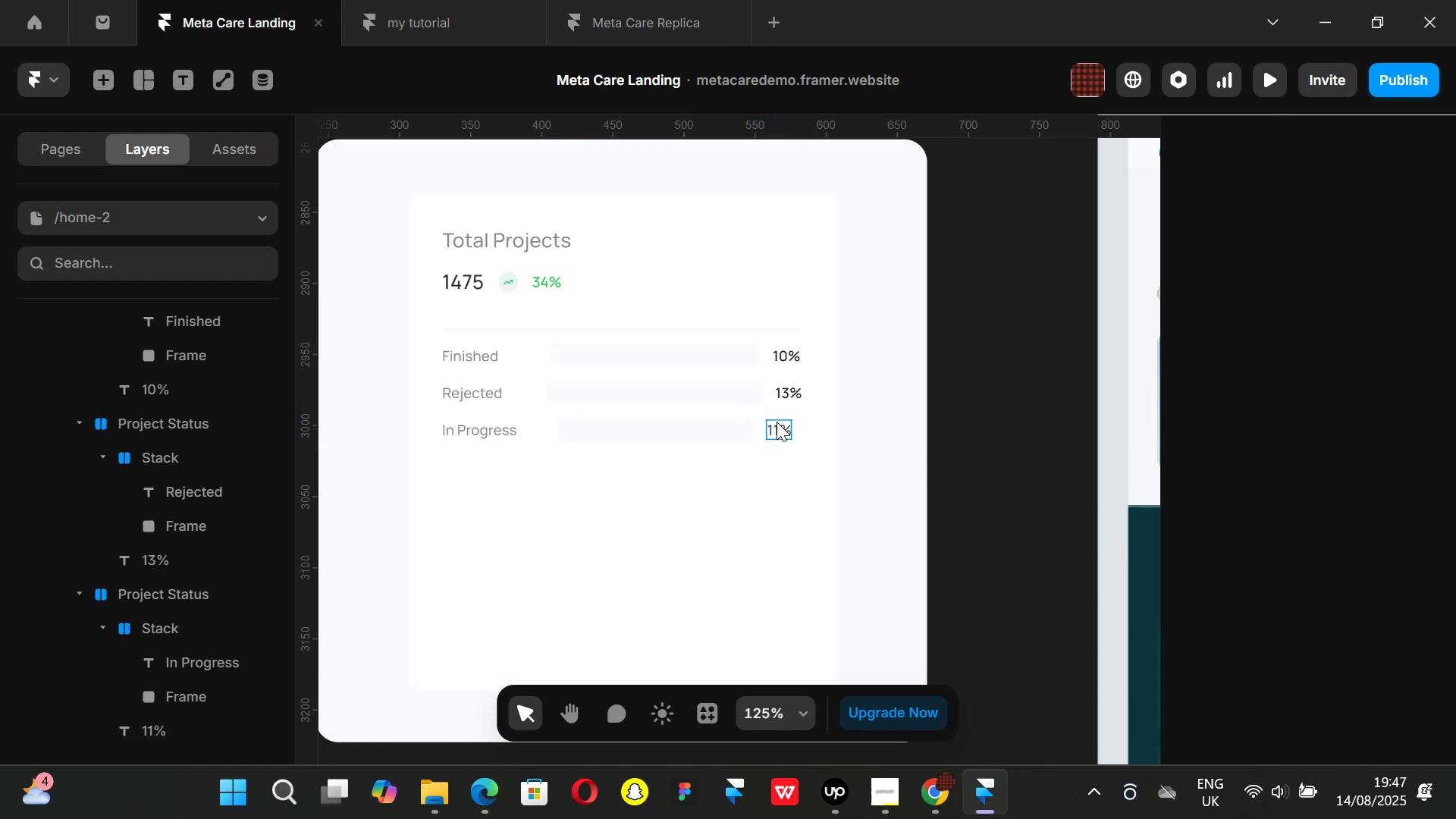 
hold_key(key=AltLeft, duration=0.49)
 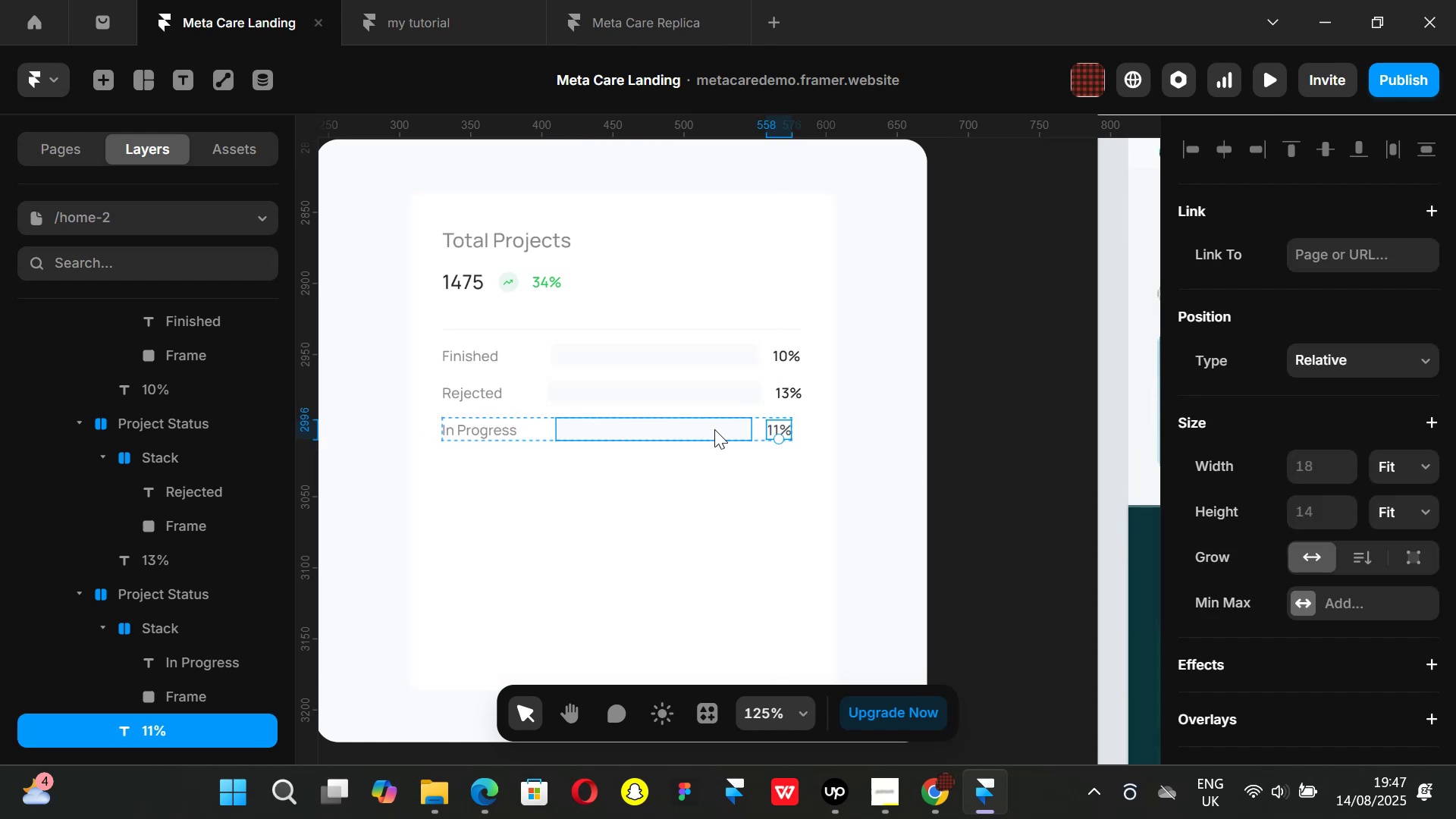 
left_click([714, 429])
 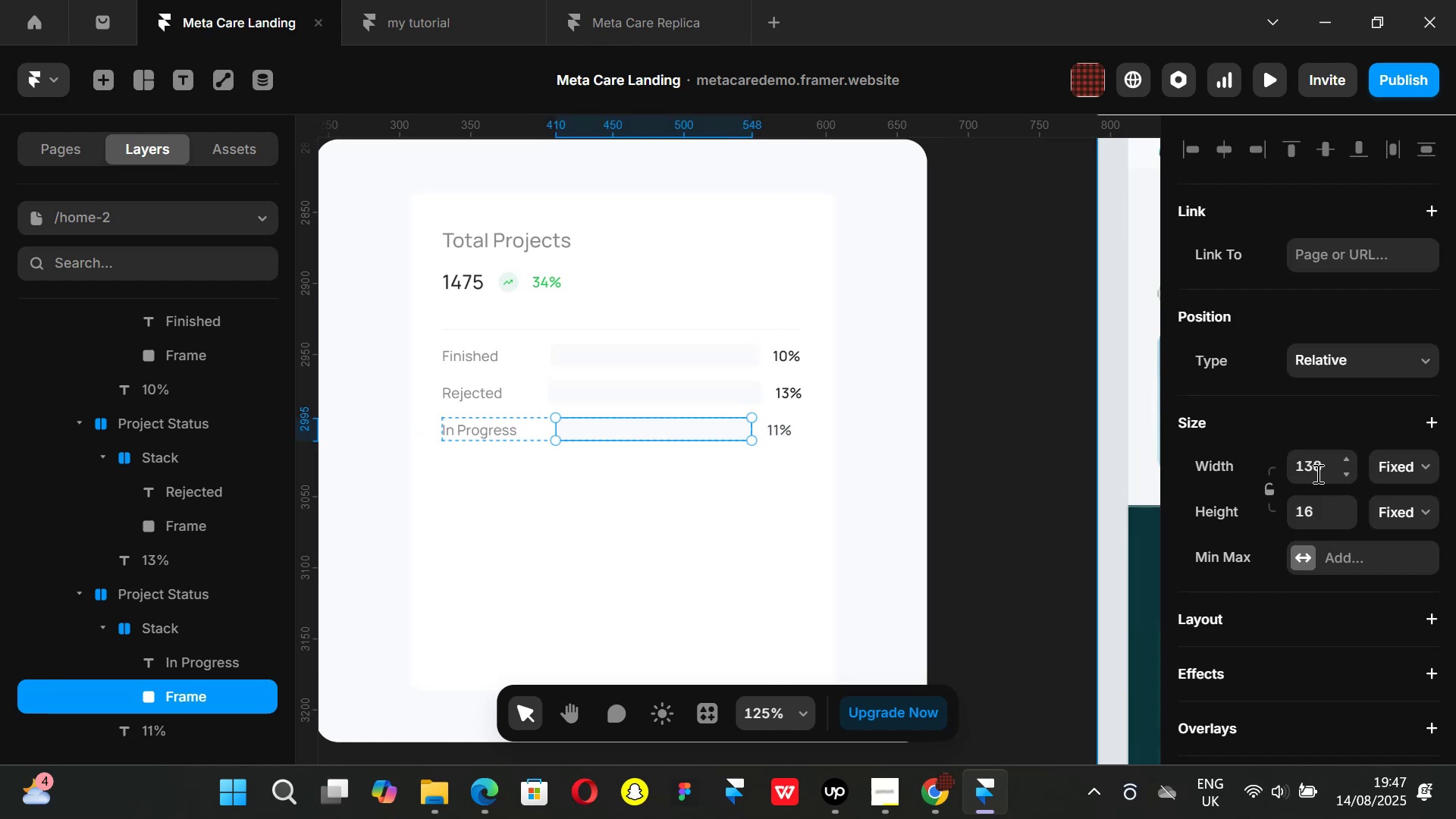 
left_click([1317, 473])
 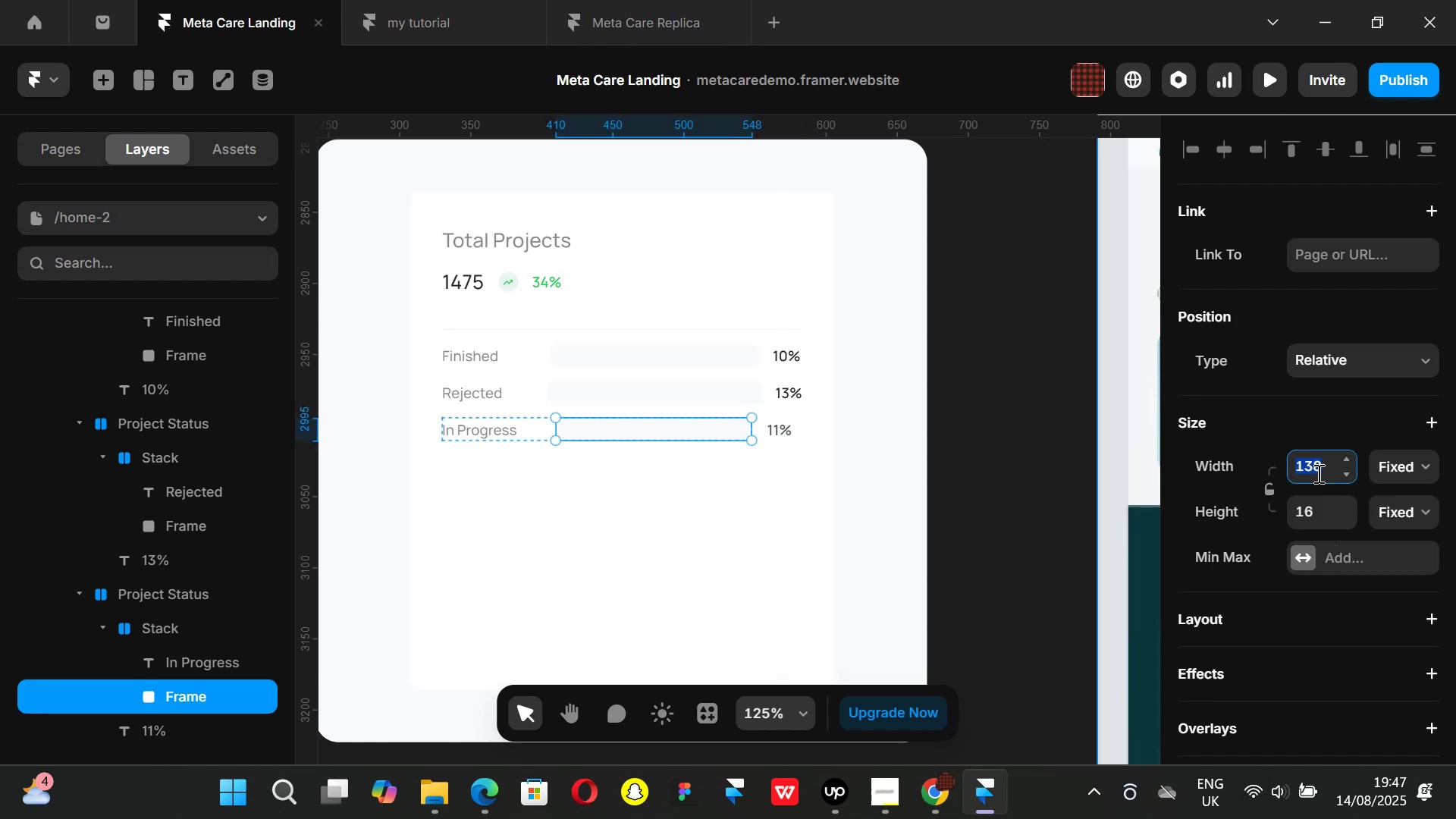 
type(143)
 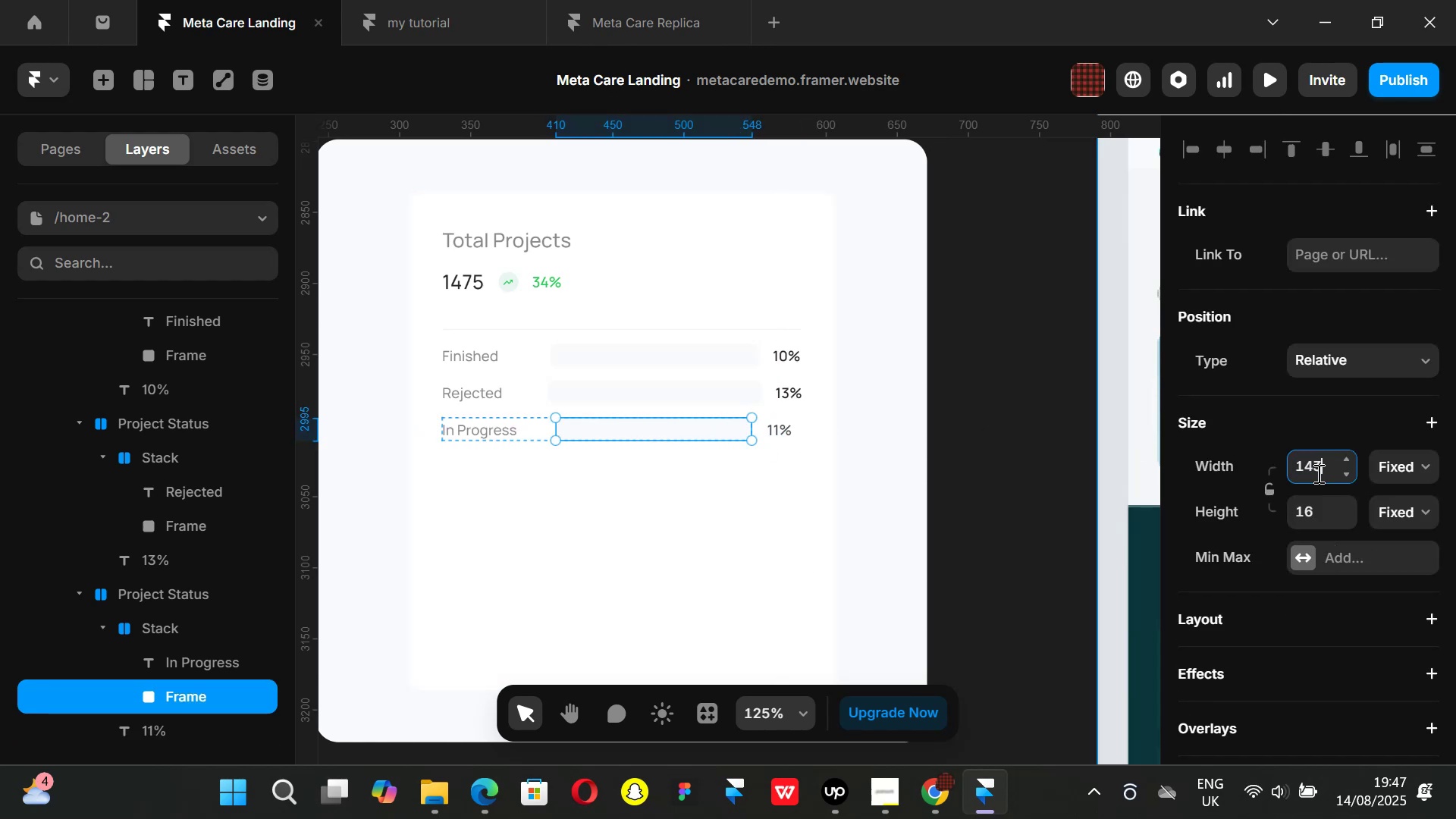 
key(Enter)
 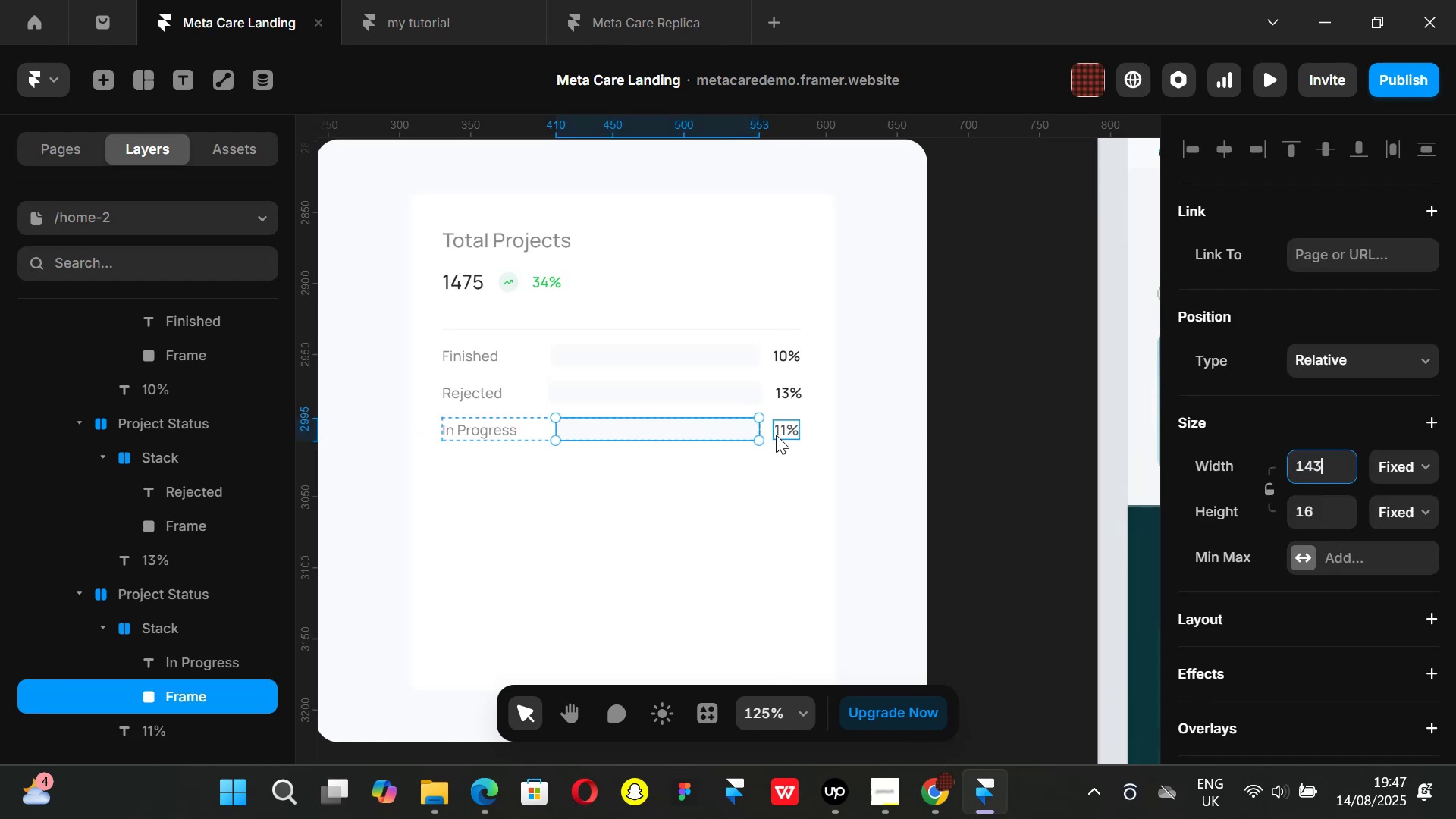 
left_click([790, 435])
 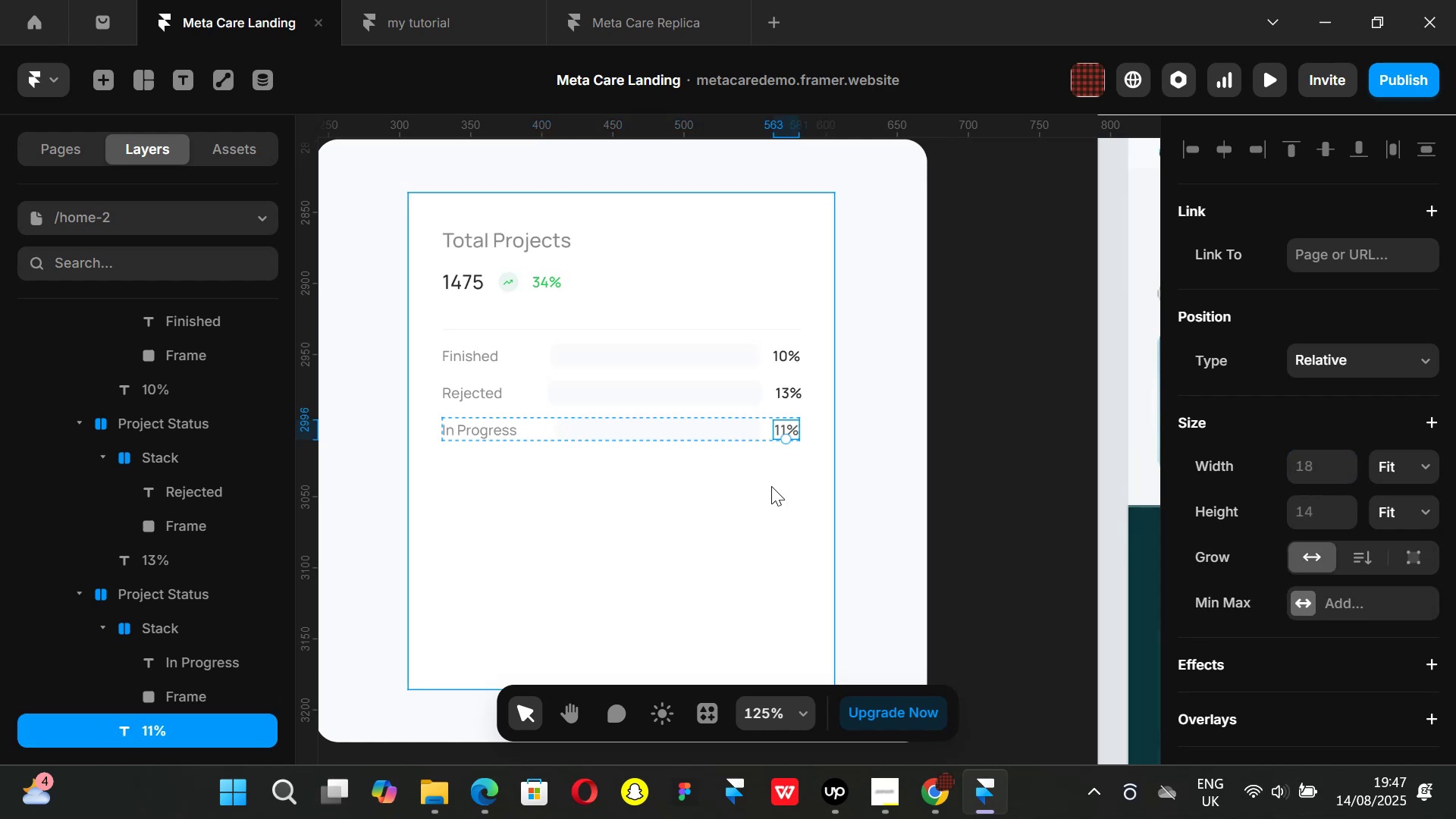 
hold_key(key=AltLeft, duration=0.54)
 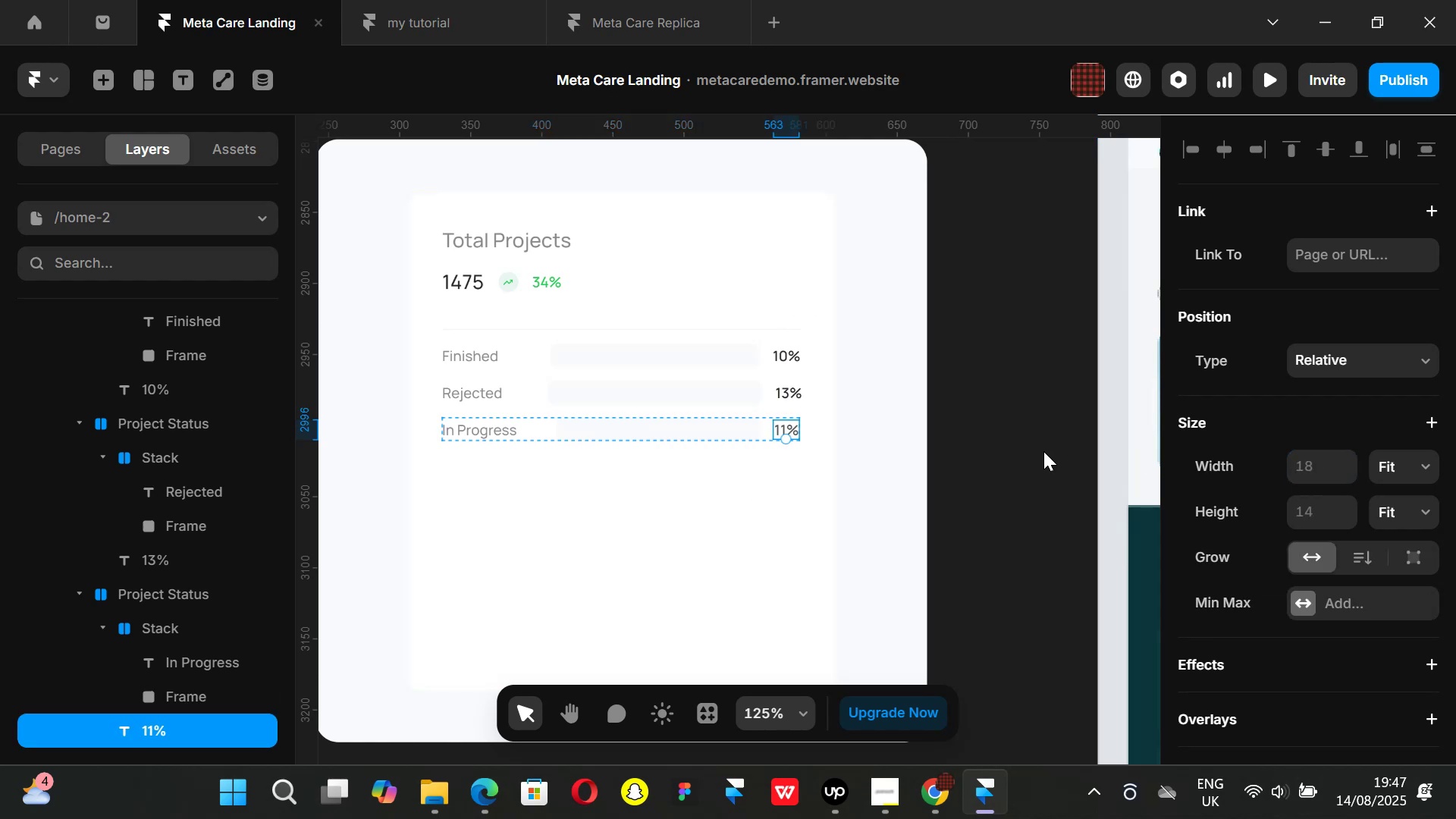 
left_click([1043, 451])
 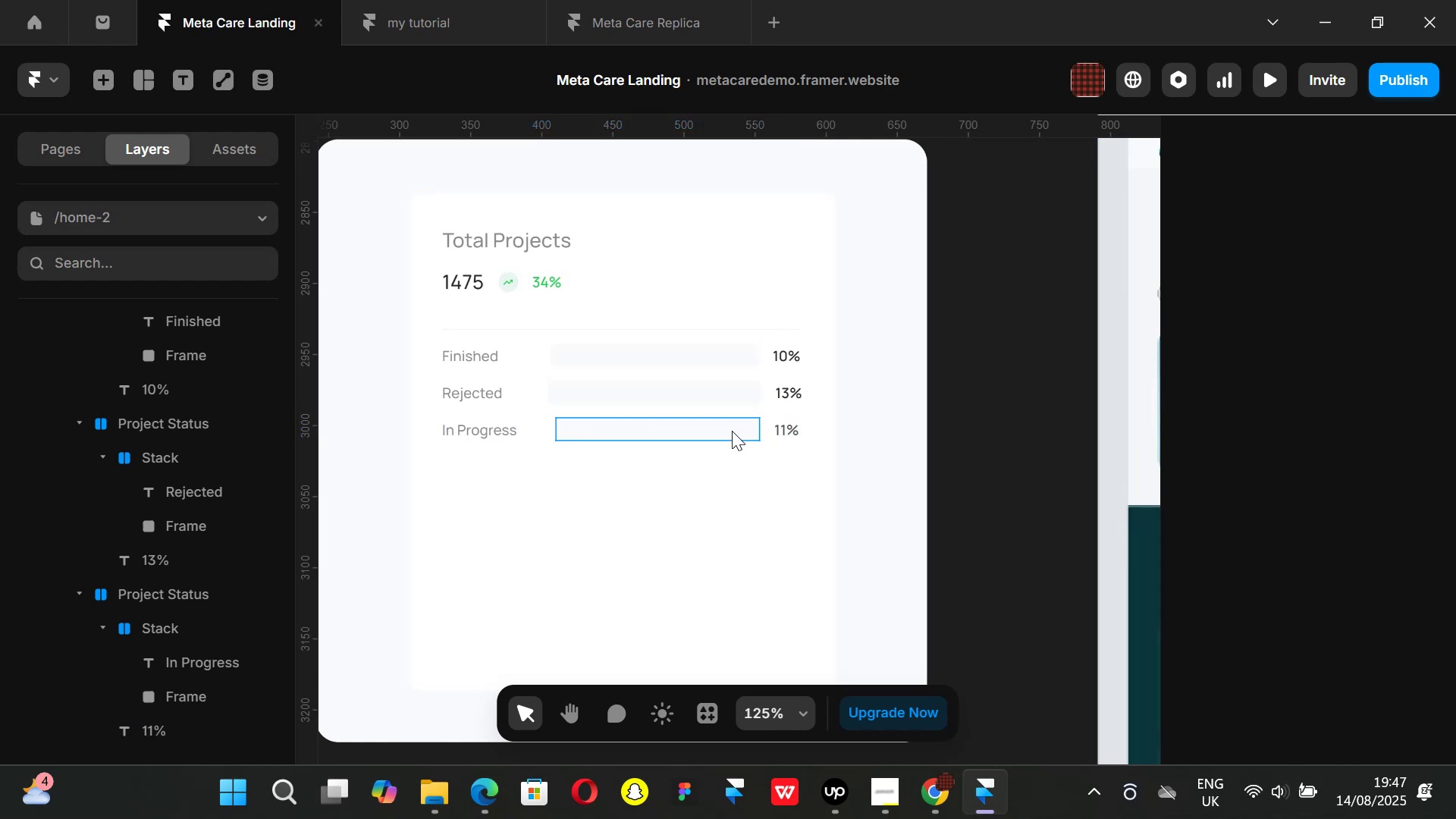 
left_click([732, 431])
 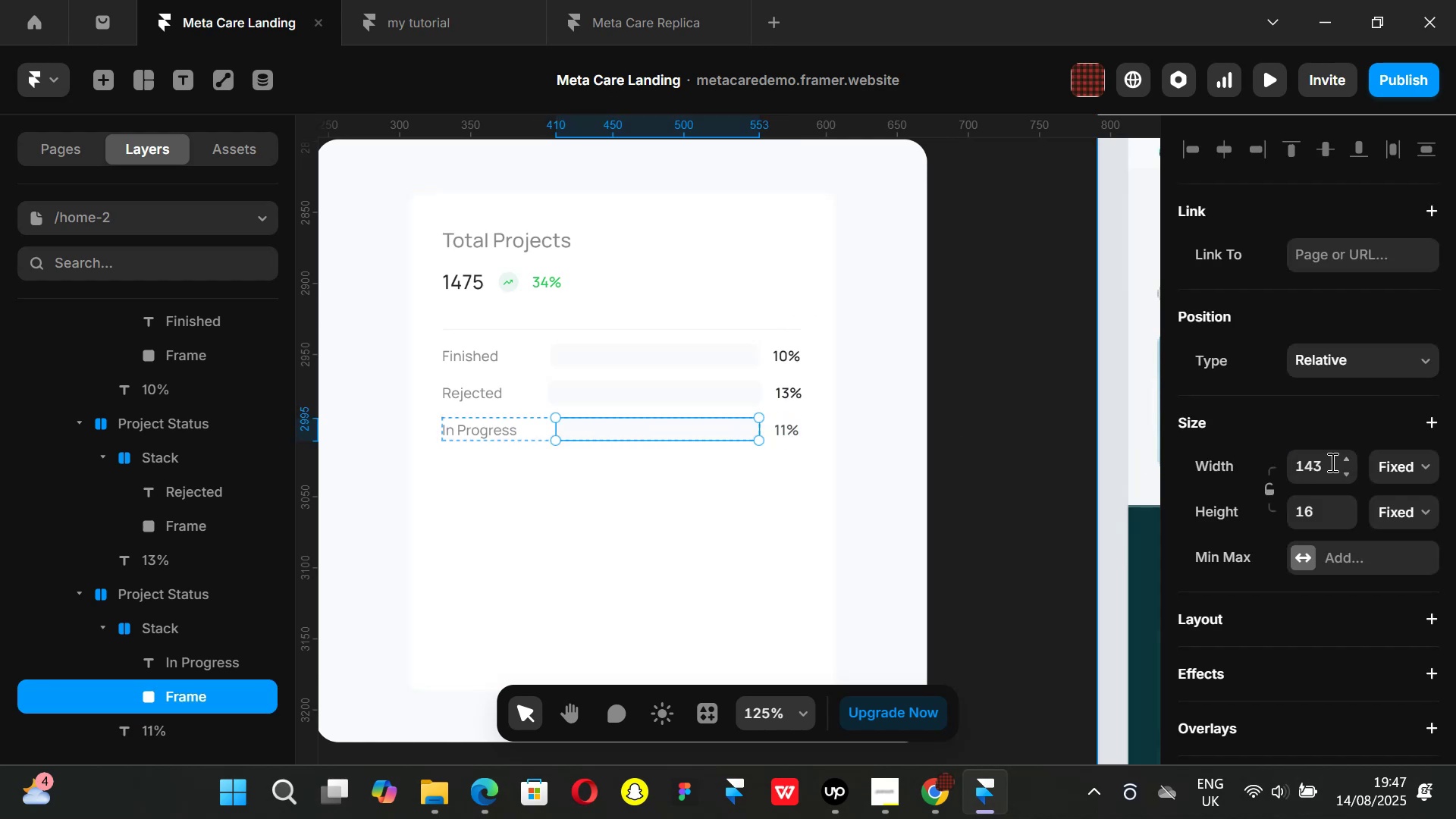 
left_click([1329, 460])
 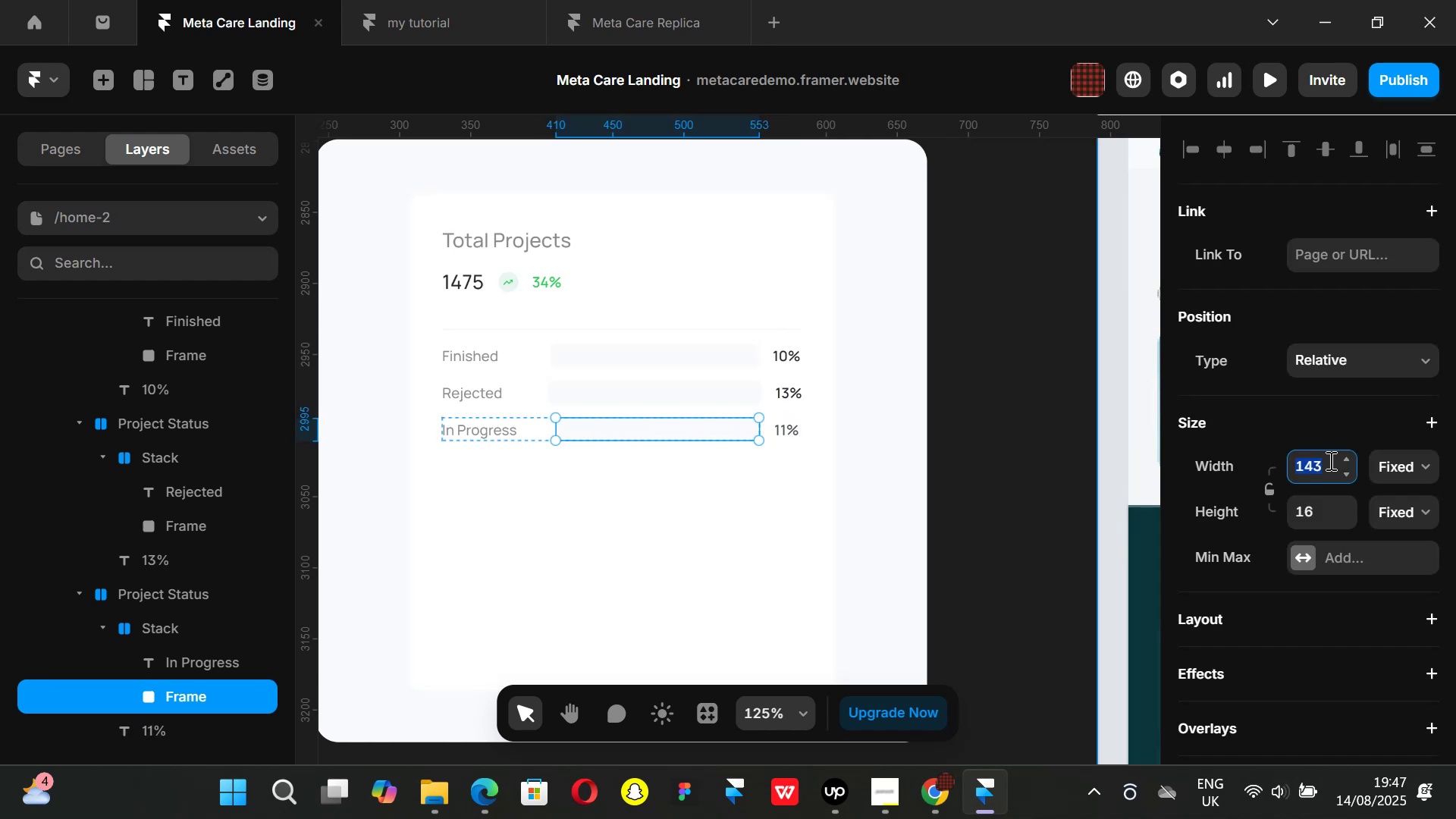 
type(144)
 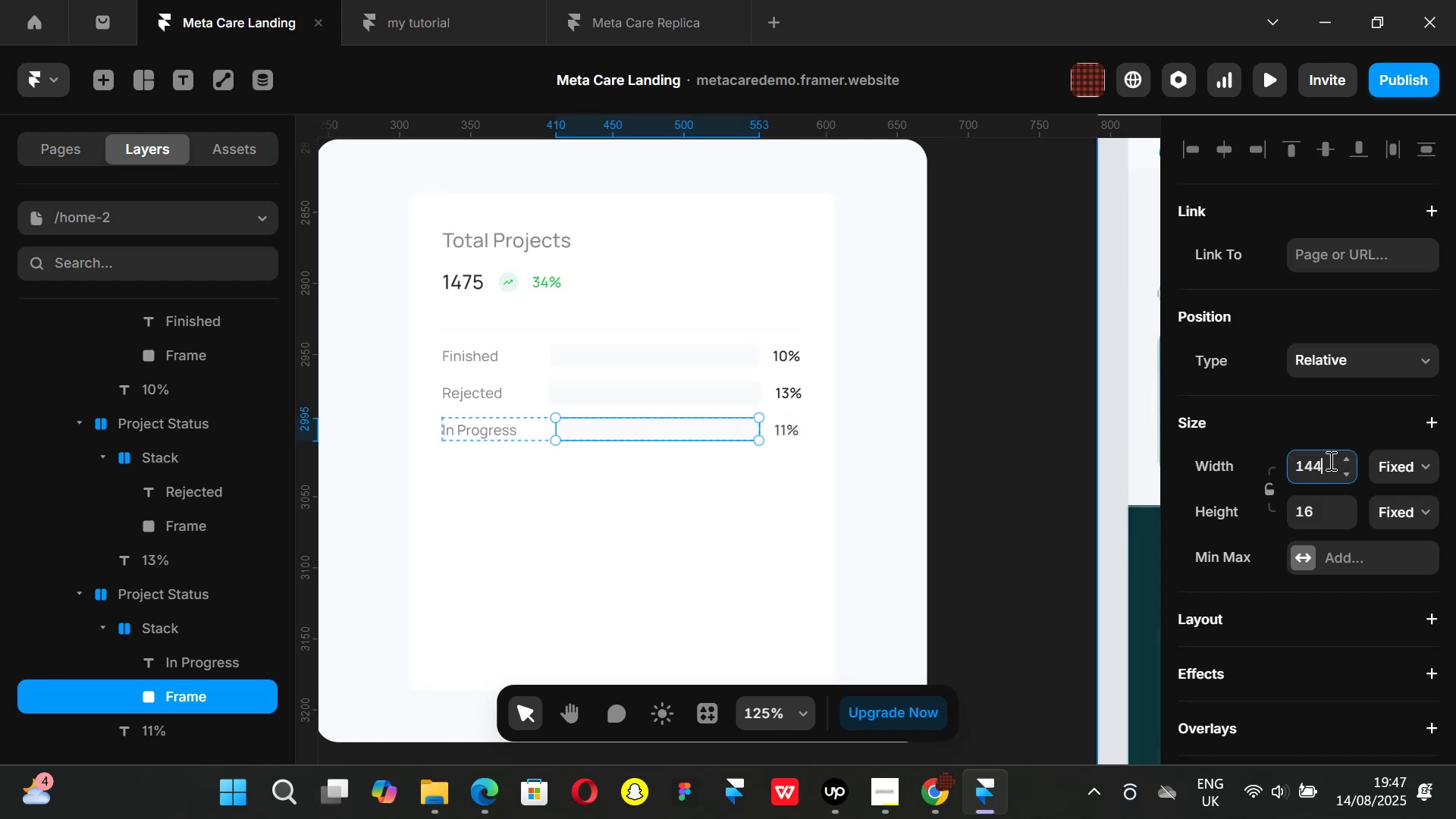 
key(Enter)
 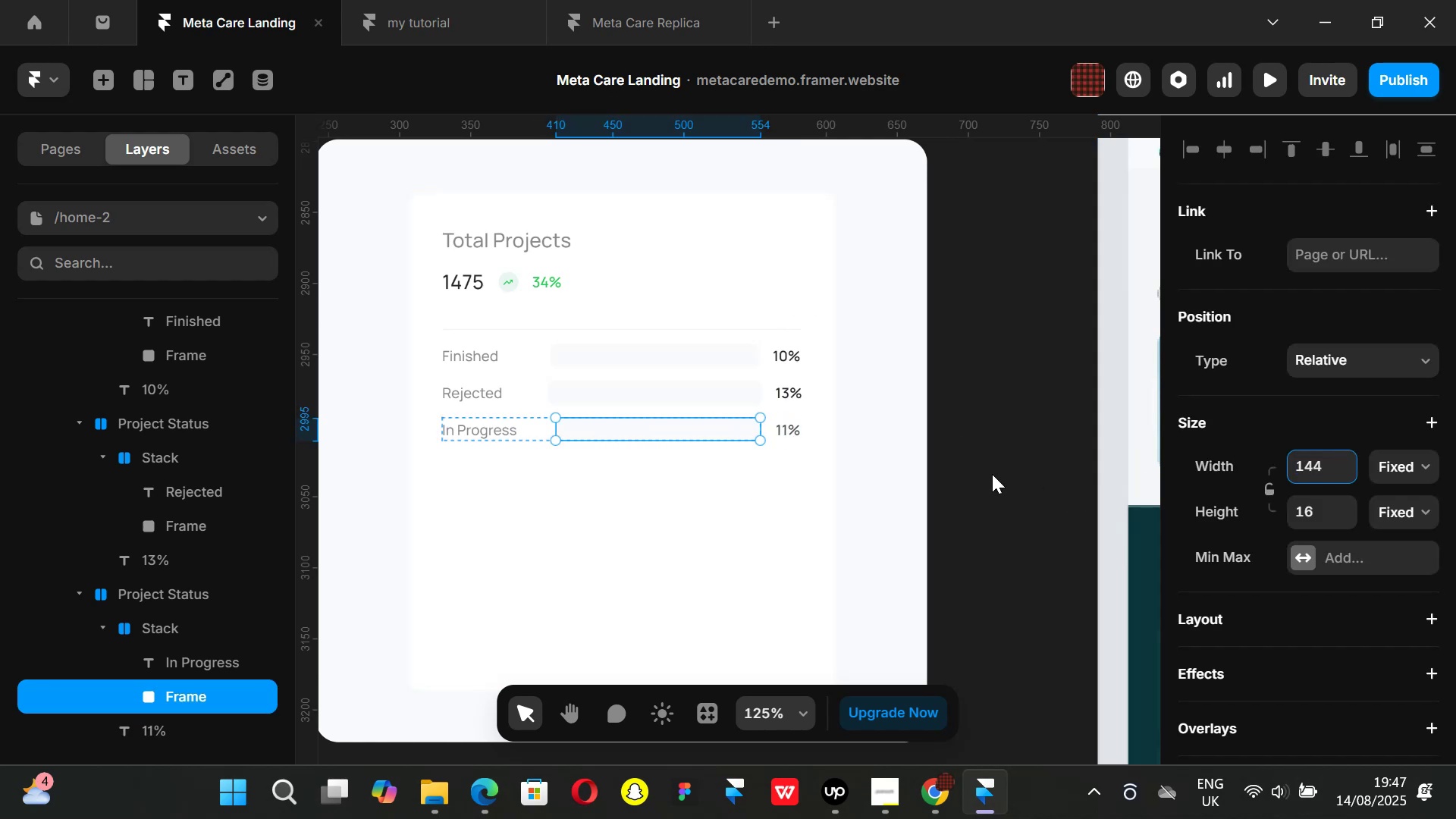 
left_click([992, 474])
 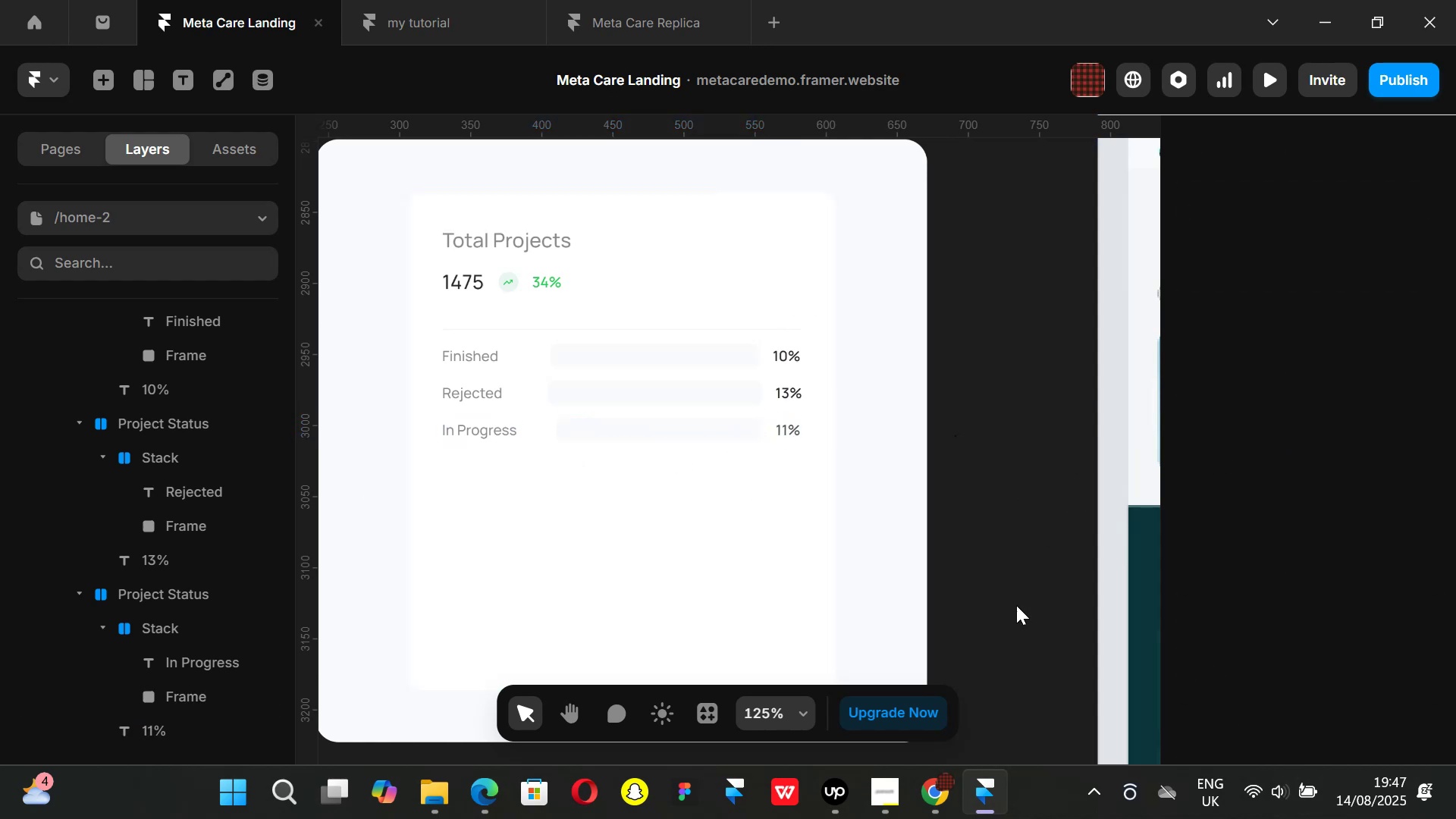 
left_click([935, 818])
 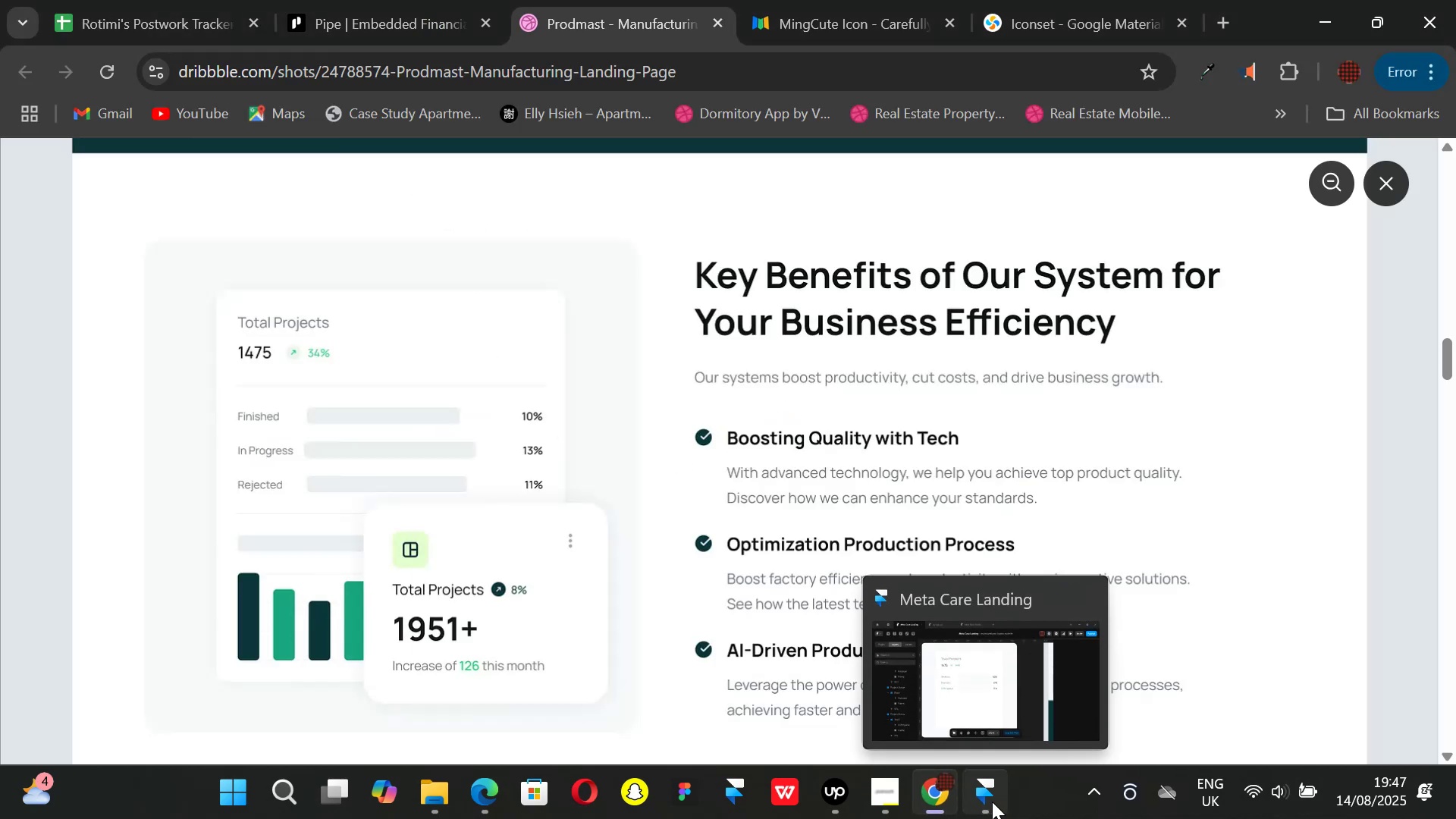 
left_click([992, 802])
 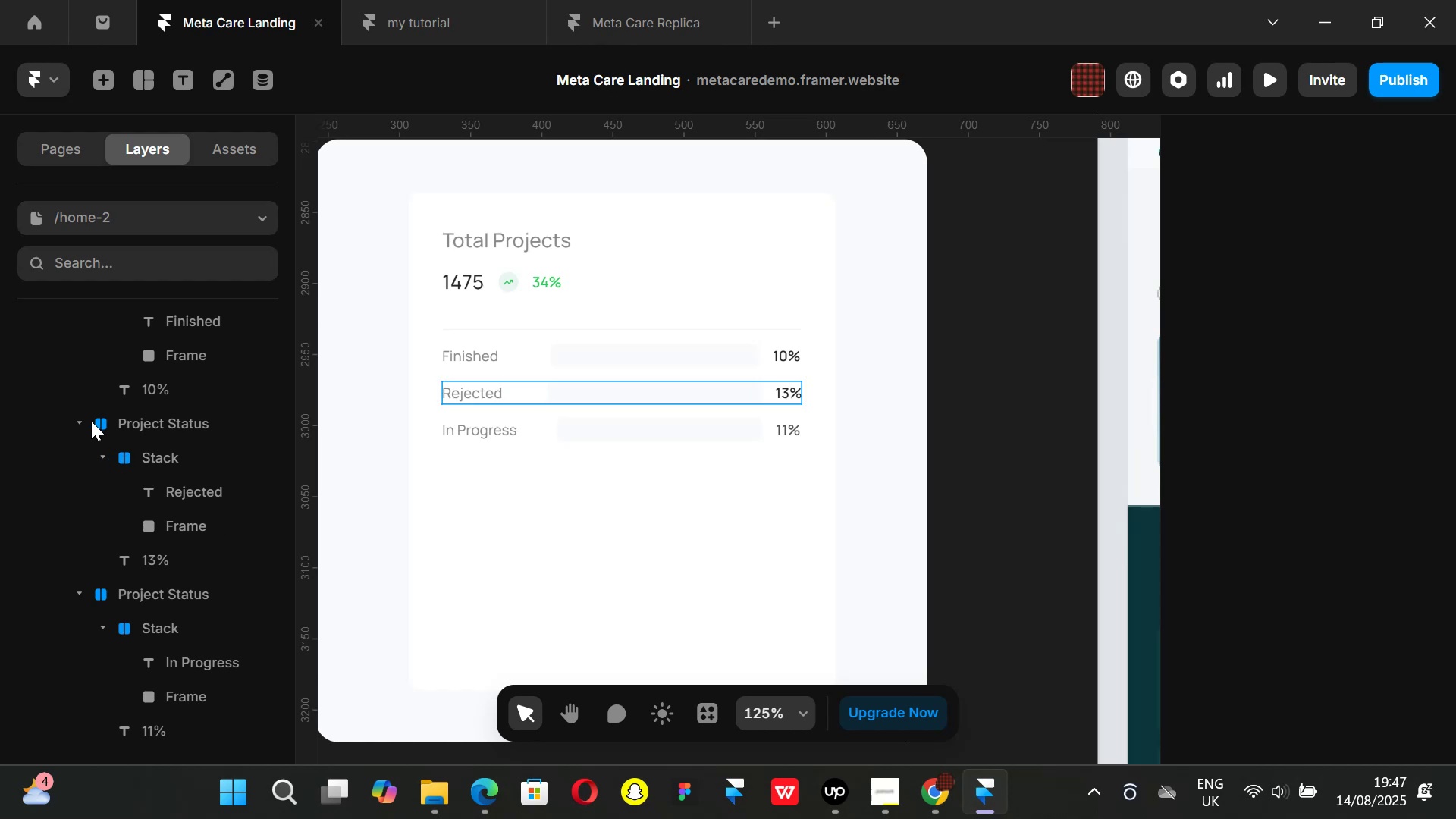 
left_click([83, 416])
 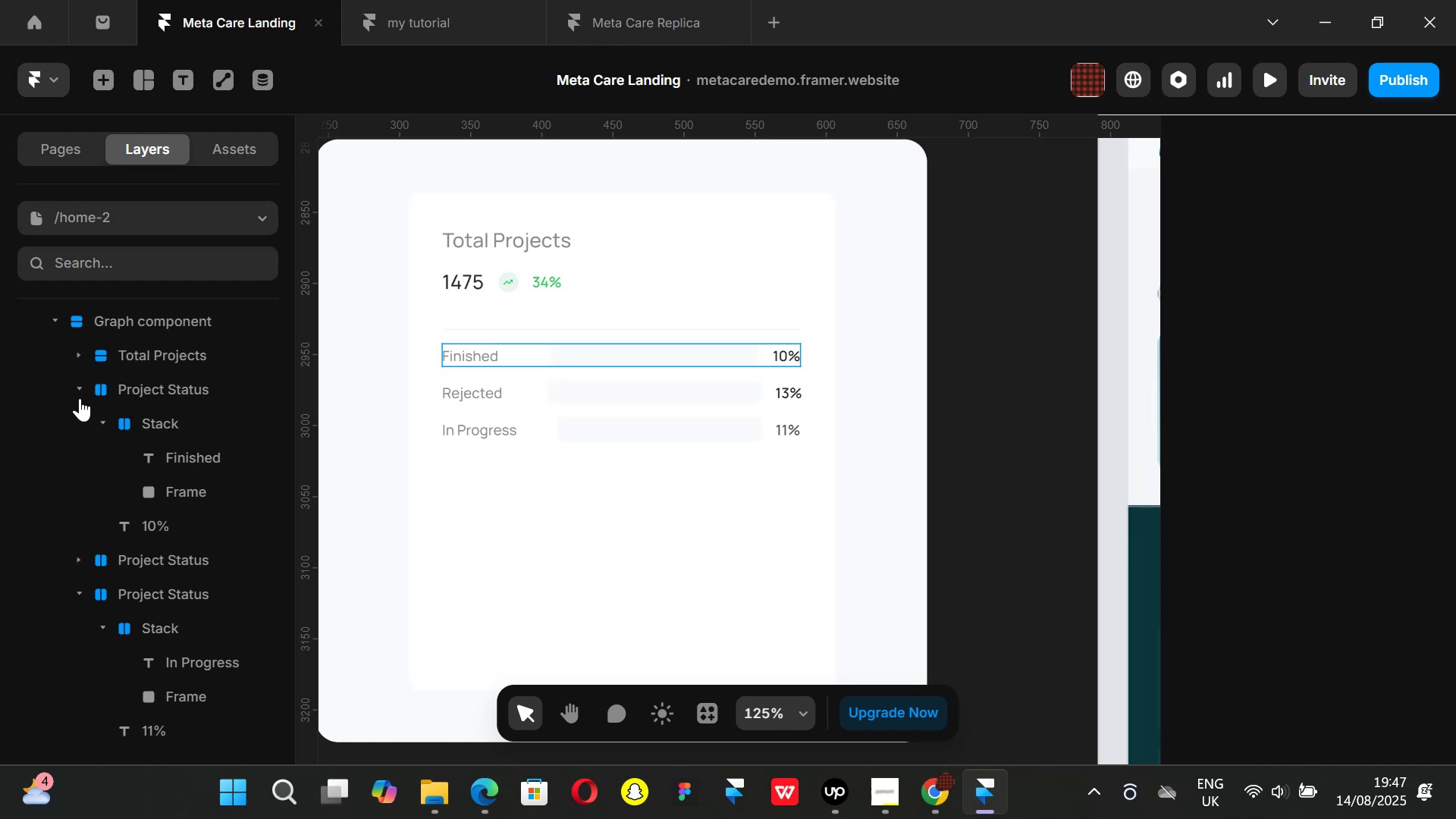 
left_click([79, 391])
 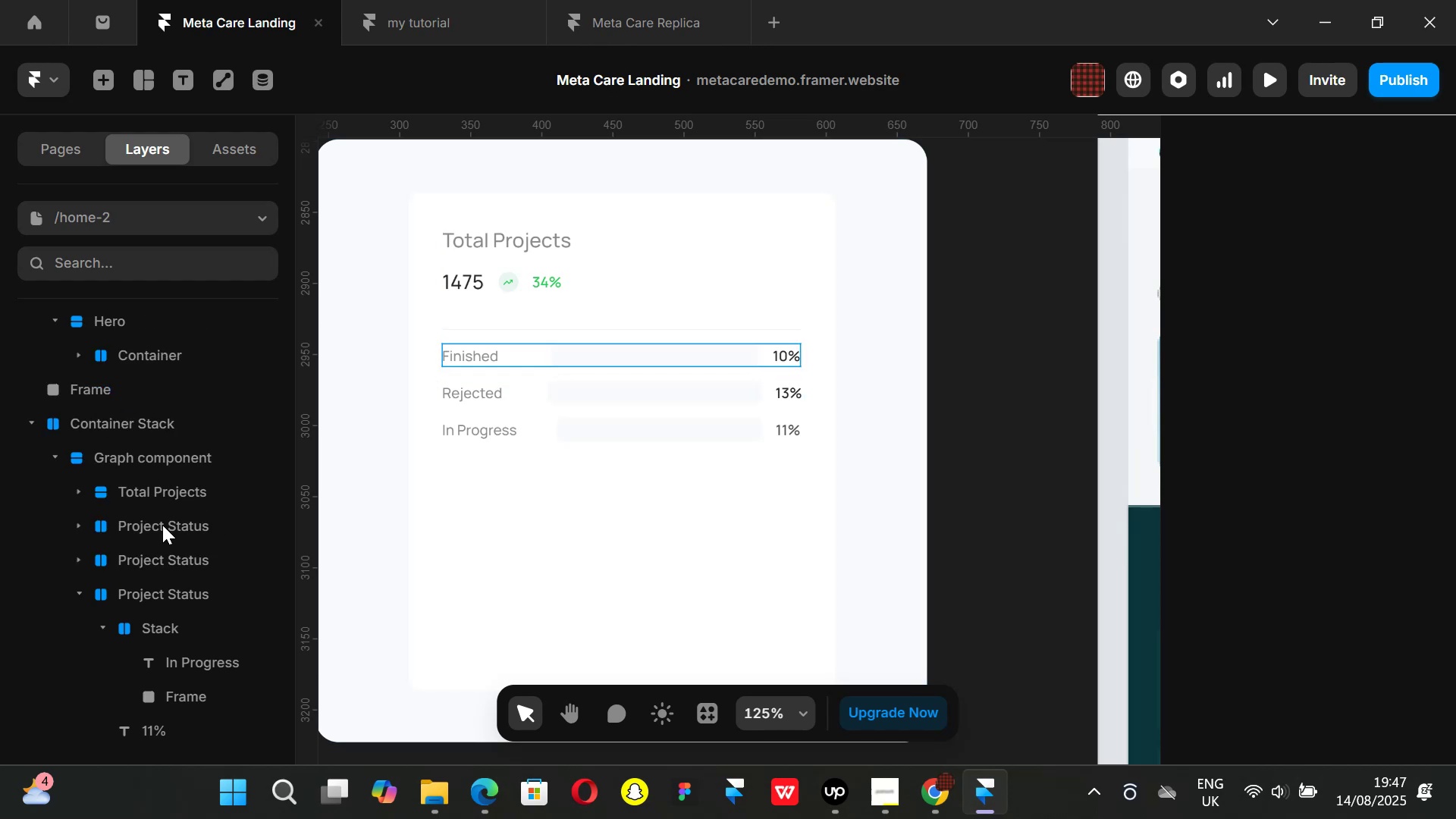 
left_click([163, 523])
 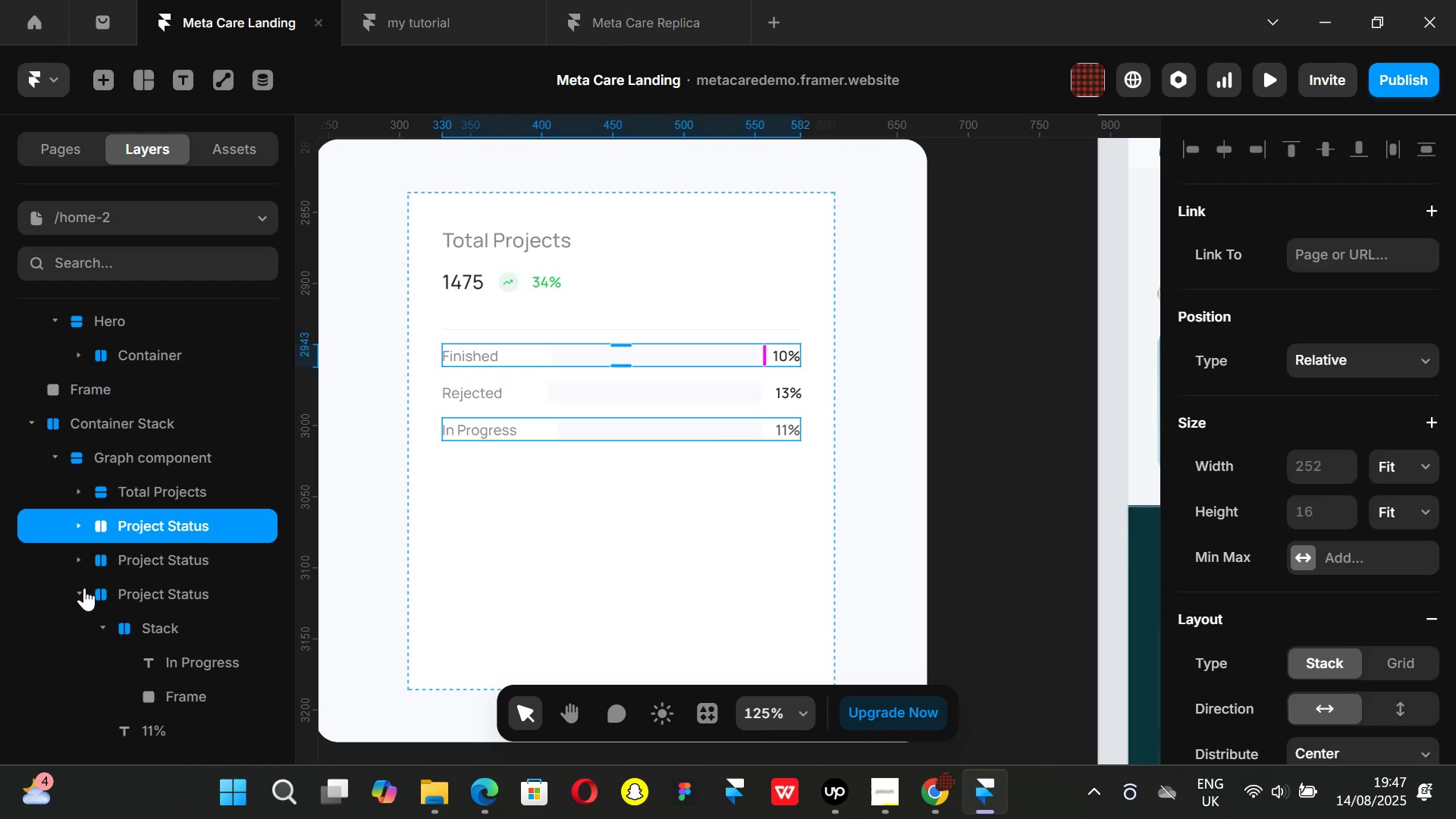 
left_click([83, 588])
 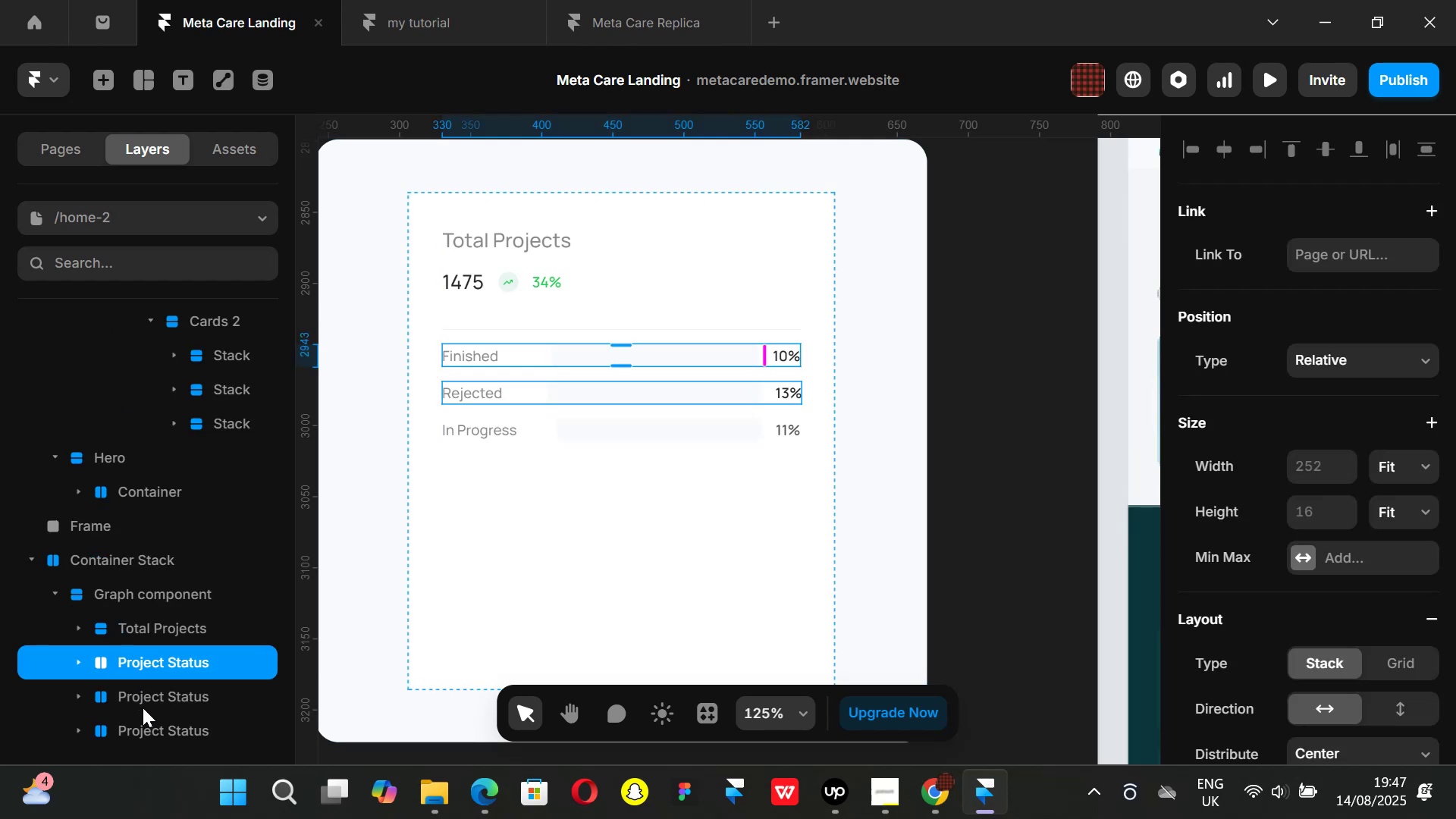 
hold_key(key=ShiftLeft, duration=0.59)
left_click([149, 728])
 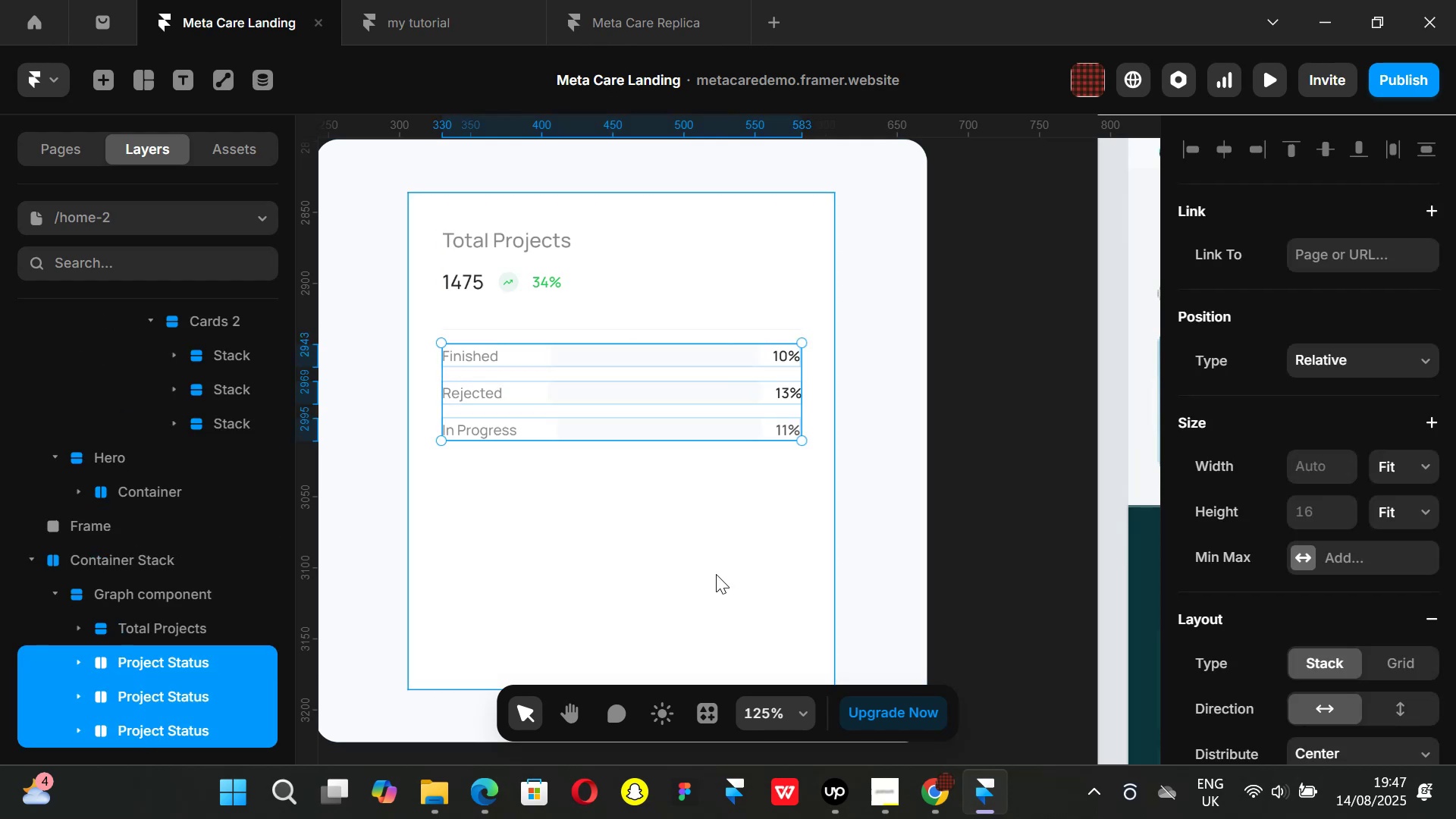 
key(Control+ControlLeft)
 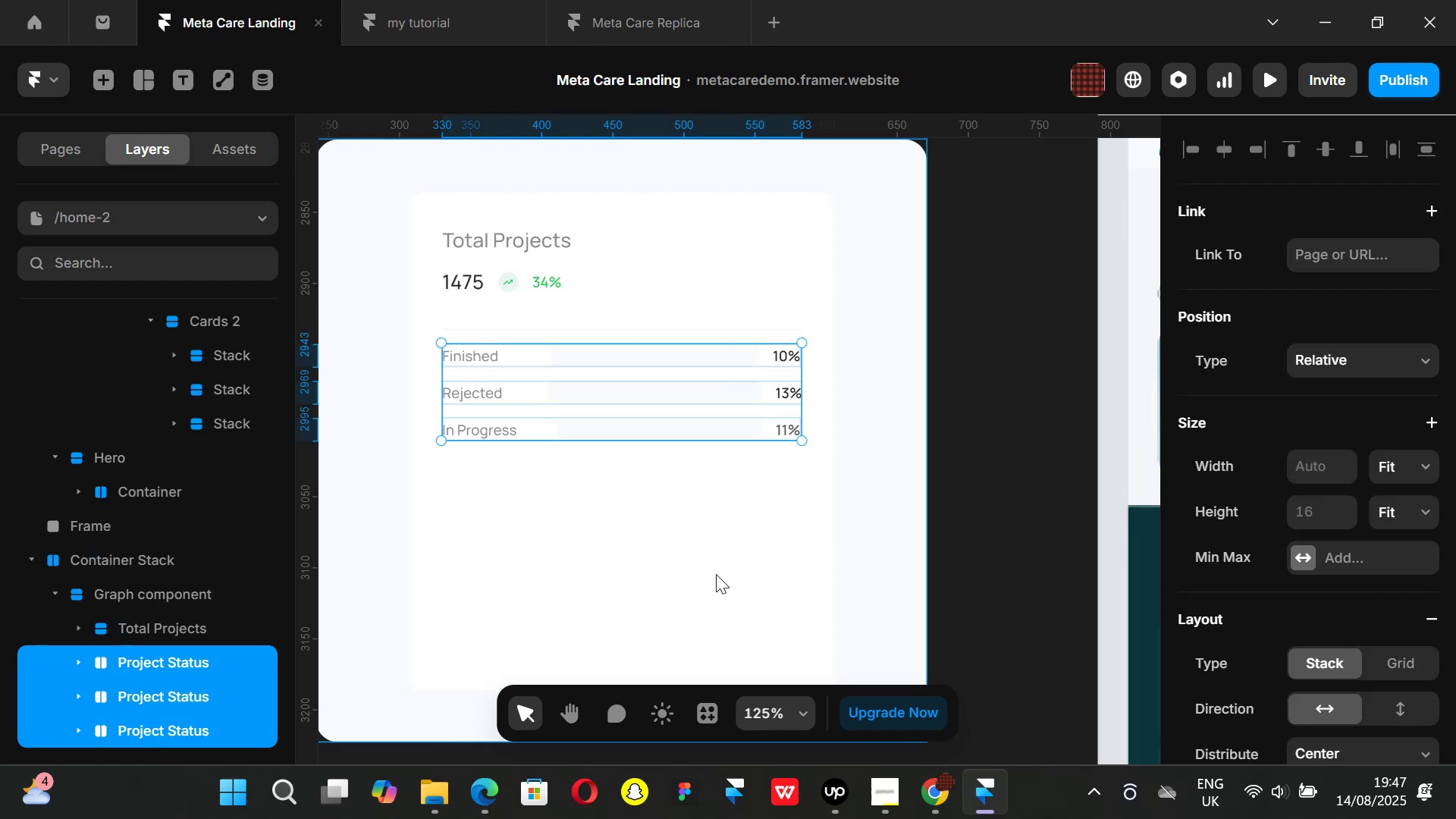 
key(Alt+Control+AltLeft)
 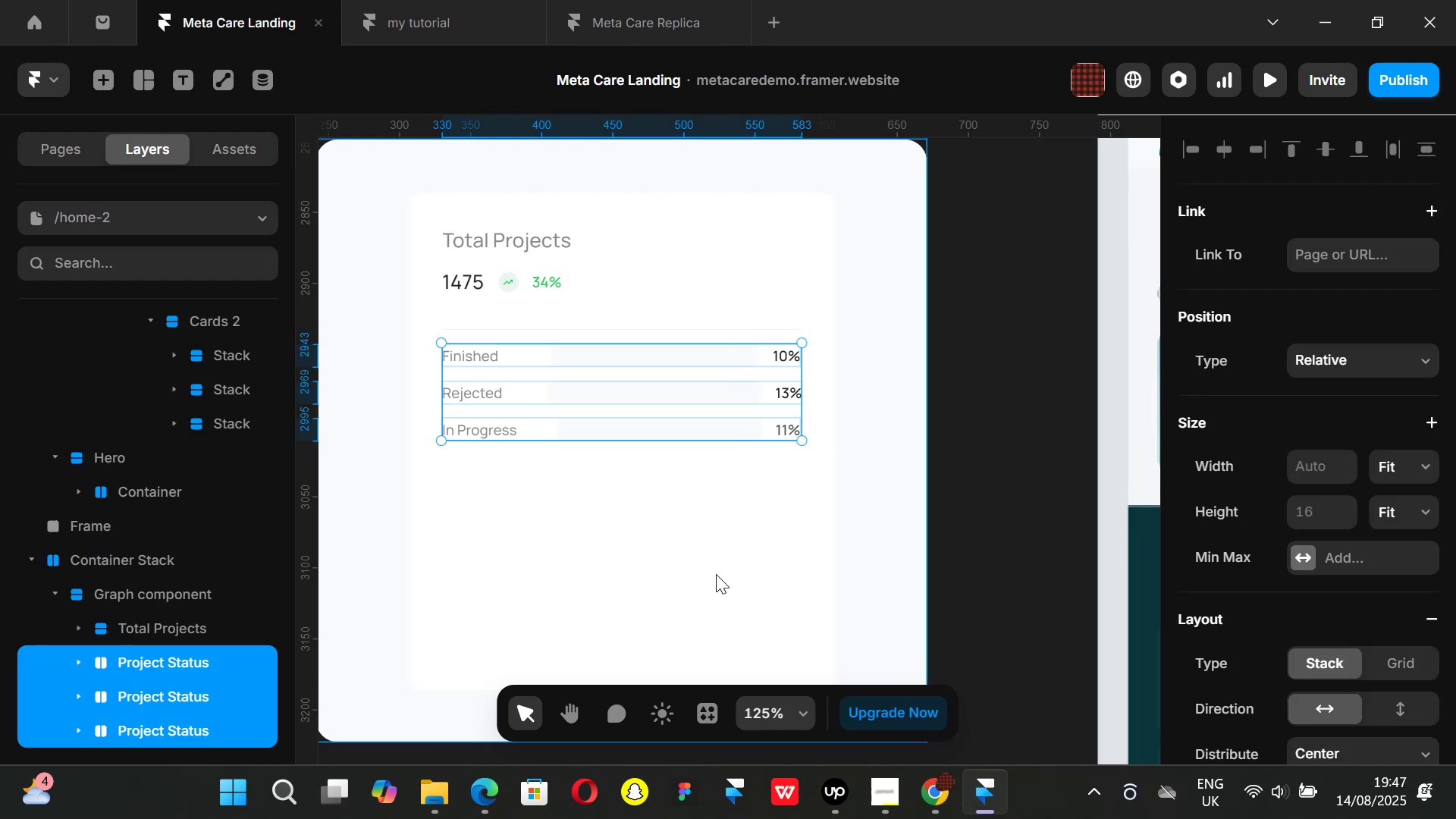 
key(Alt+Control+Enter)
 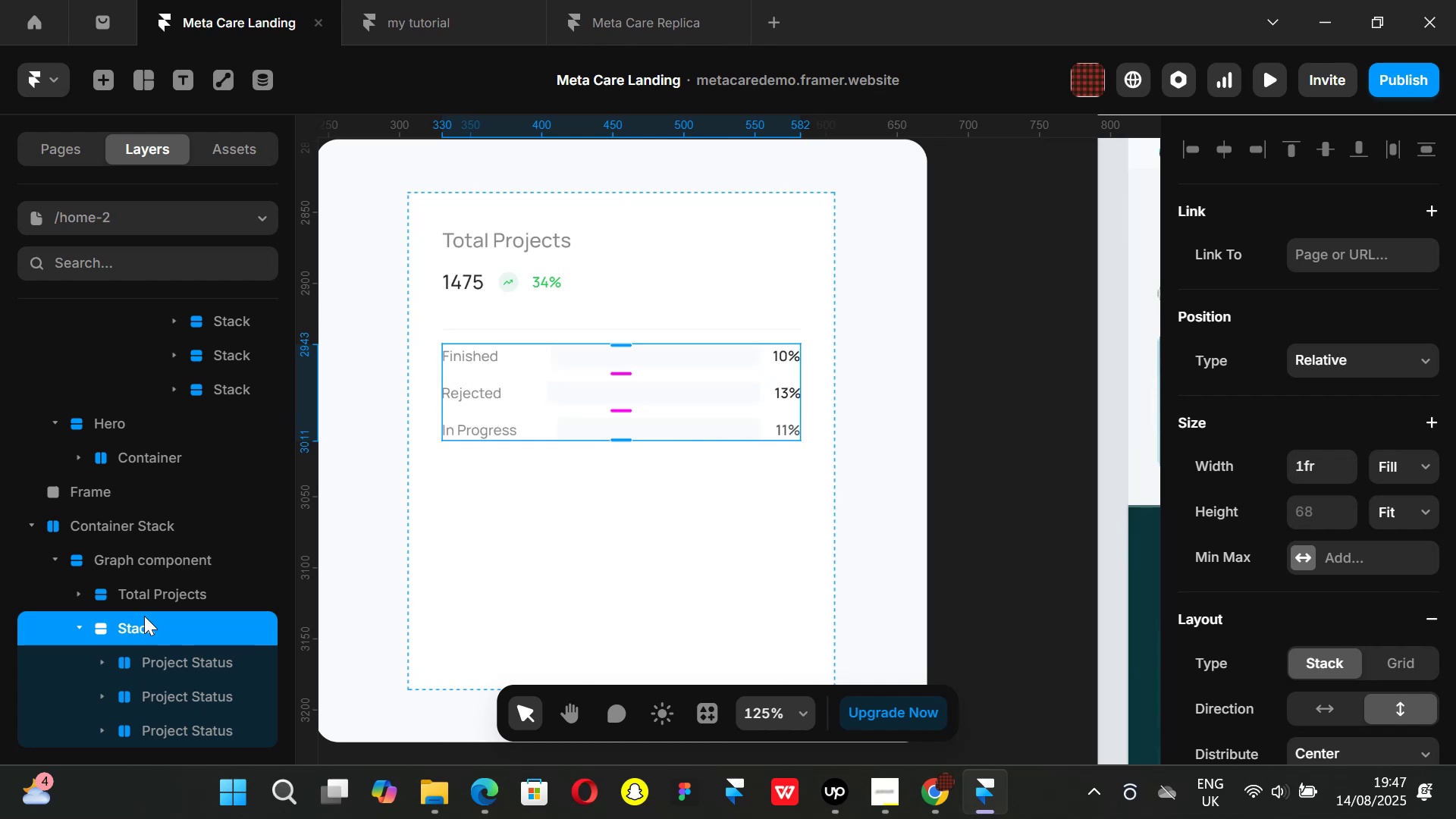 
double_click([143, 624])
 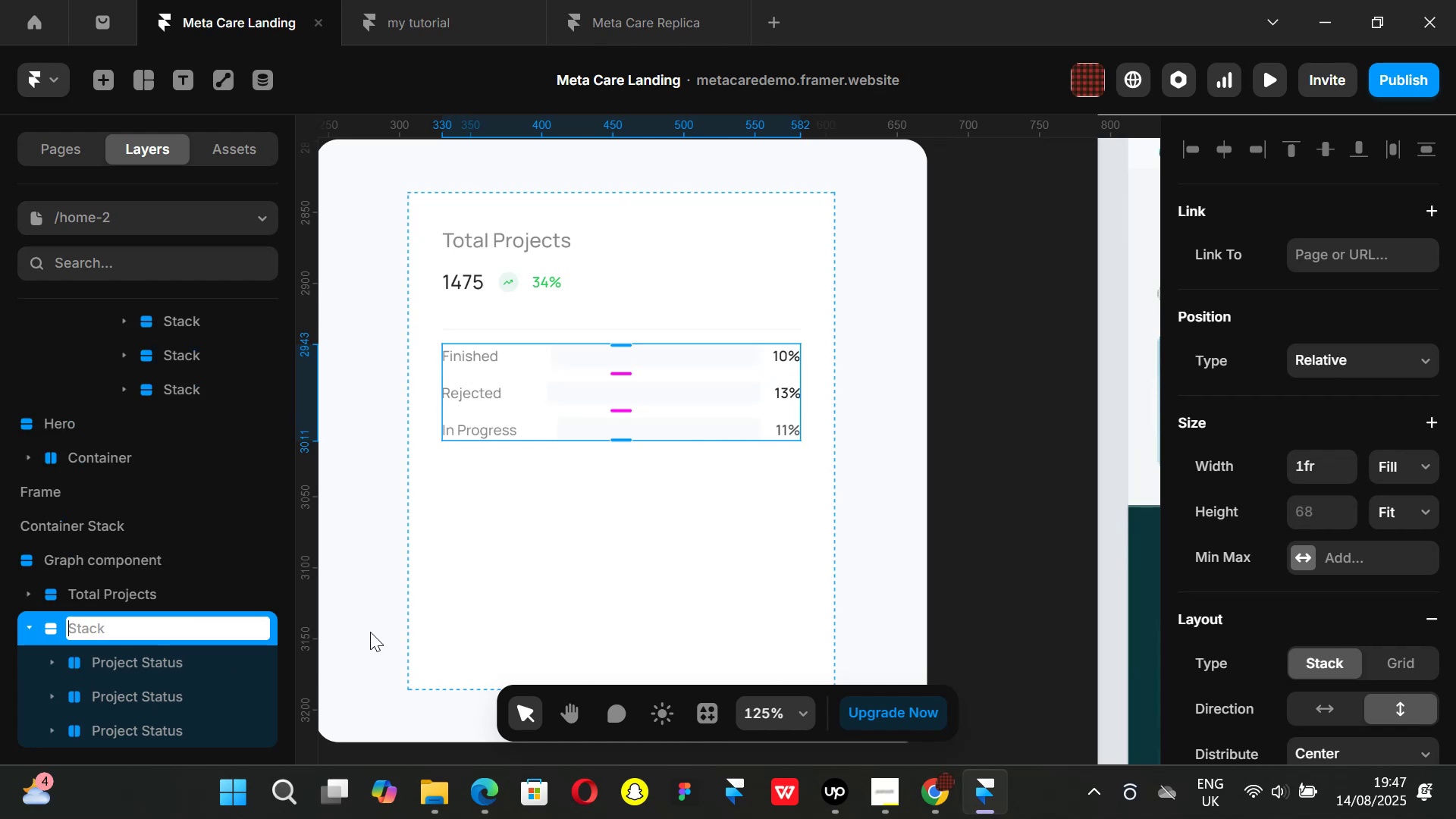 
type(Full Project Status)
 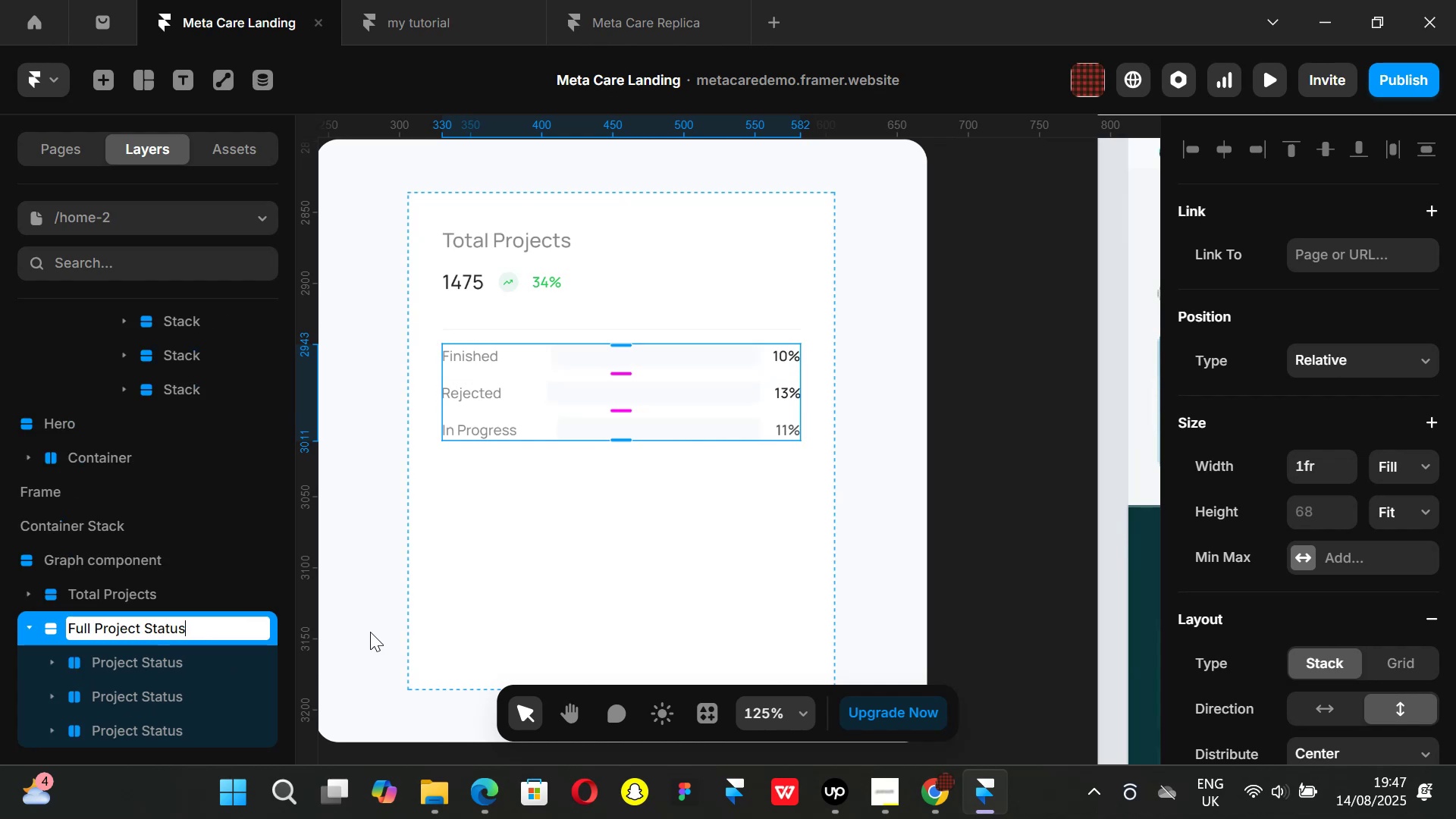 
key(Enter)
 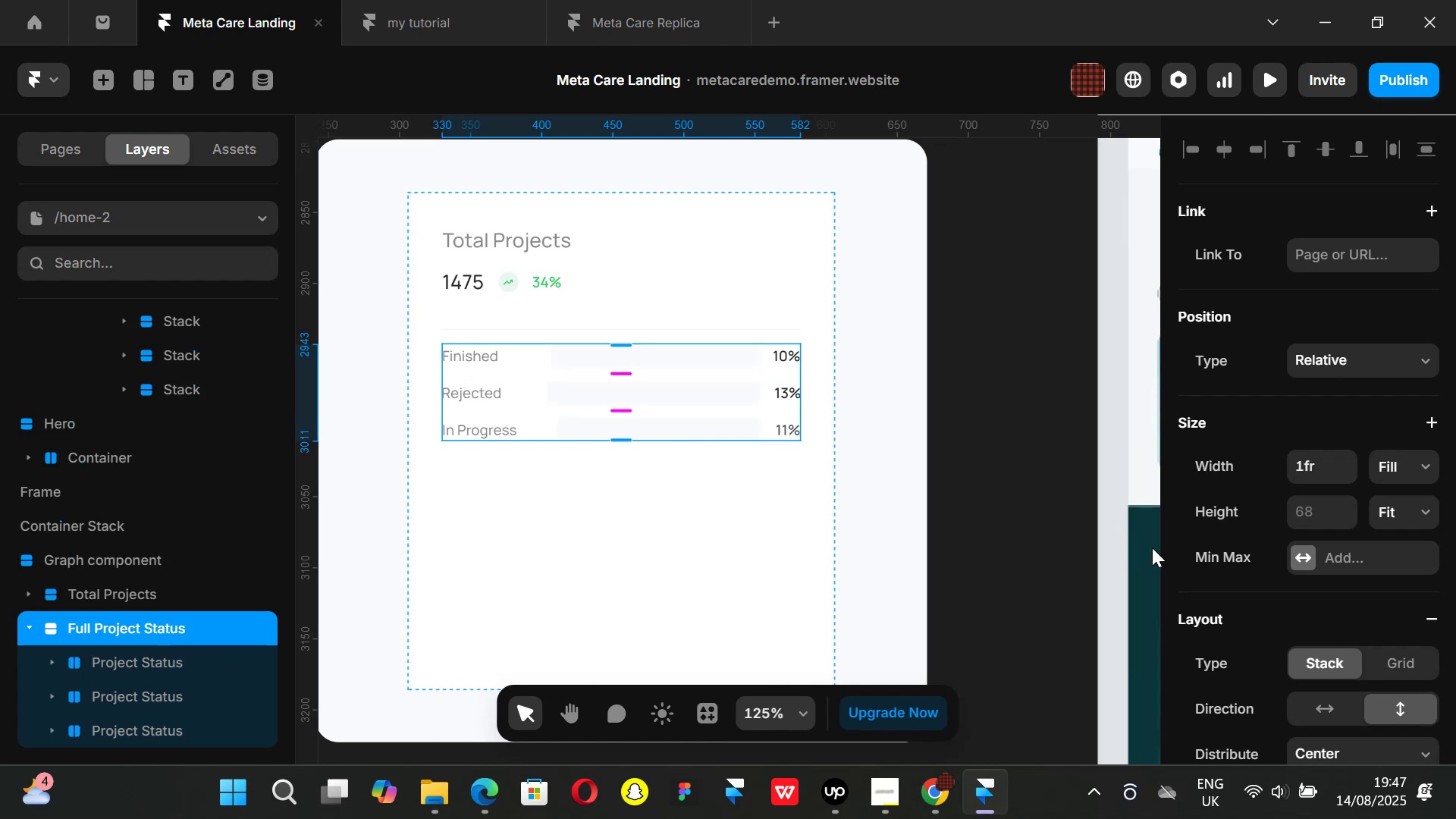 
scroll: coordinate [1359, 580], scroll_direction: down, amount: 2.0
 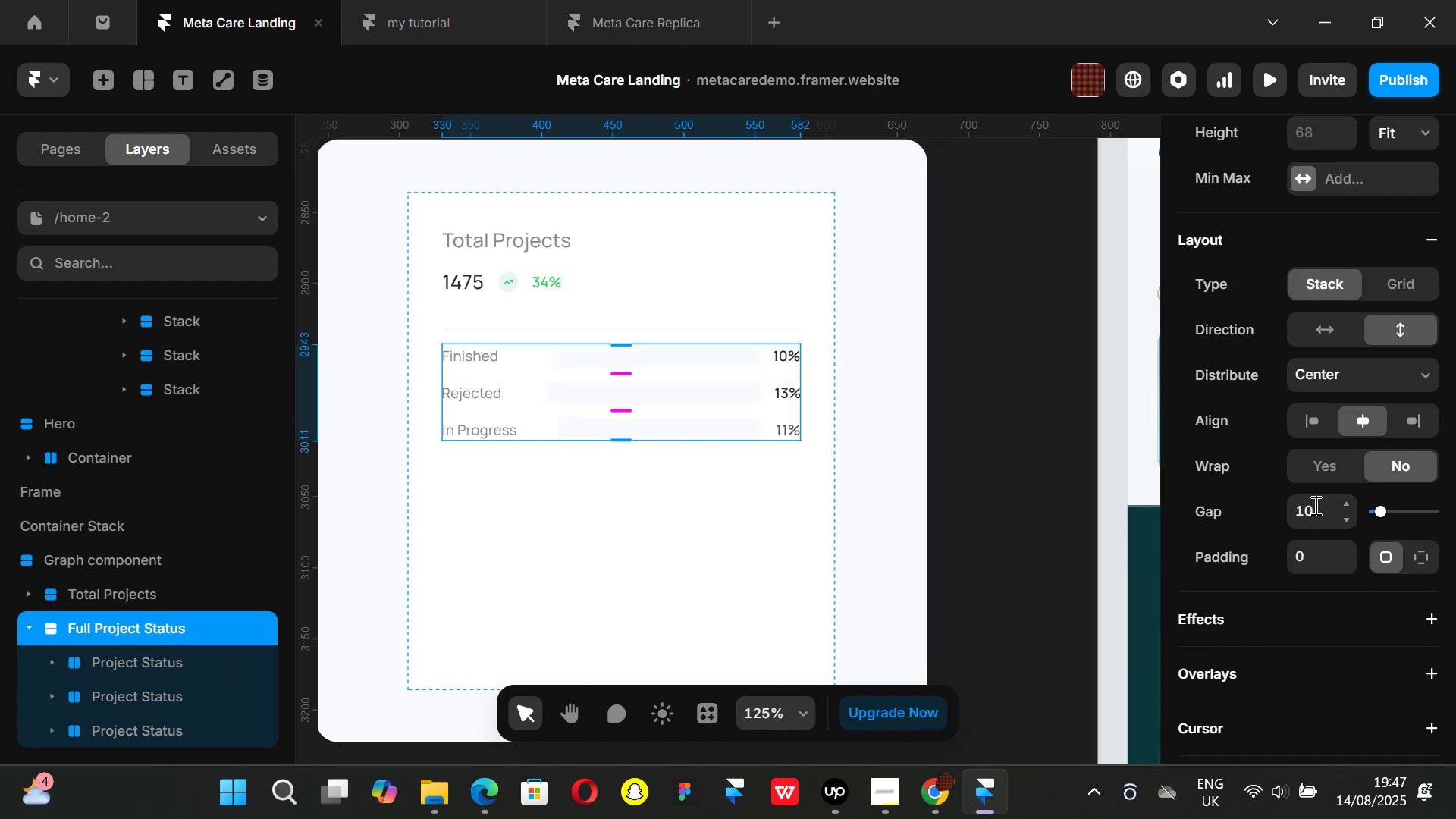 
left_click([1314, 505])
 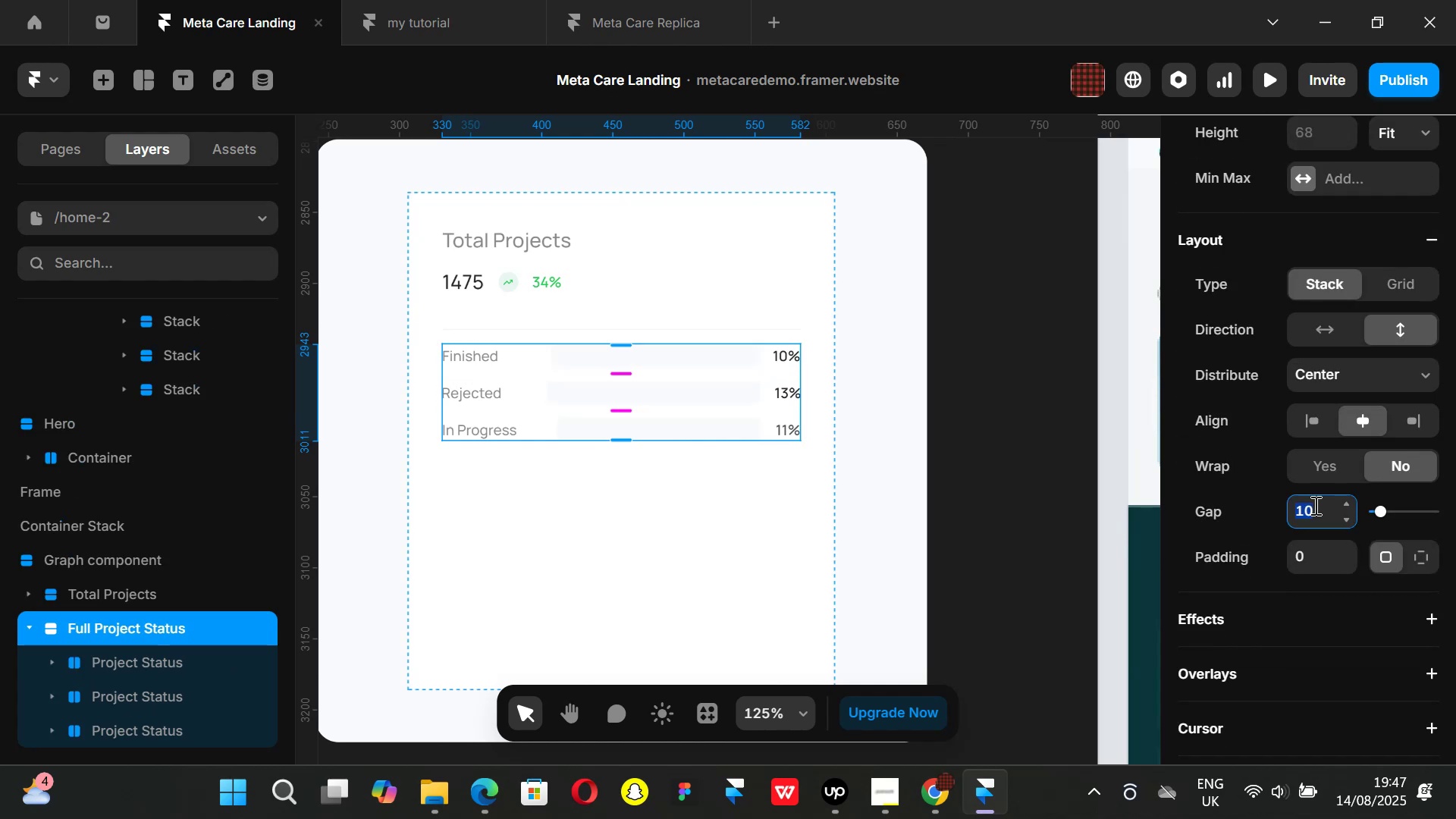 
type(16)
 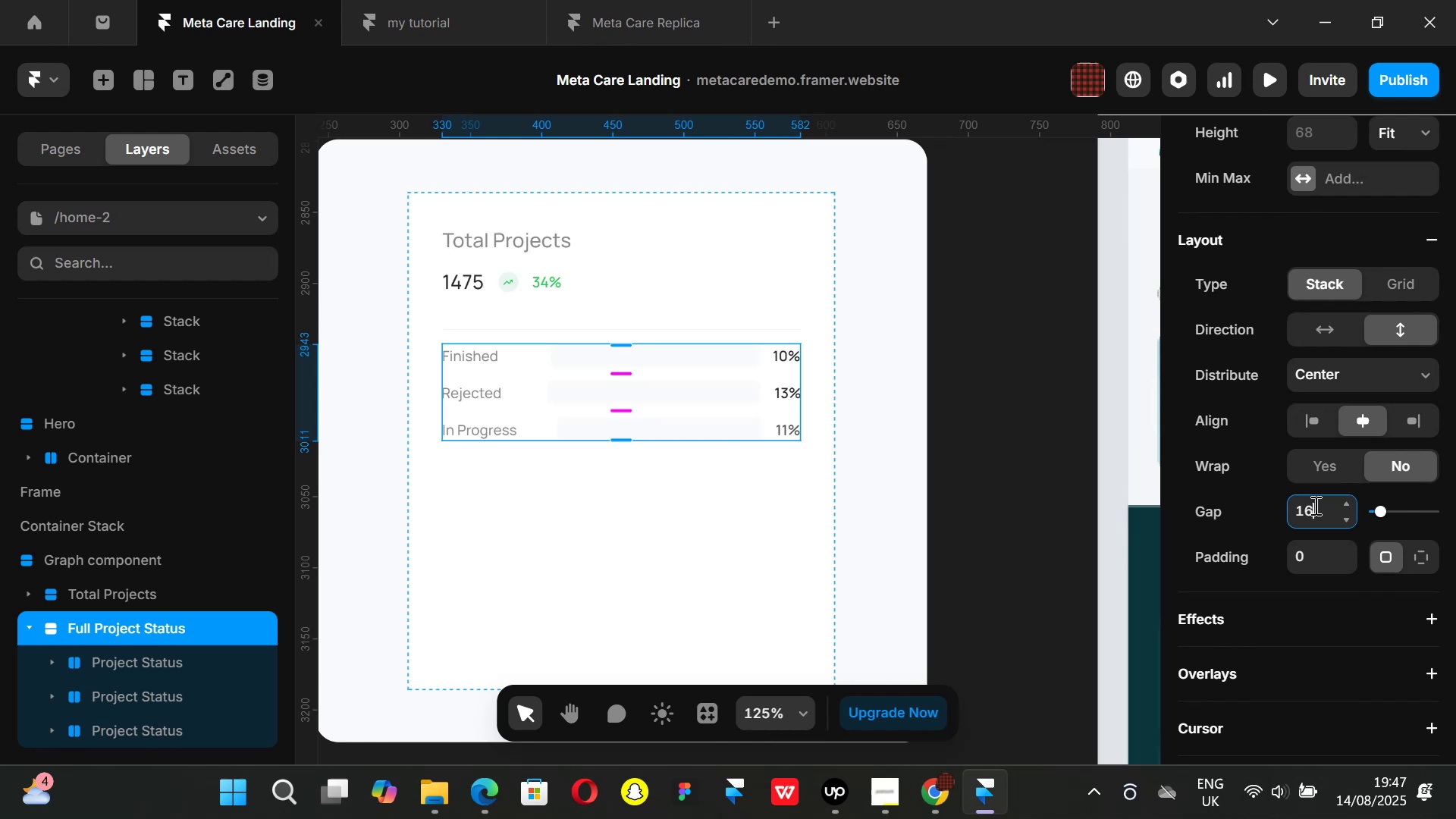 
key(Enter)
 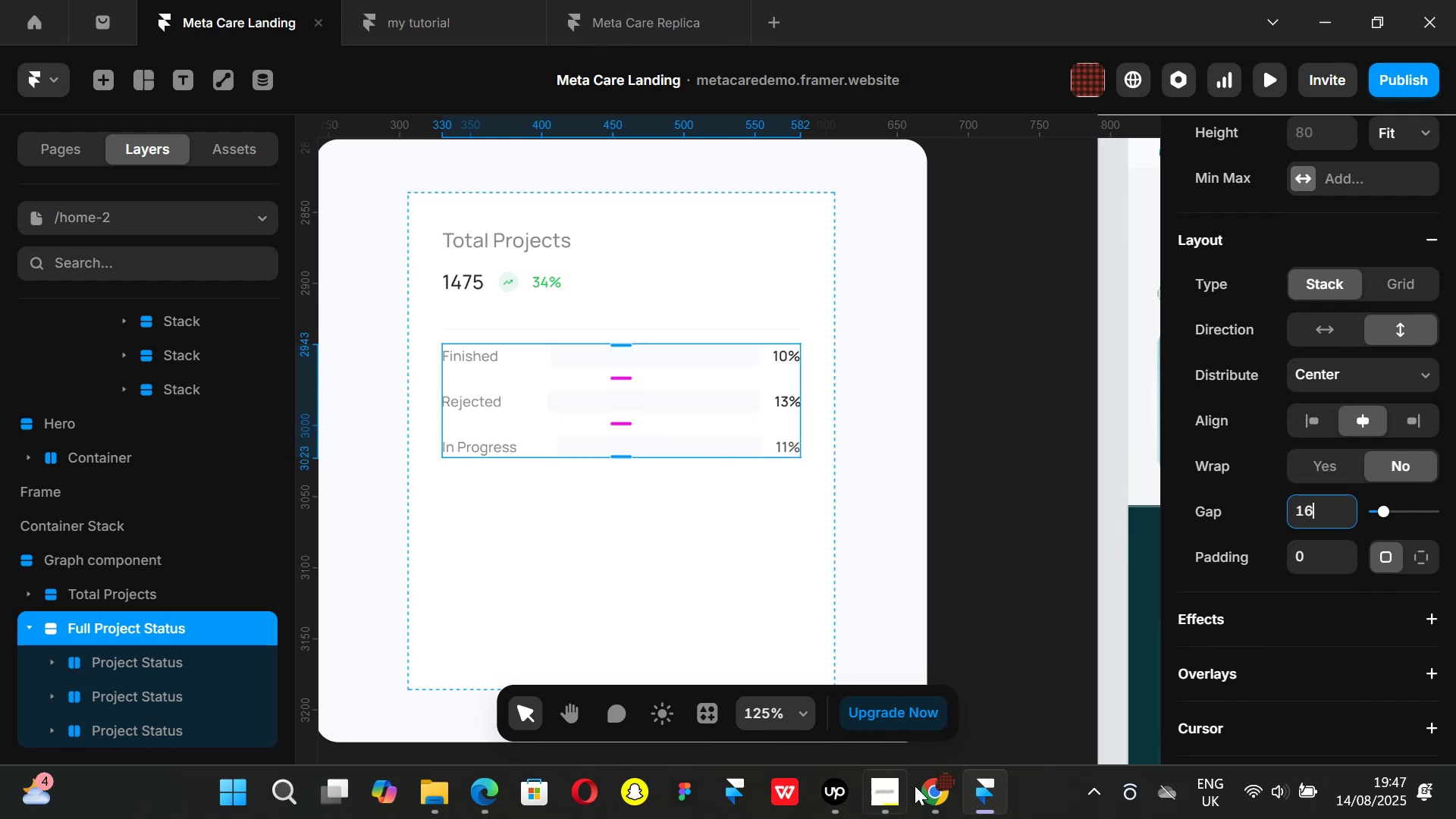 
left_click([937, 805])
 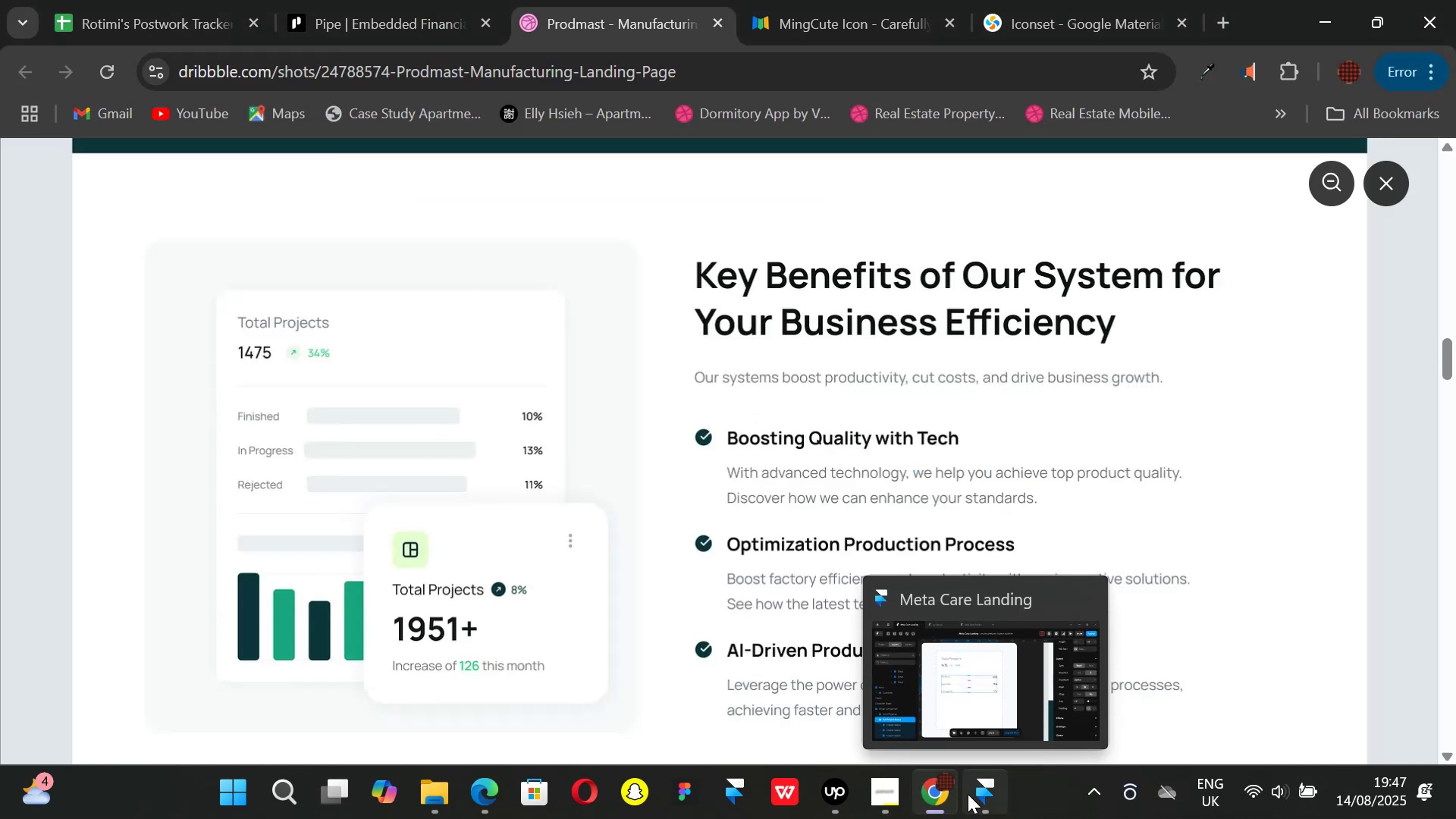 
left_click([968, 794])
 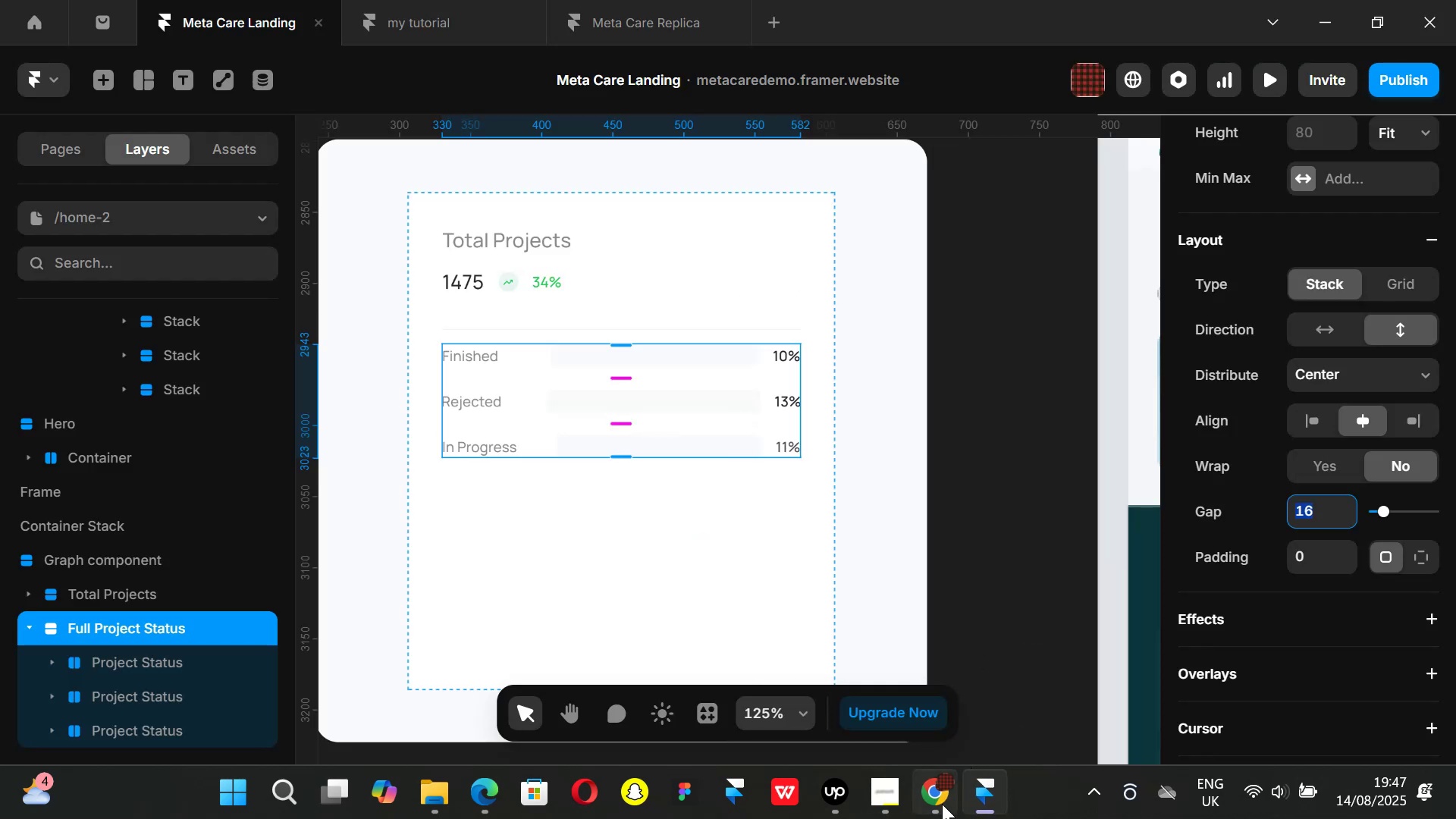 
left_click([942, 804])
 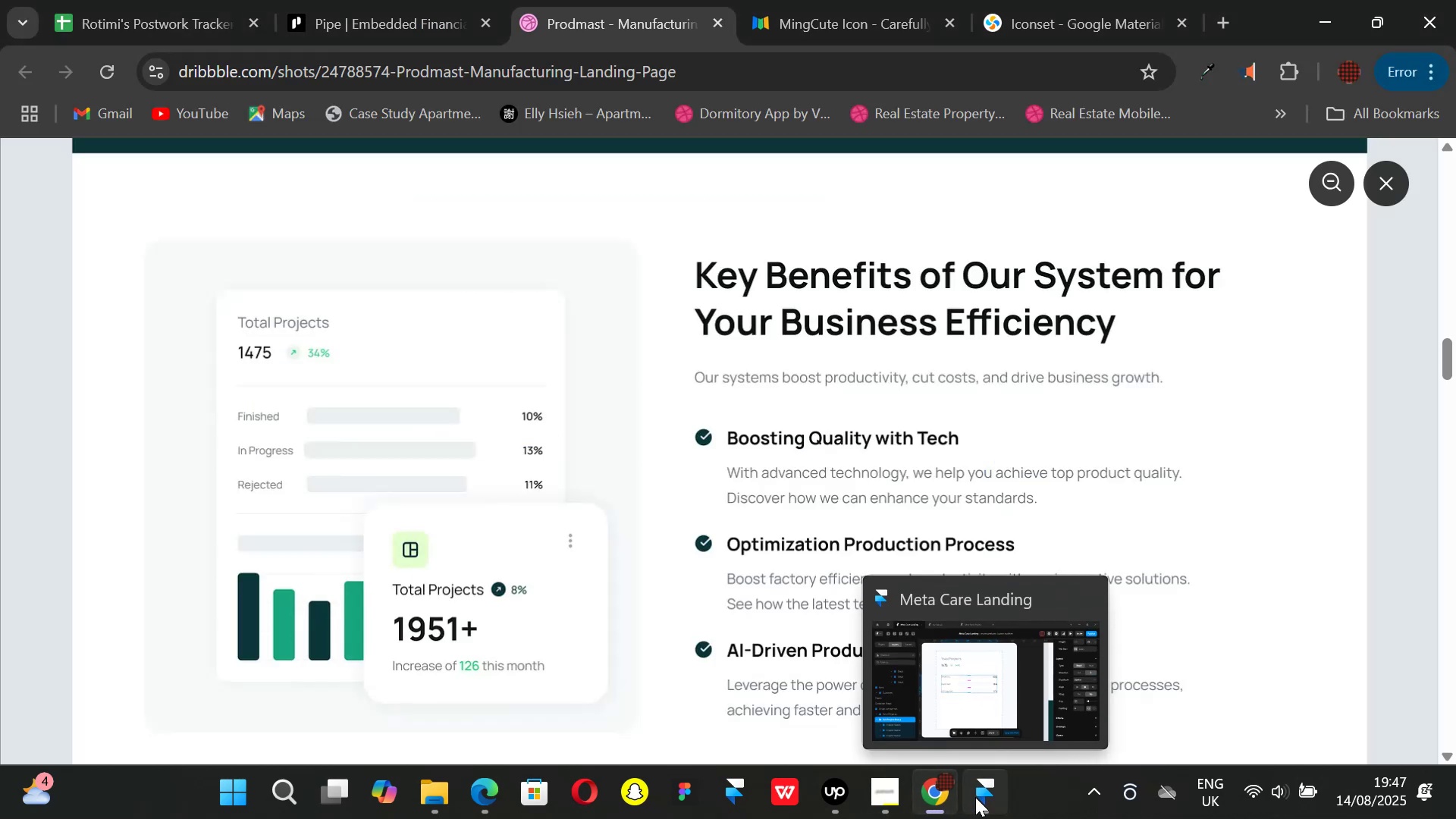 
left_click([975, 797])
 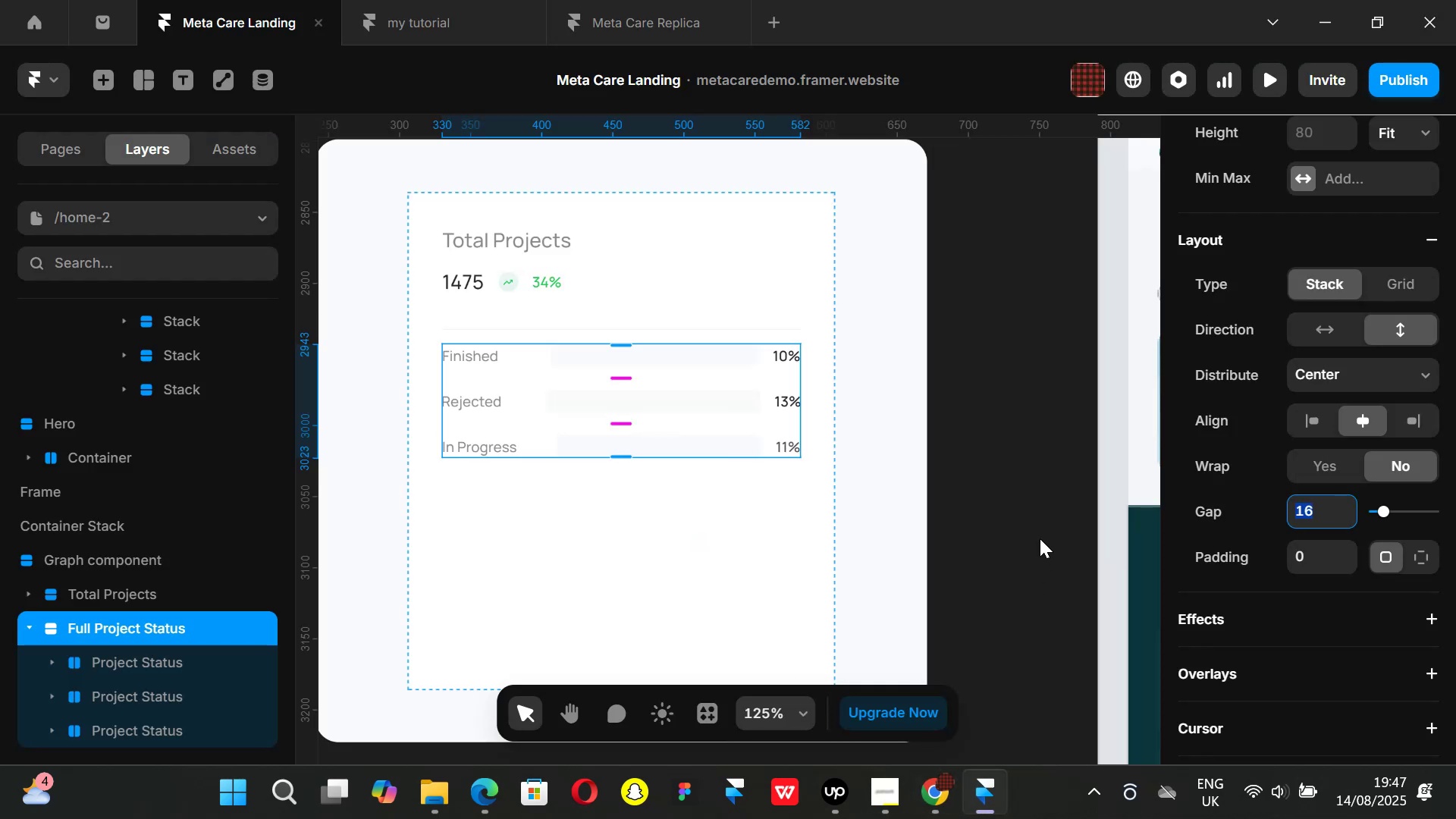 
left_click([1040, 538])
 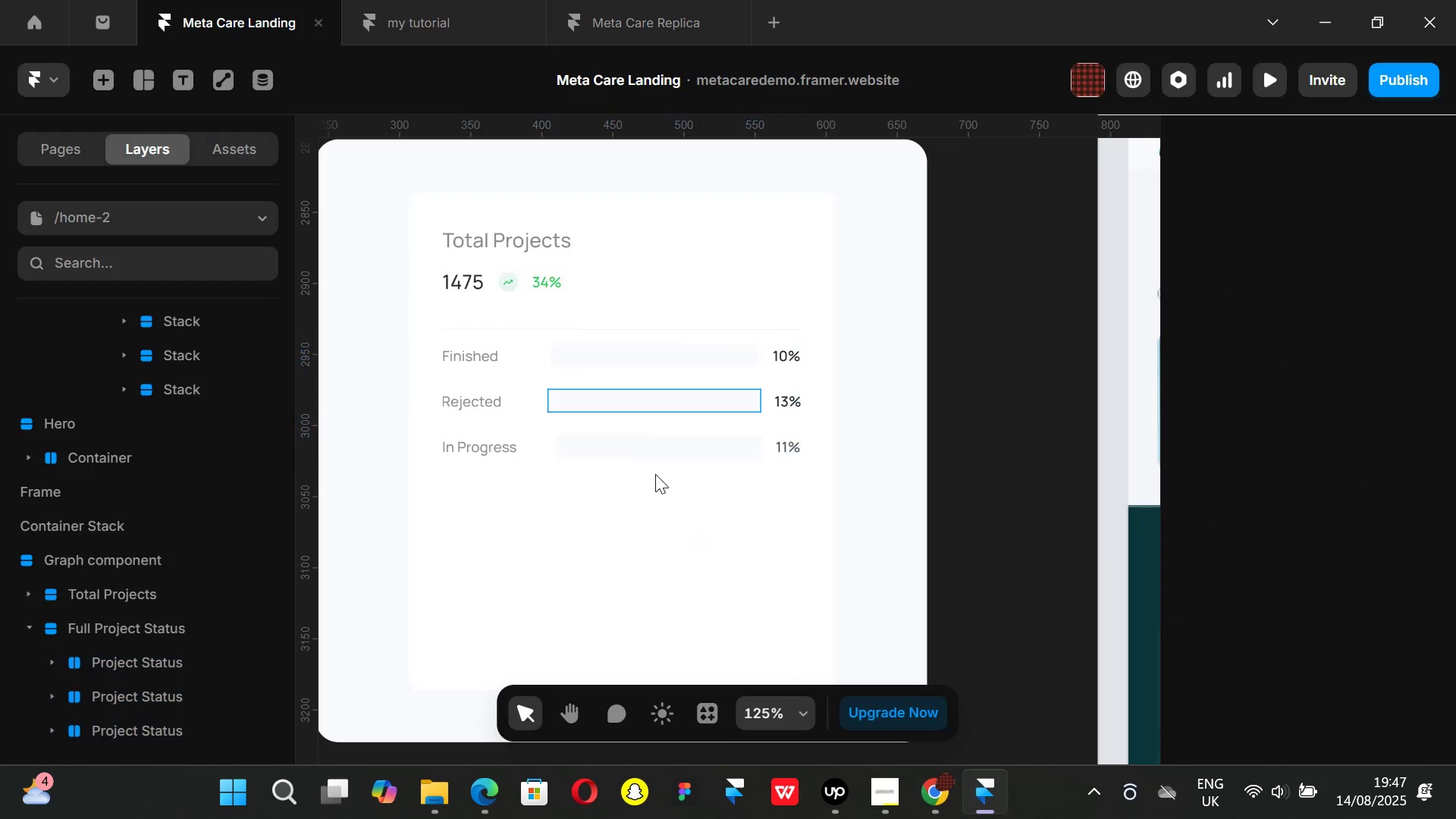 
left_click([645, 535])
 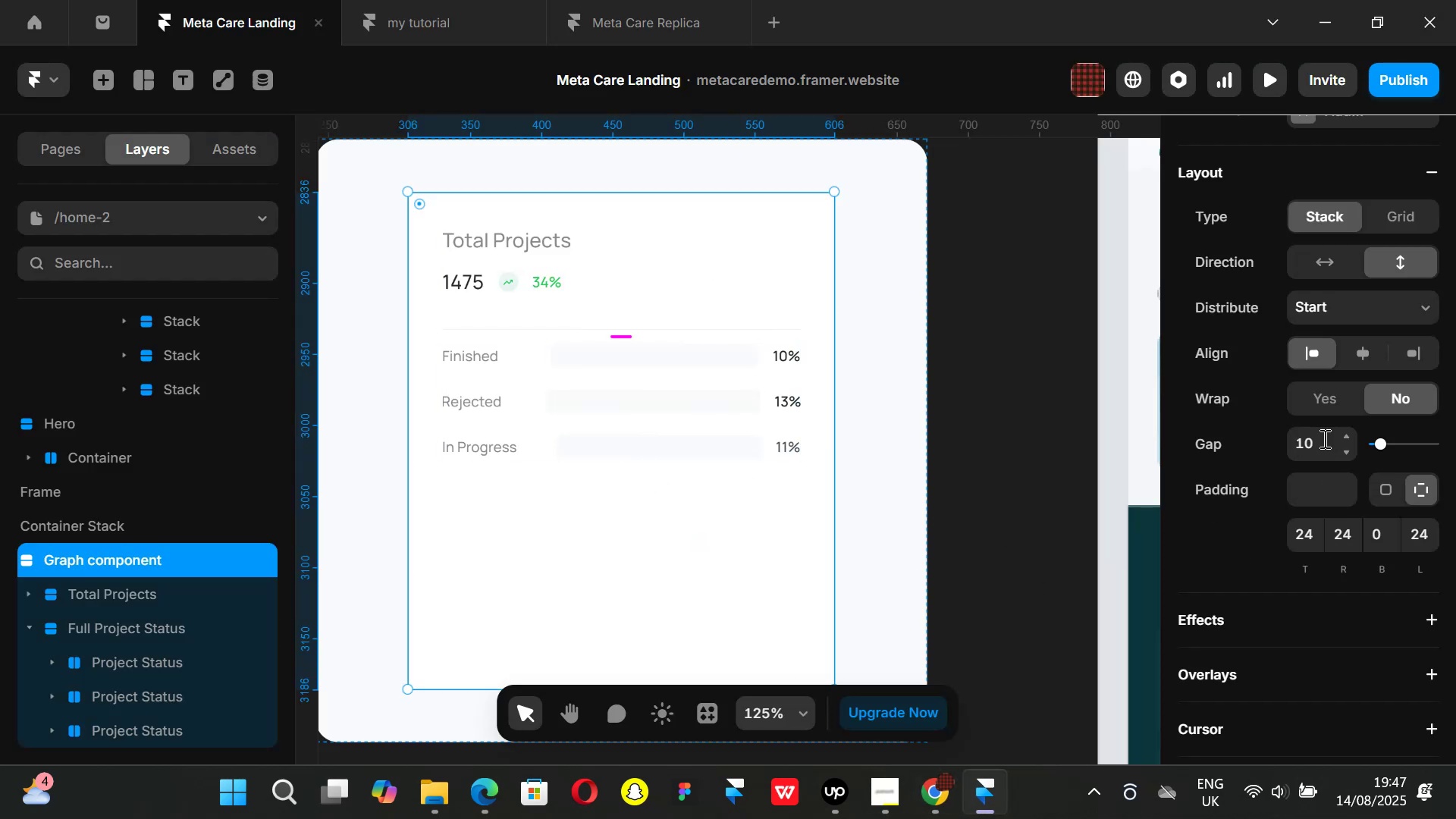 
left_click([1323, 438])
 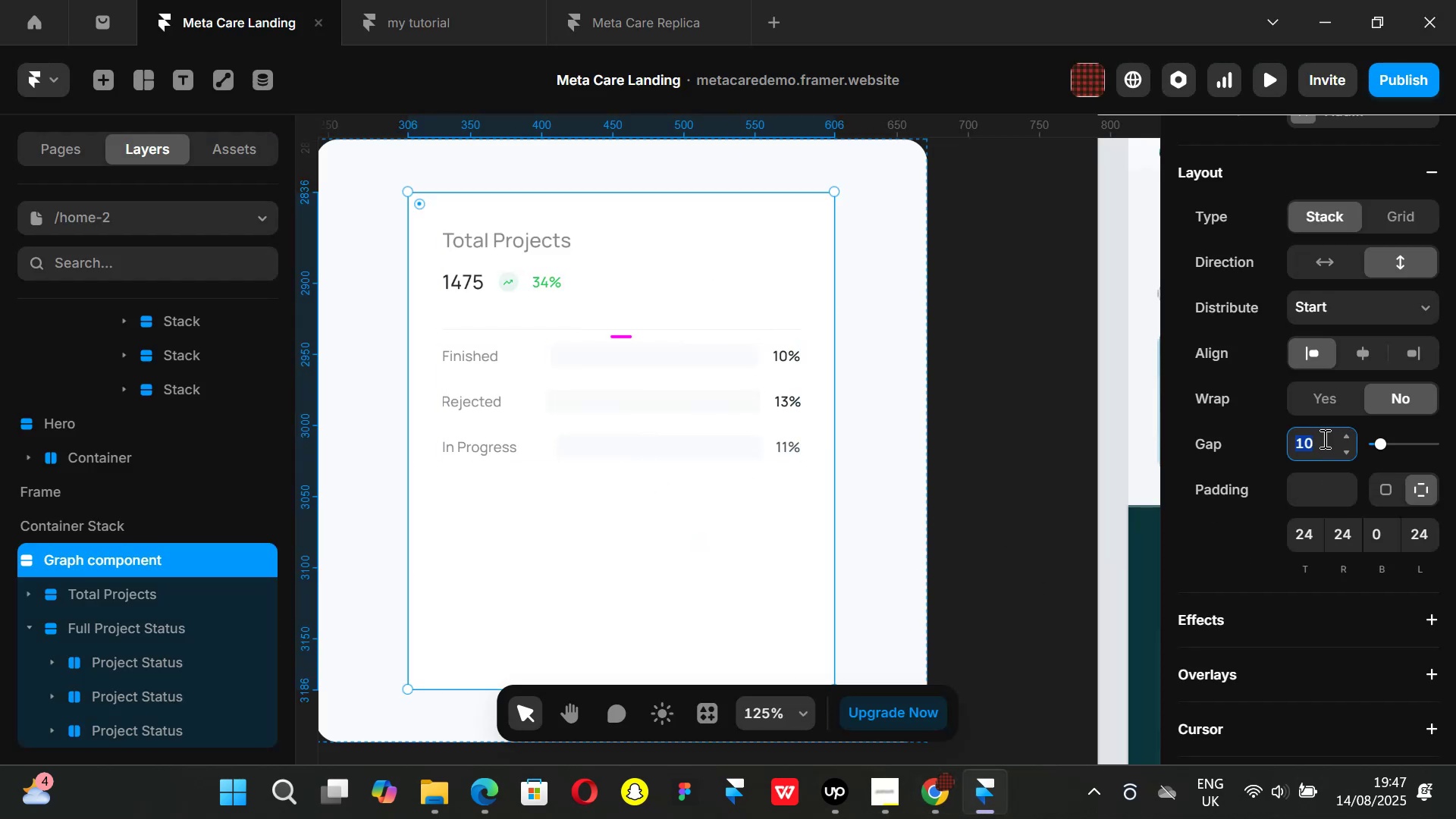 
type(16)
 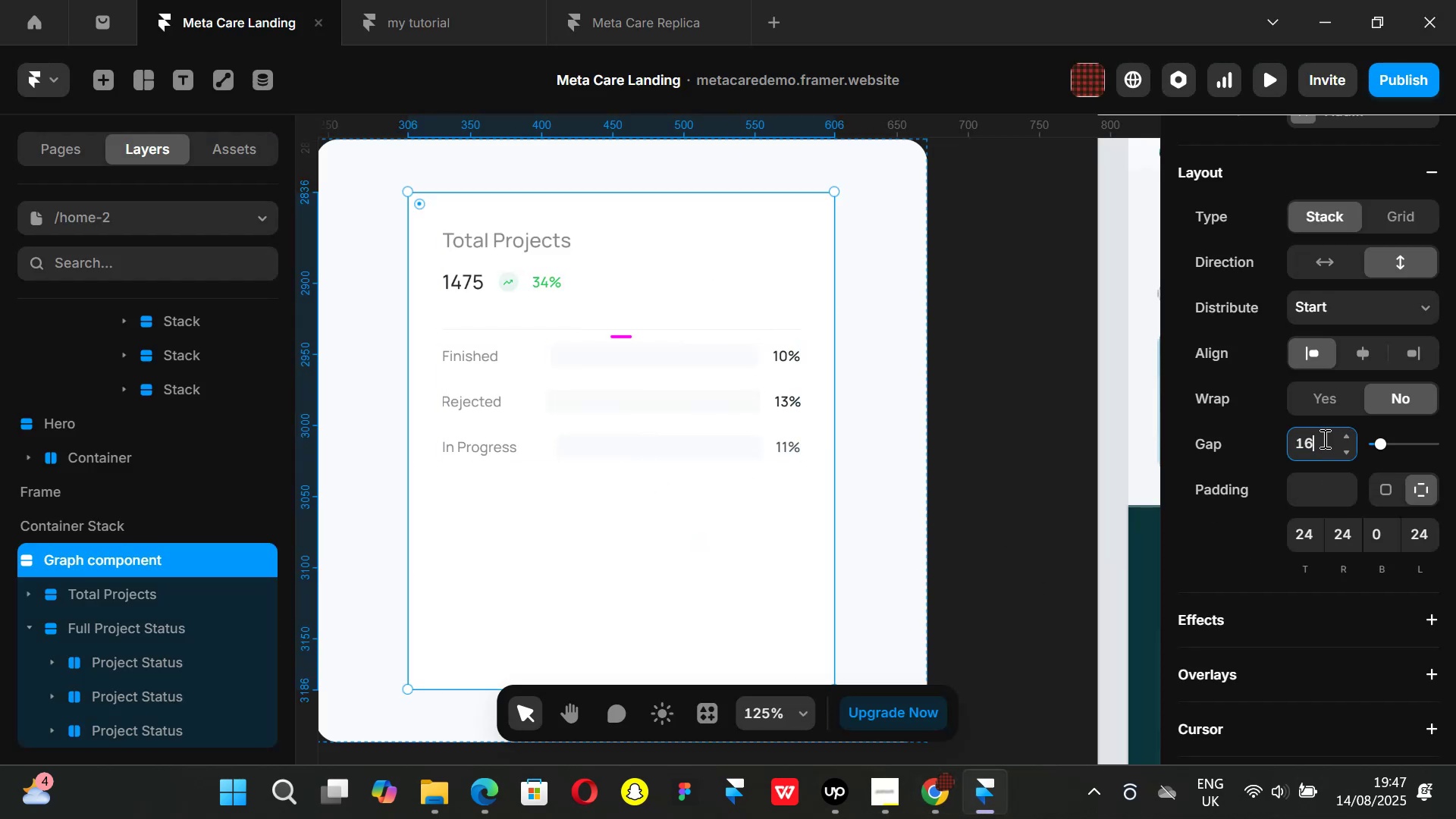 
key(Enter)
 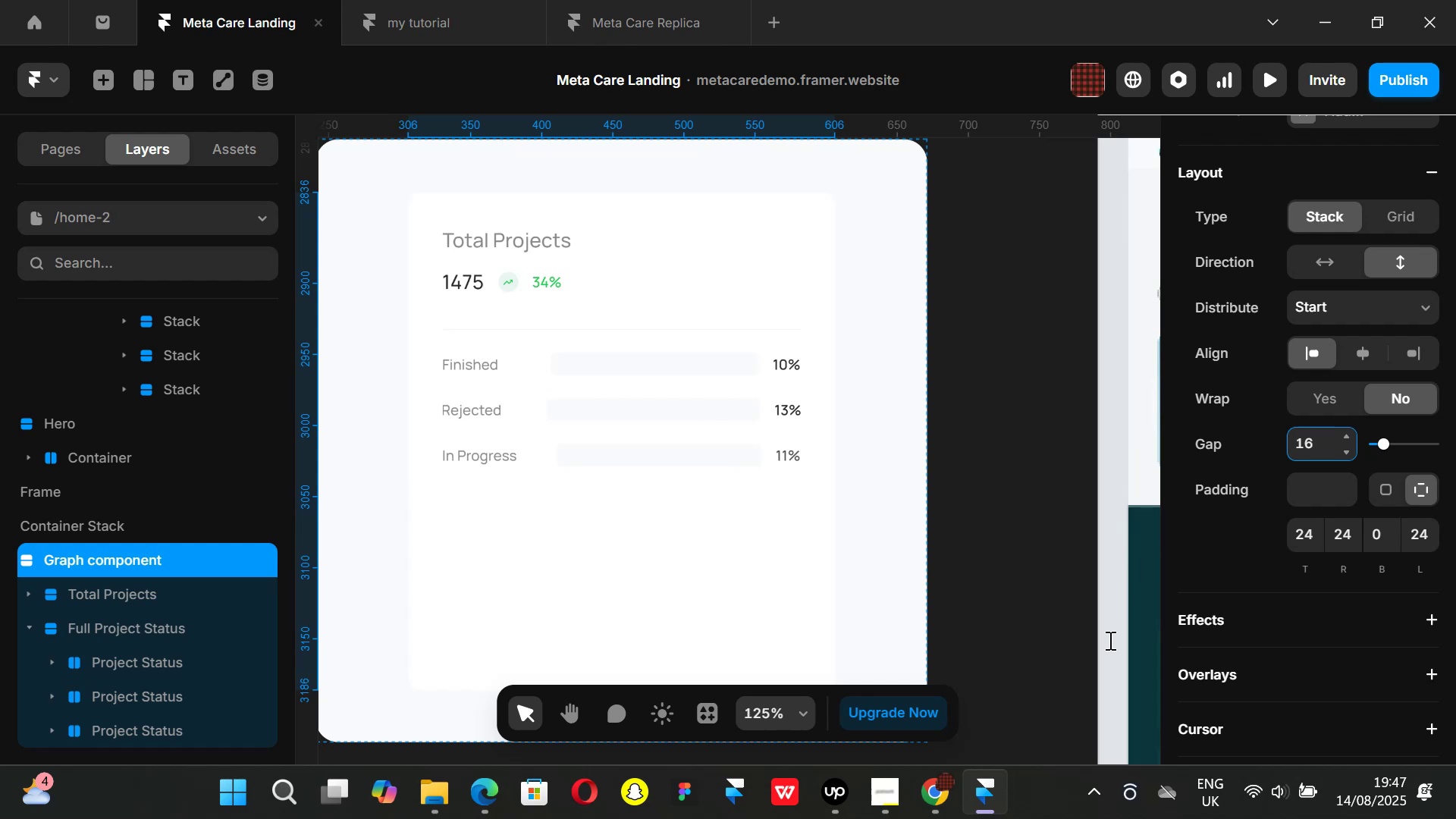 
left_click([922, 798])
 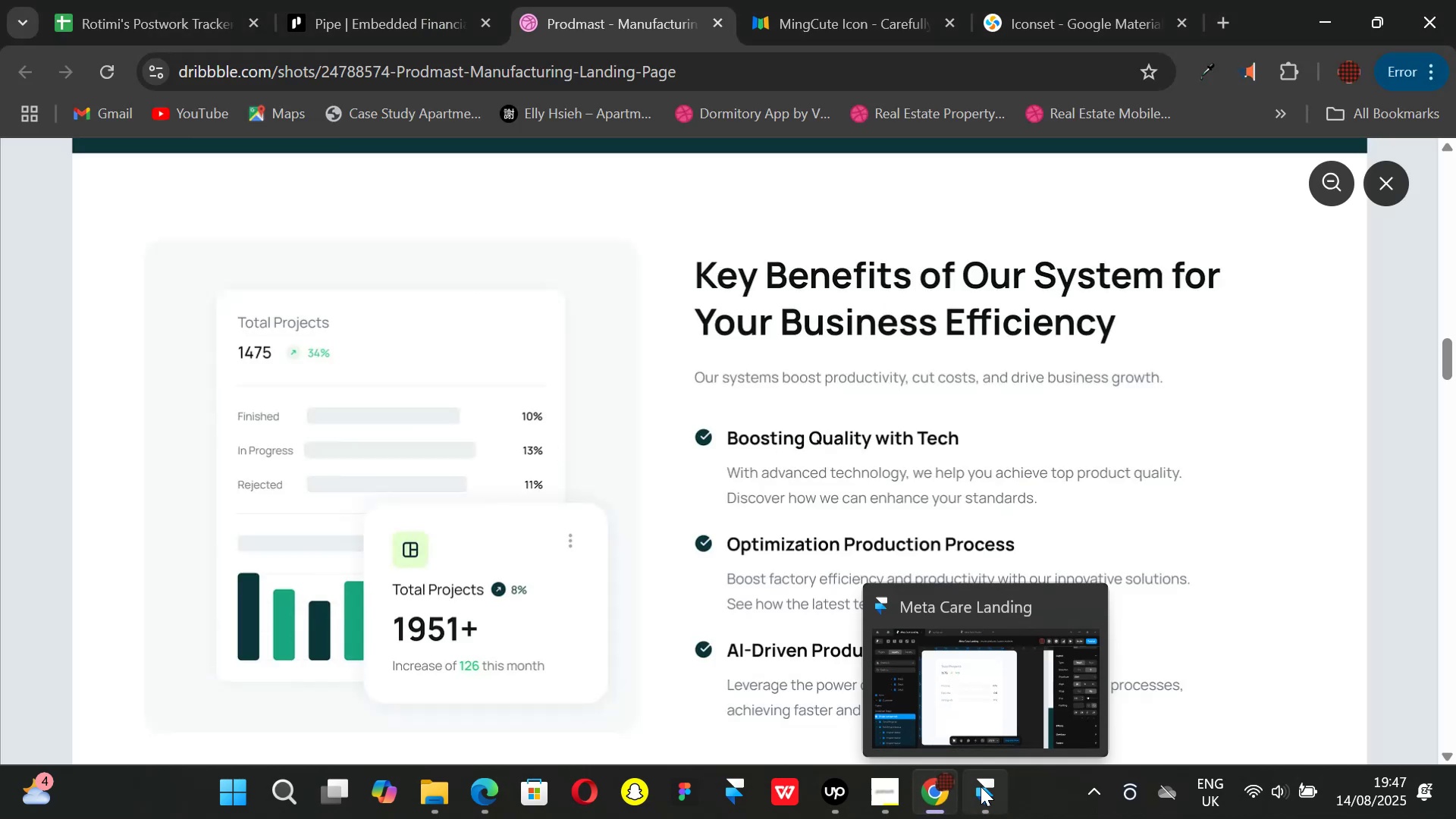 
left_click([981, 786])
 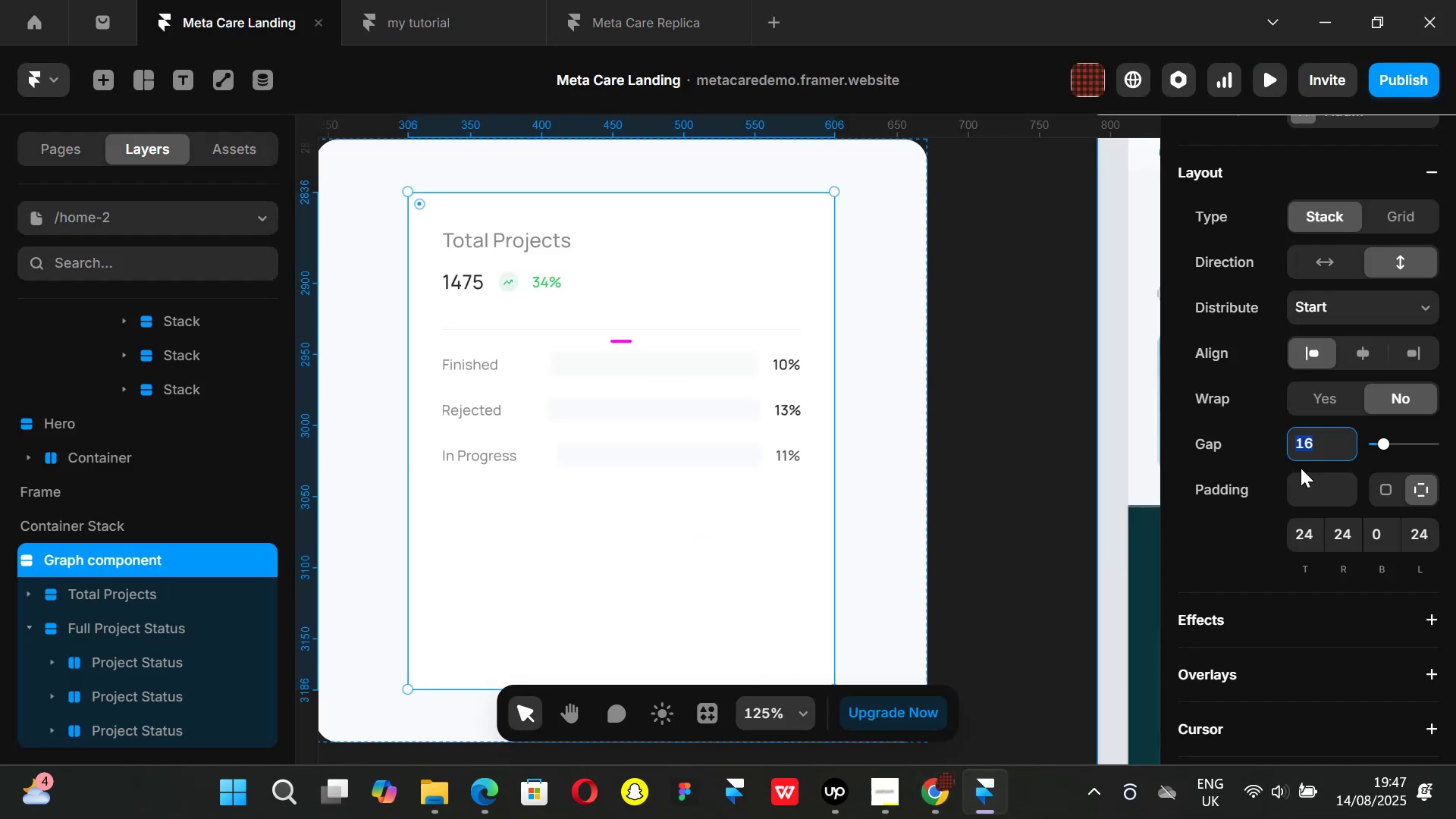 
type(24)
 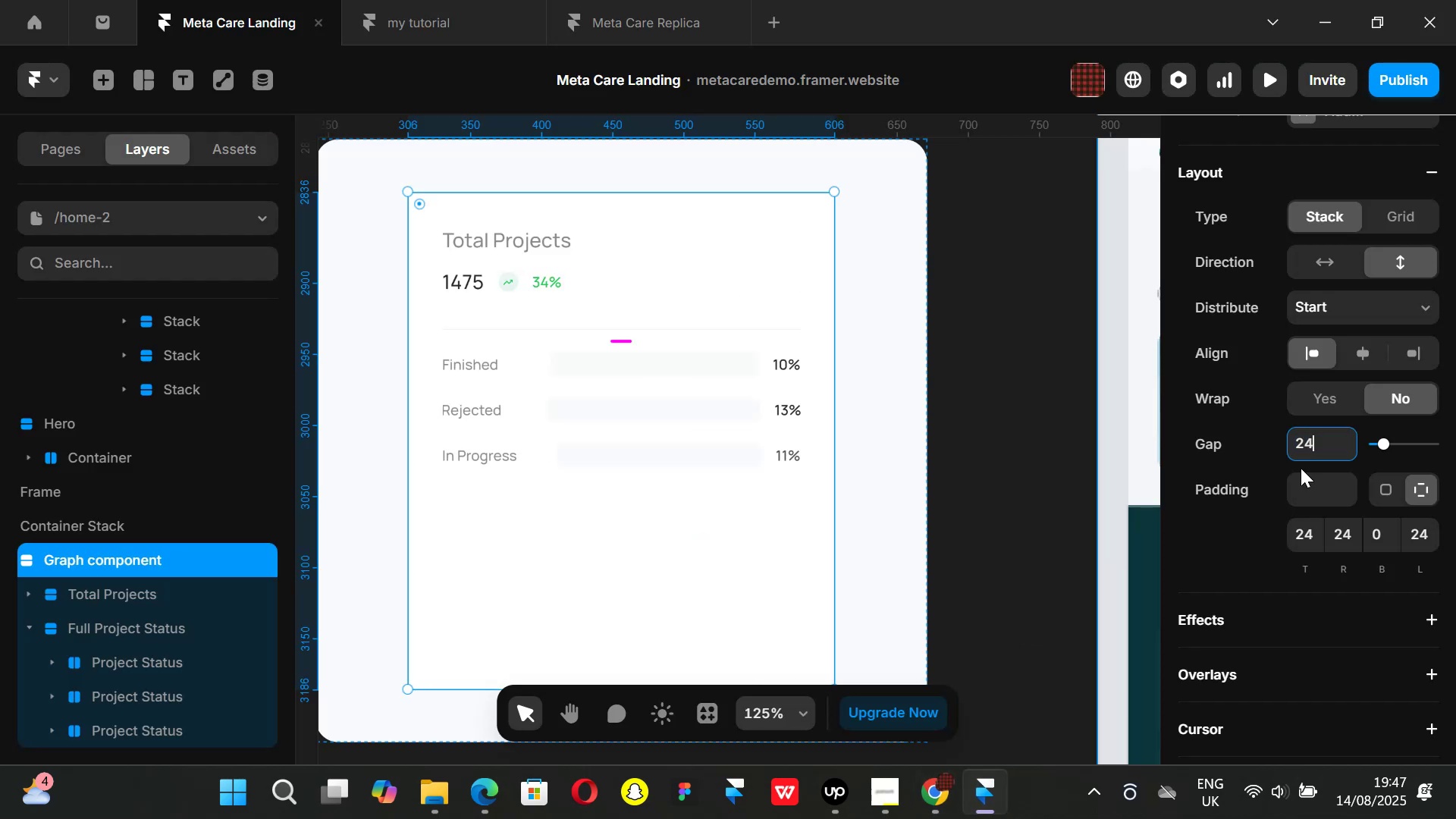 
key(Enter)
 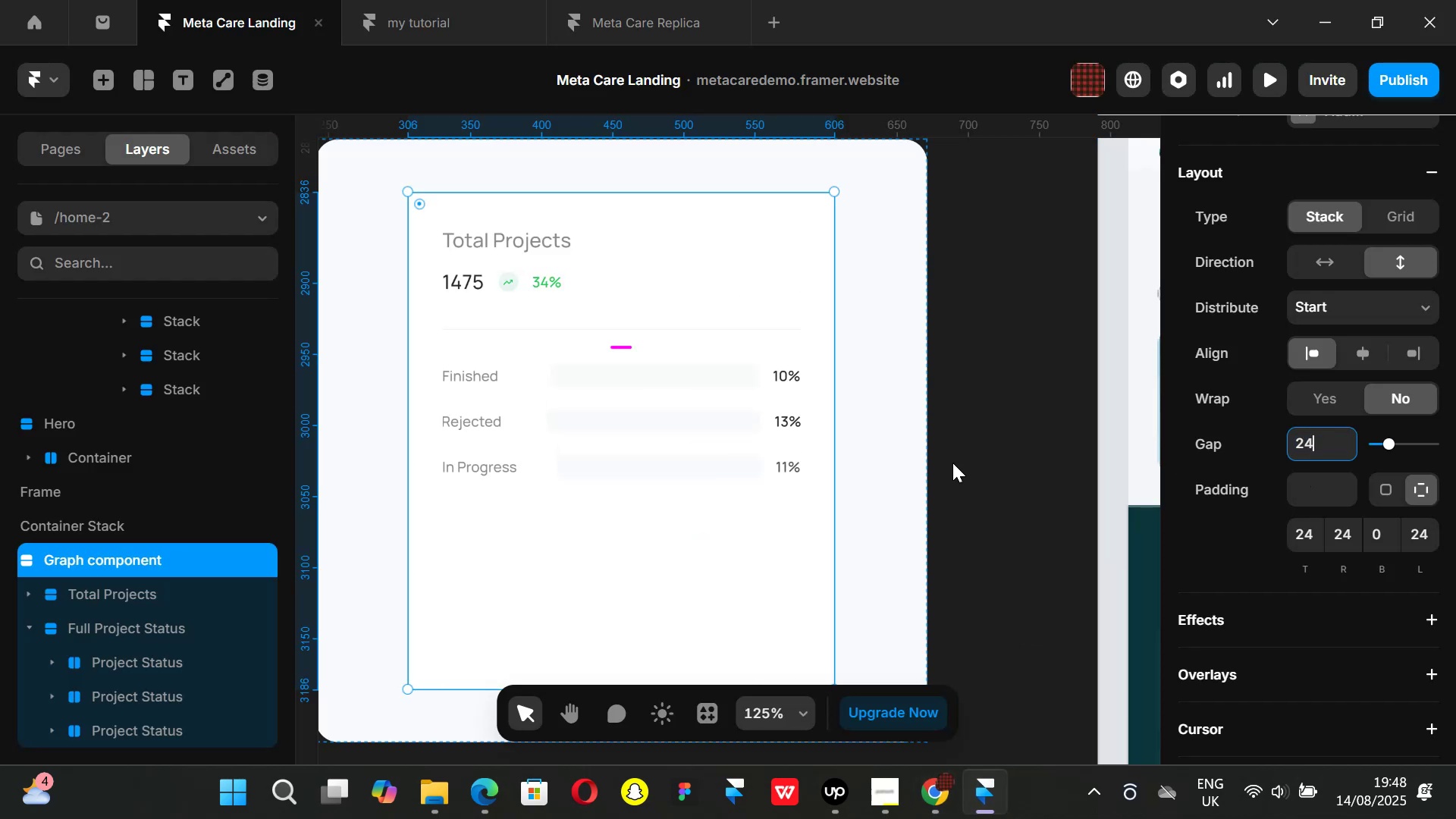 
left_click([1013, 464])
 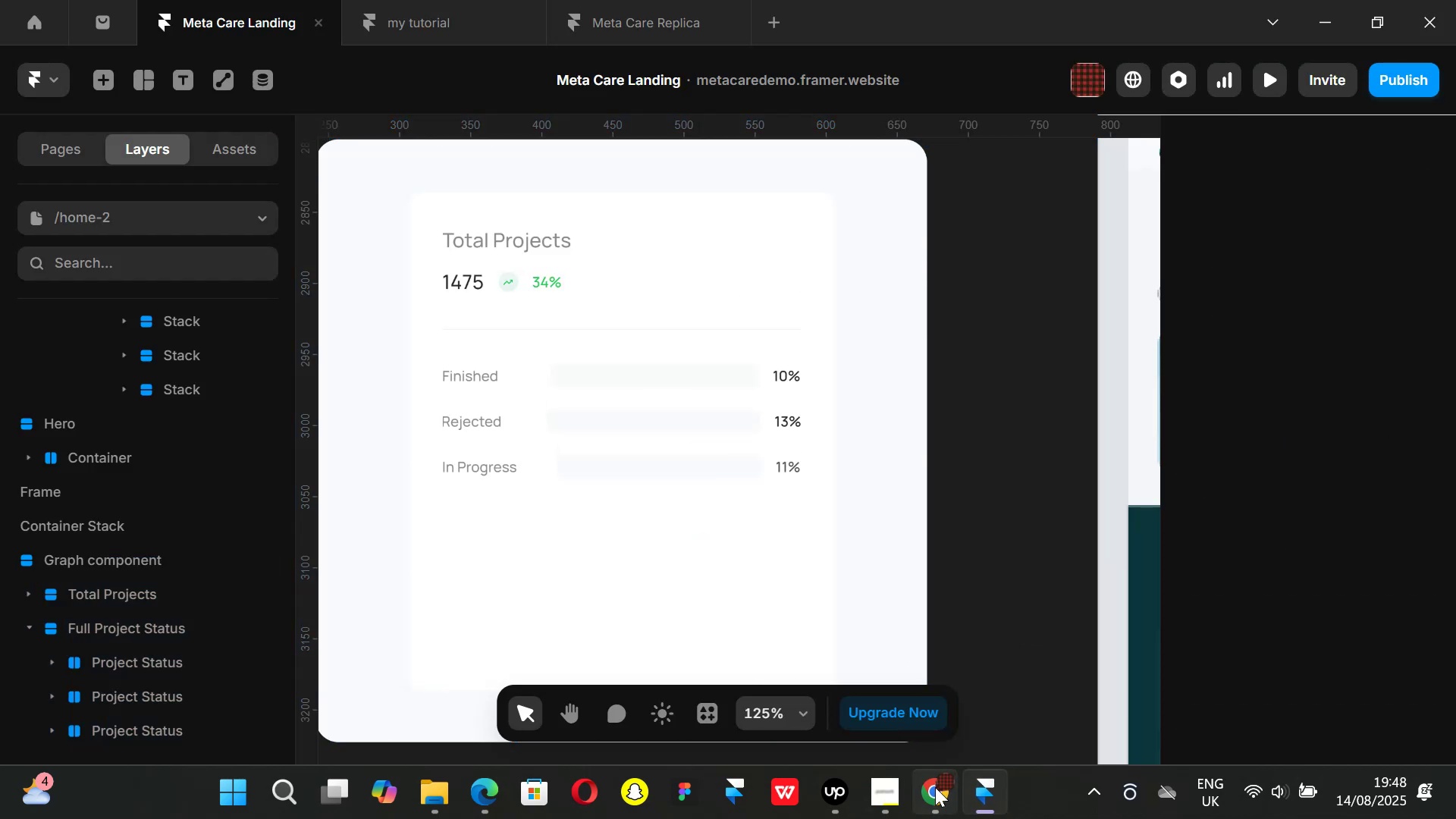 
left_click([934, 787])
 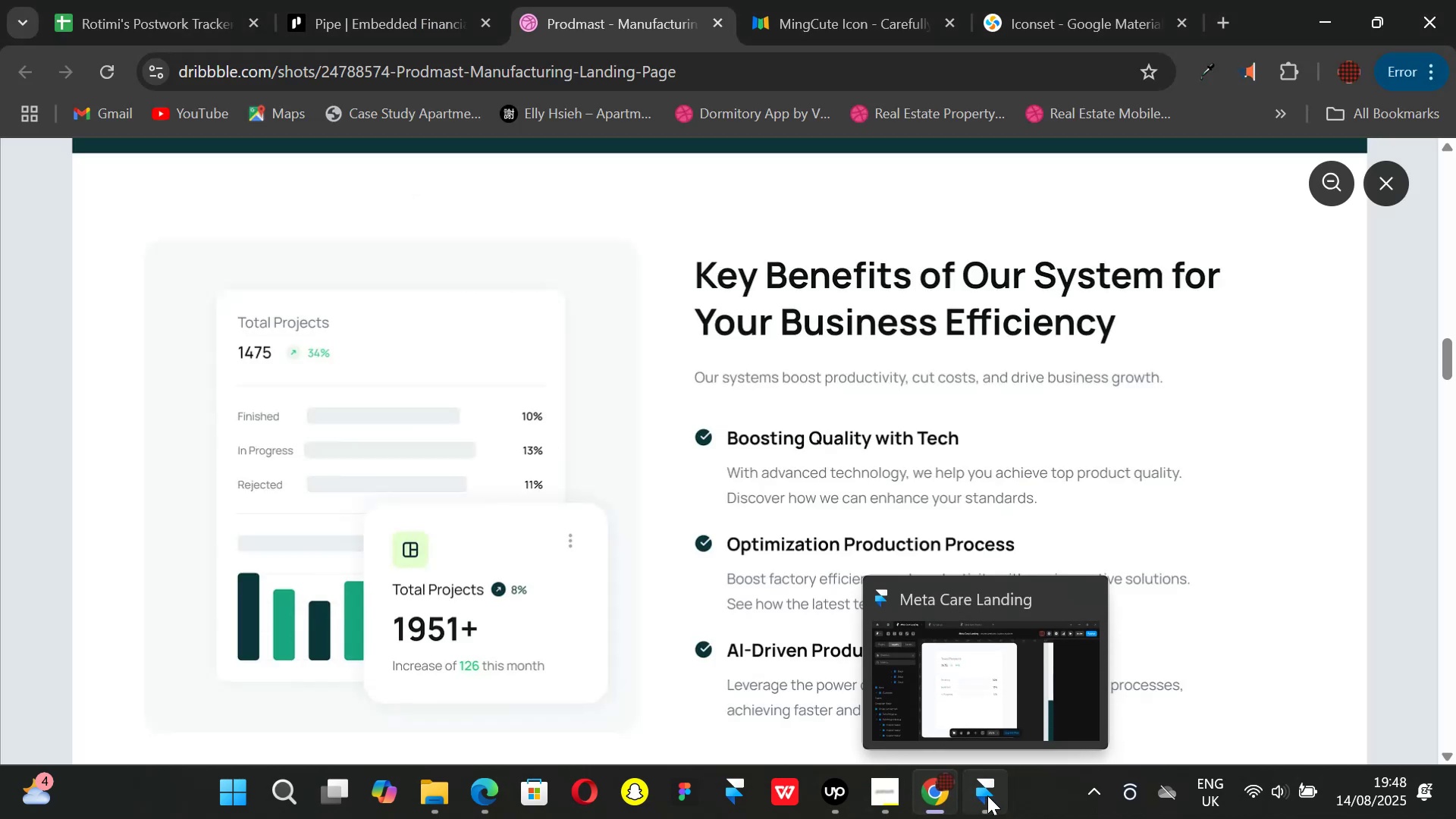 
left_click([987, 795])
 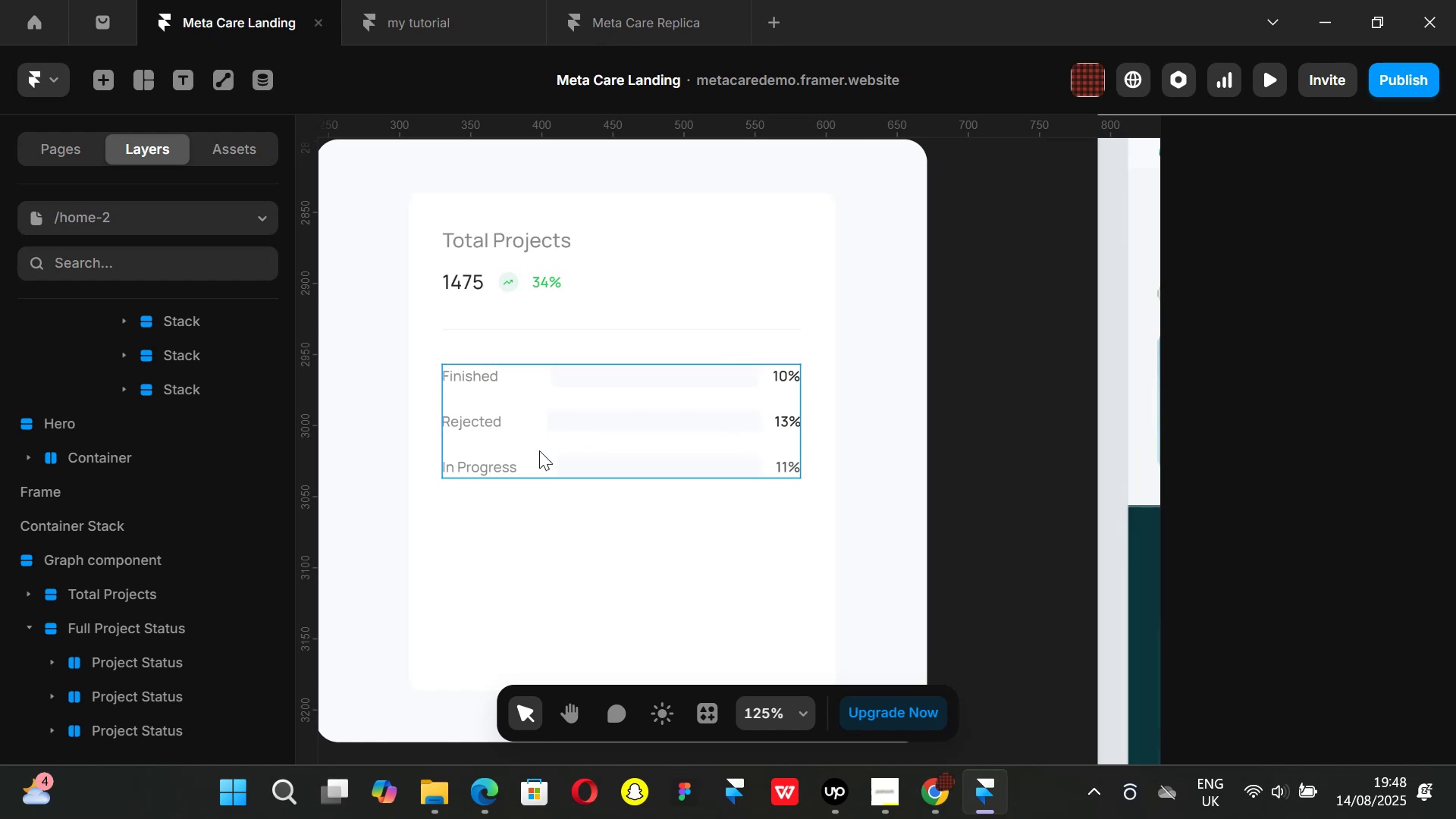 
left_click([539, 450])
 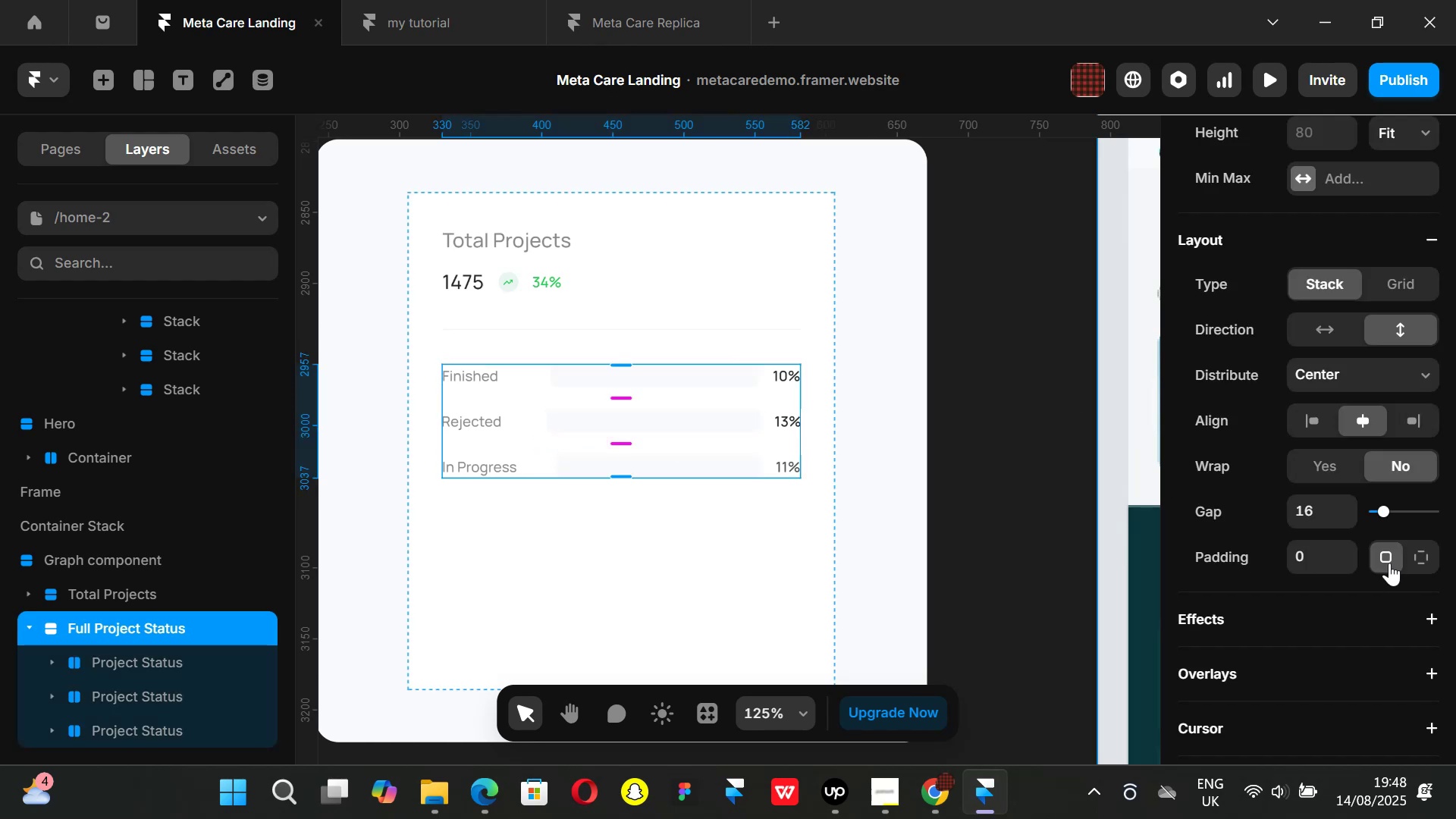 
left_click([1424, 554])
 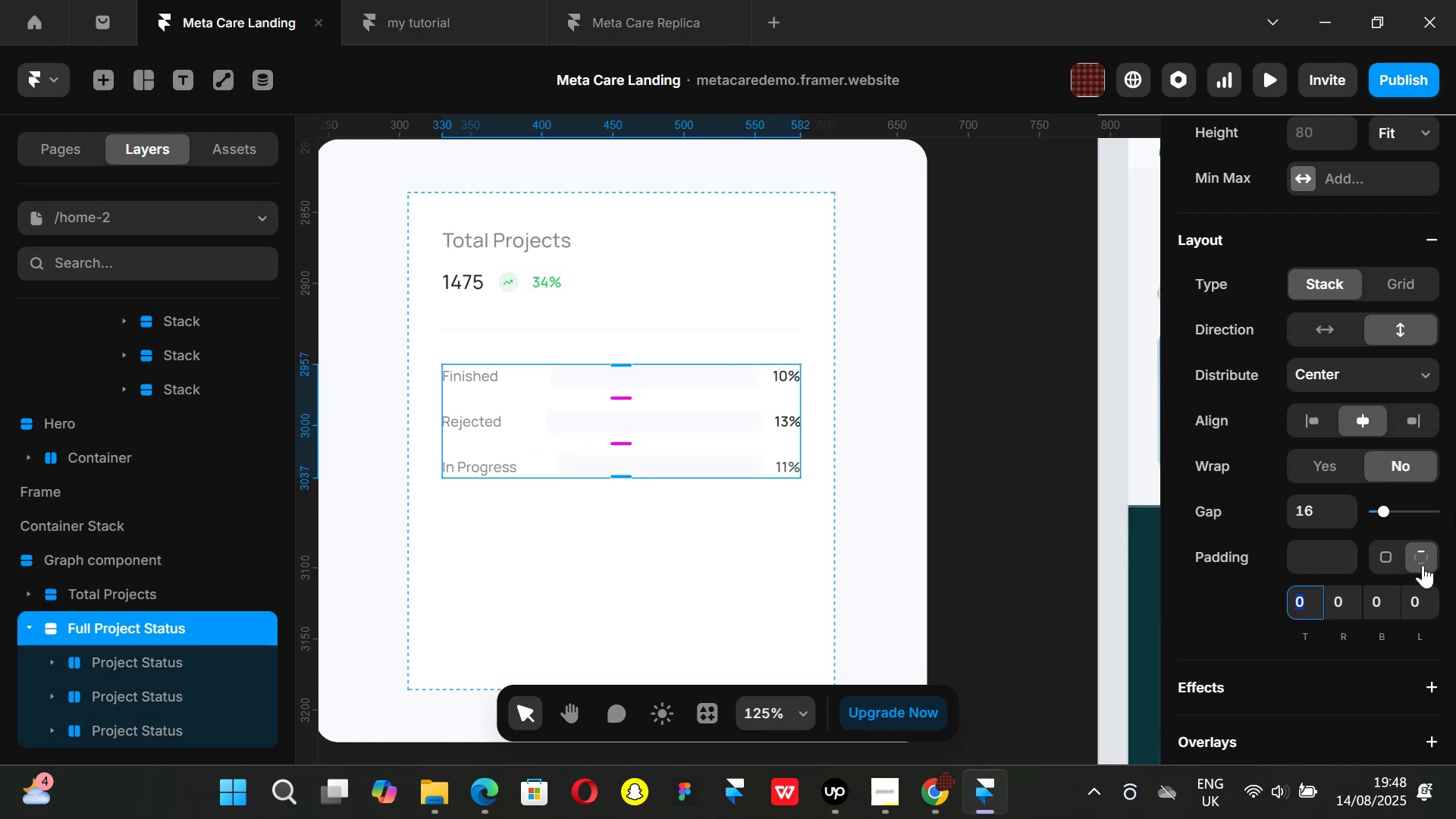 
left_click([1394, 554])
 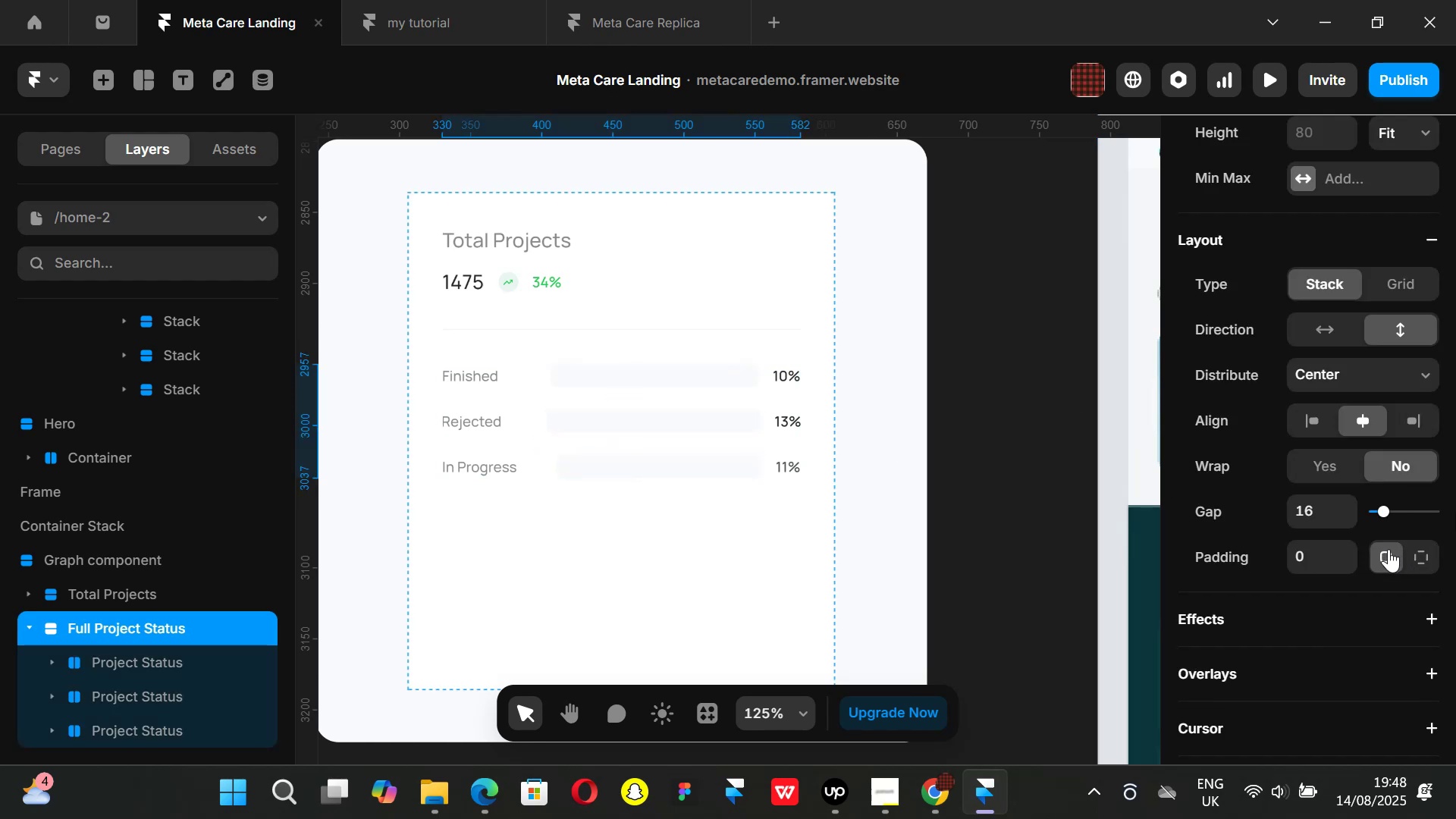 
scroll: coordinate [1373, 545], scroll_direction: down, amount: 2.0
 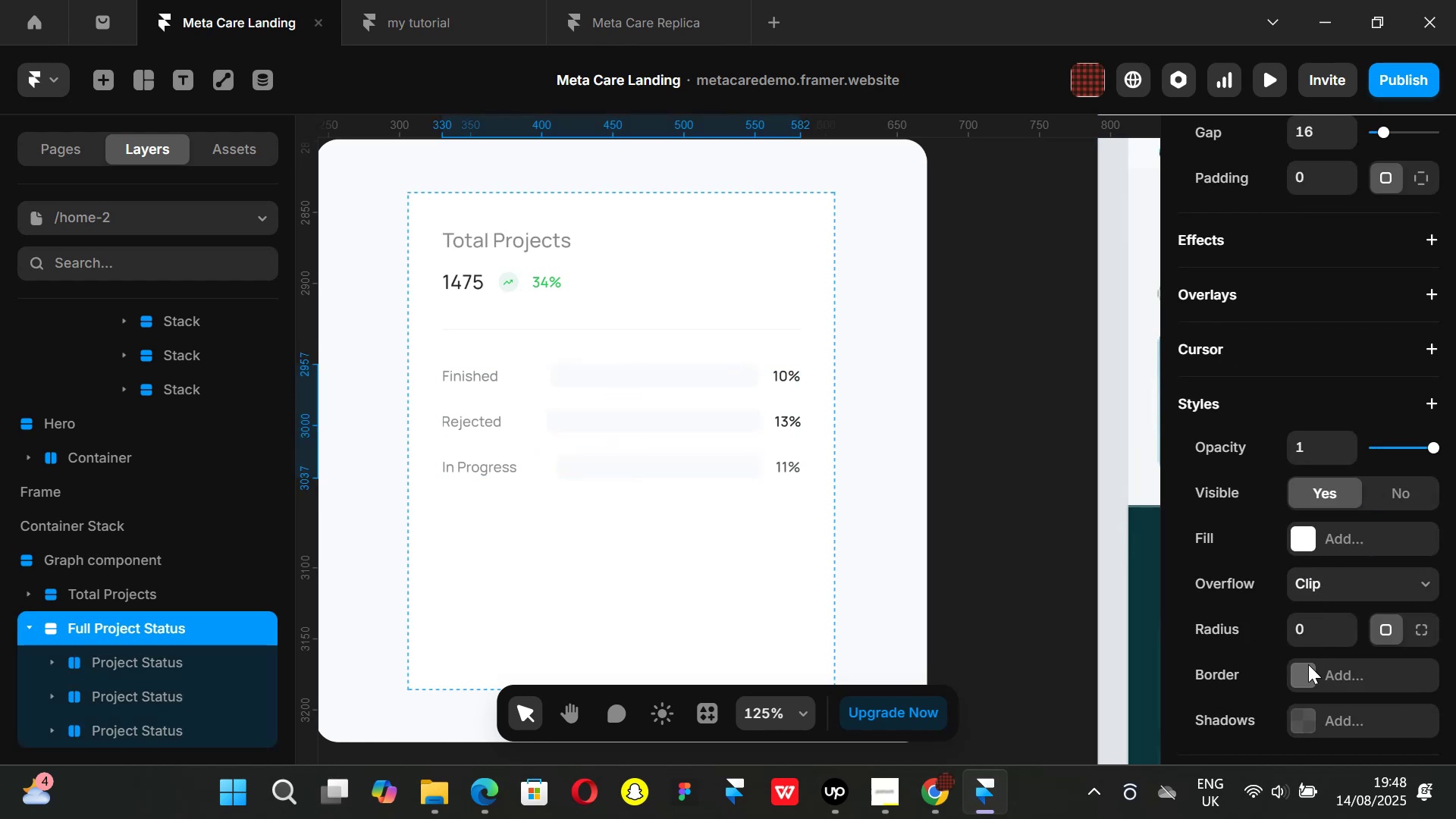 
left_click([1308, 673])
 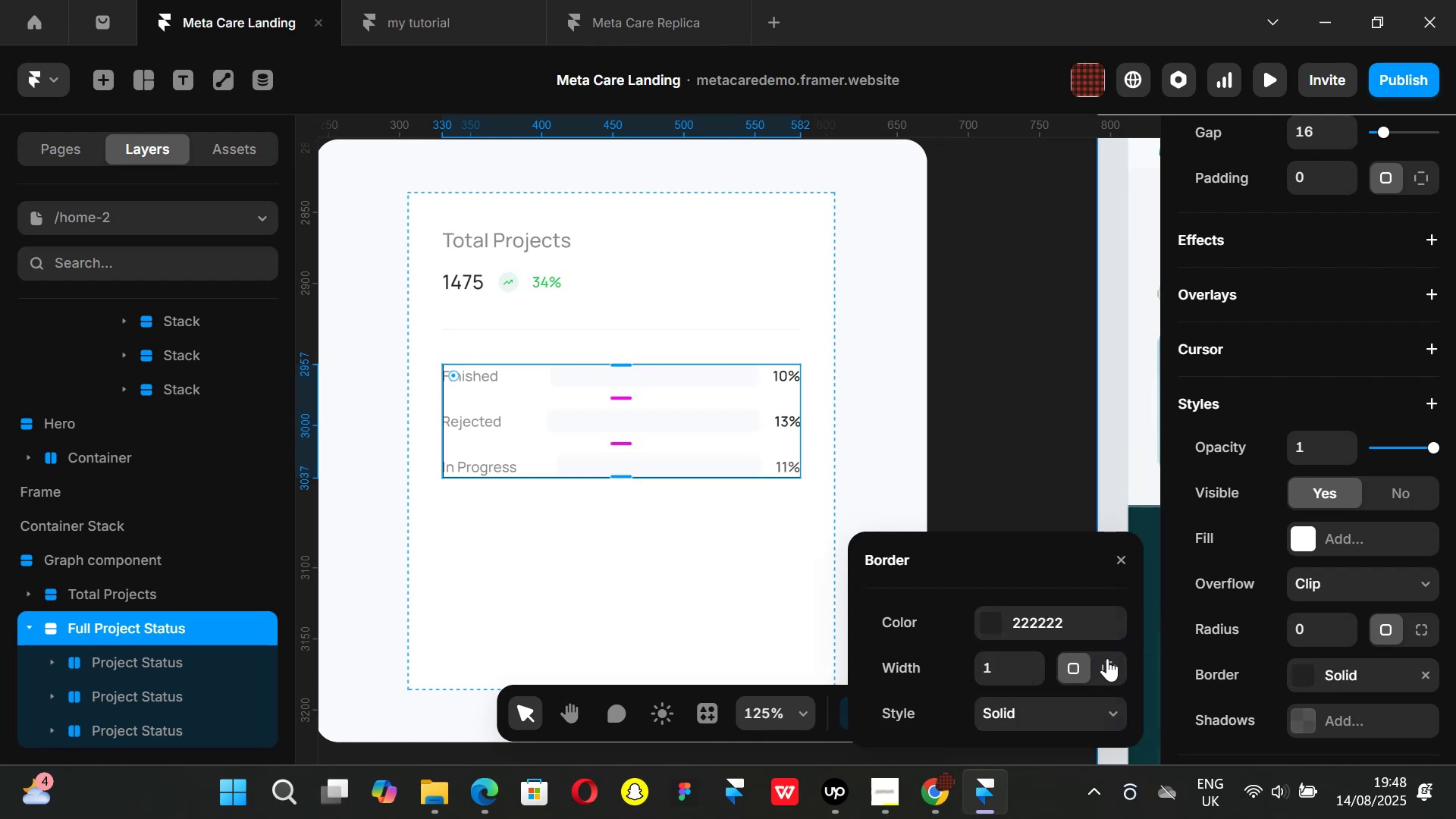 
left_click([1106, 658])
 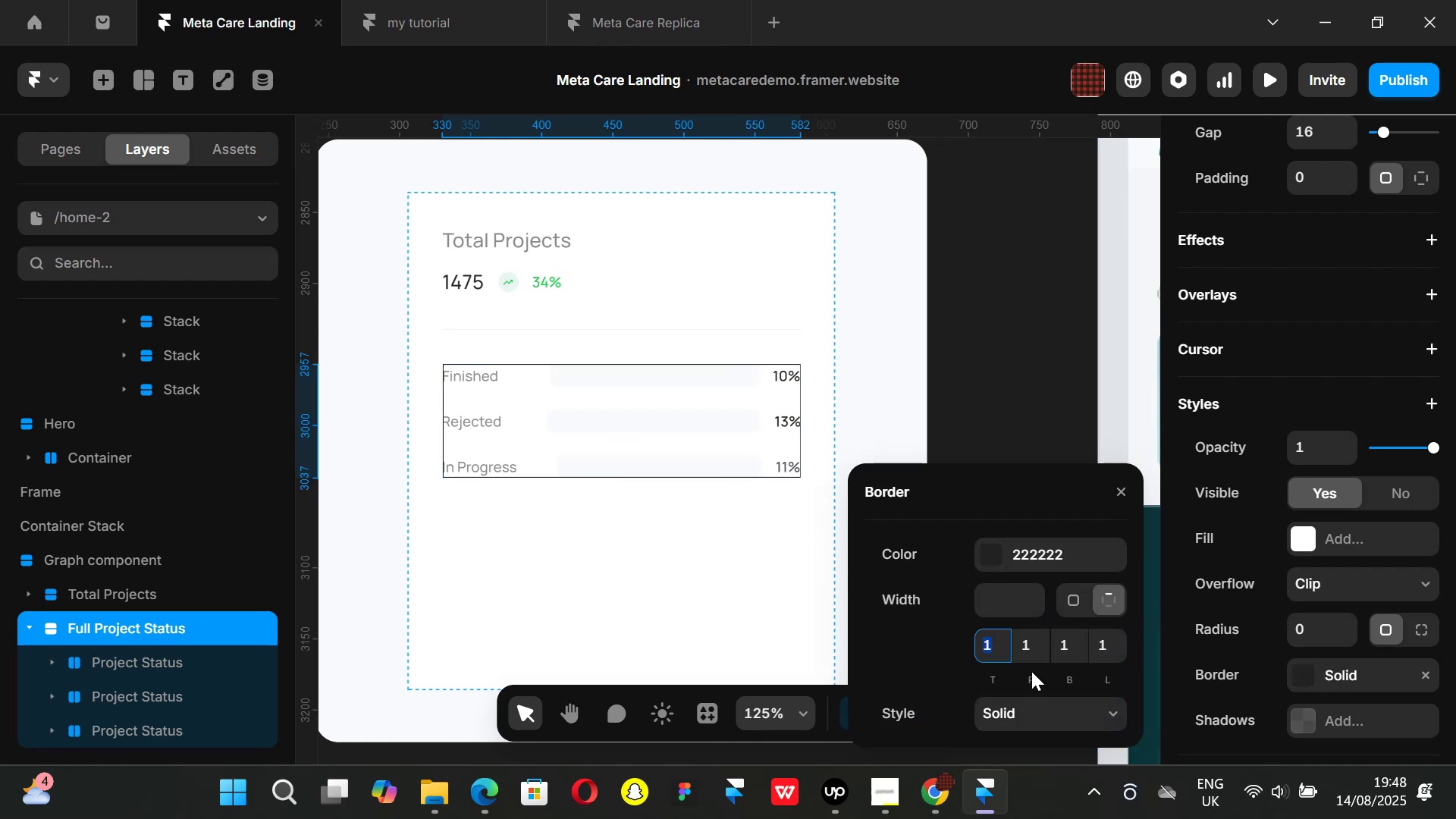 
key(0)
 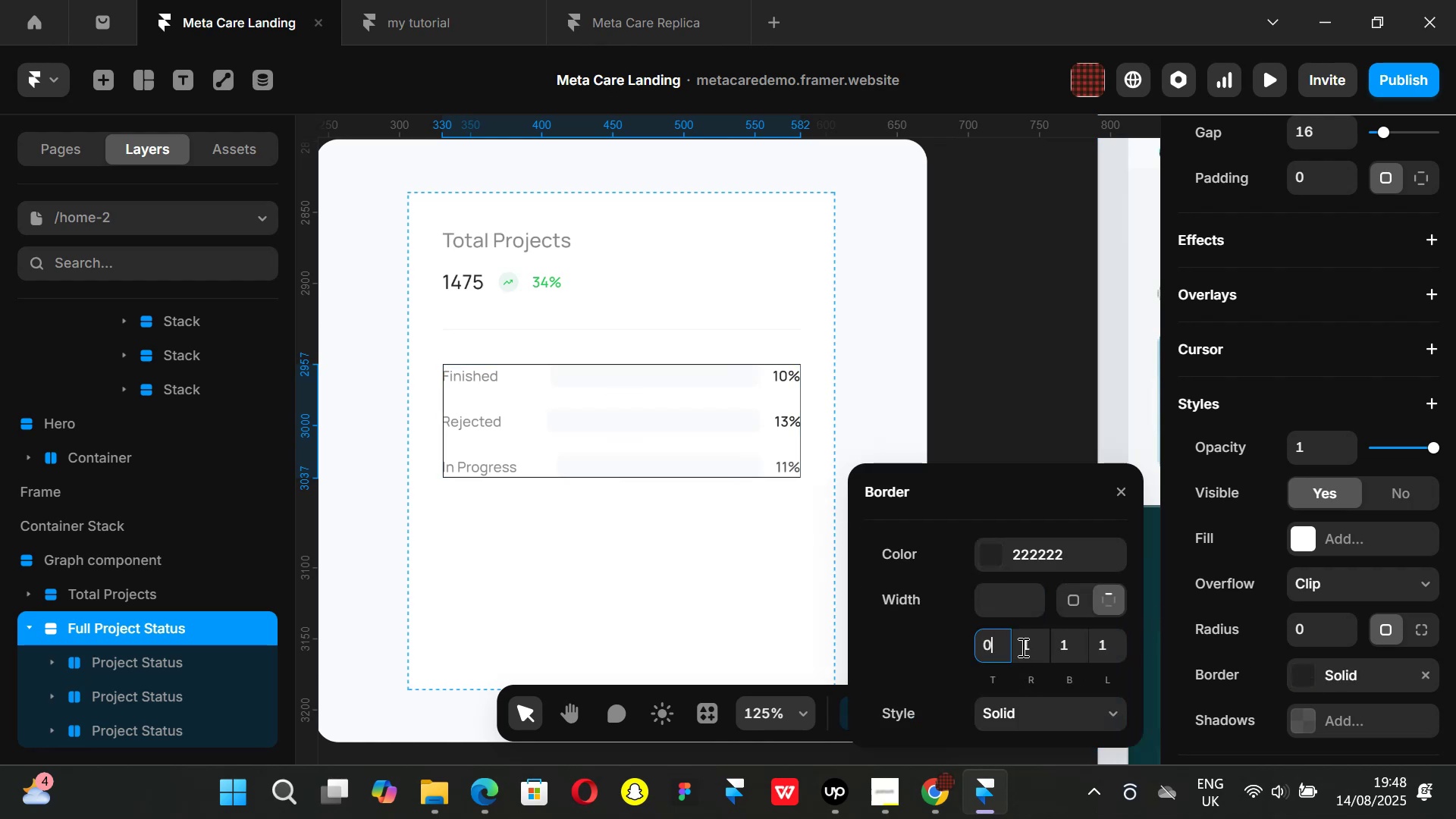 
left_click([1021, 647])
 